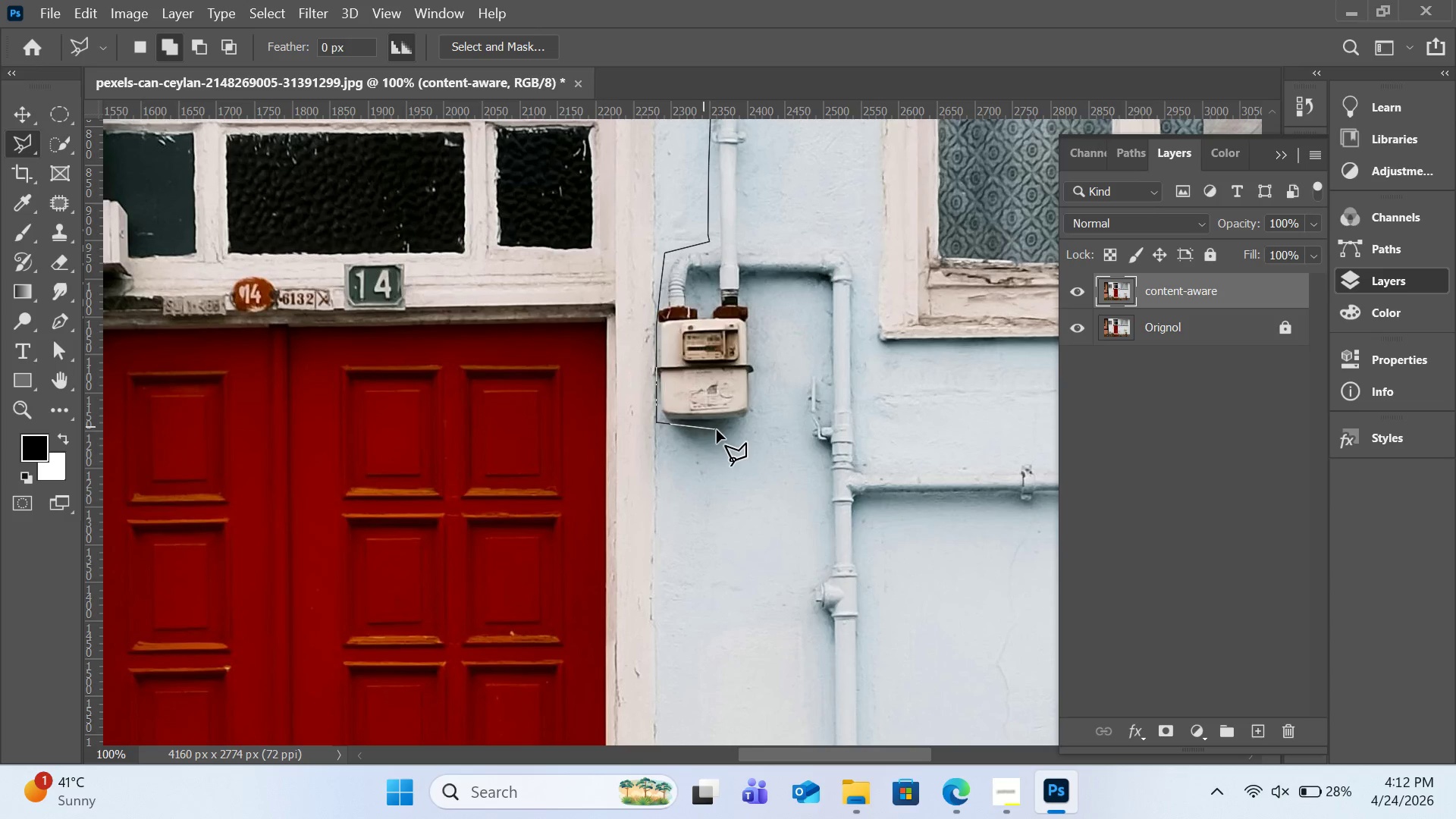 
left_click([723, 431])
 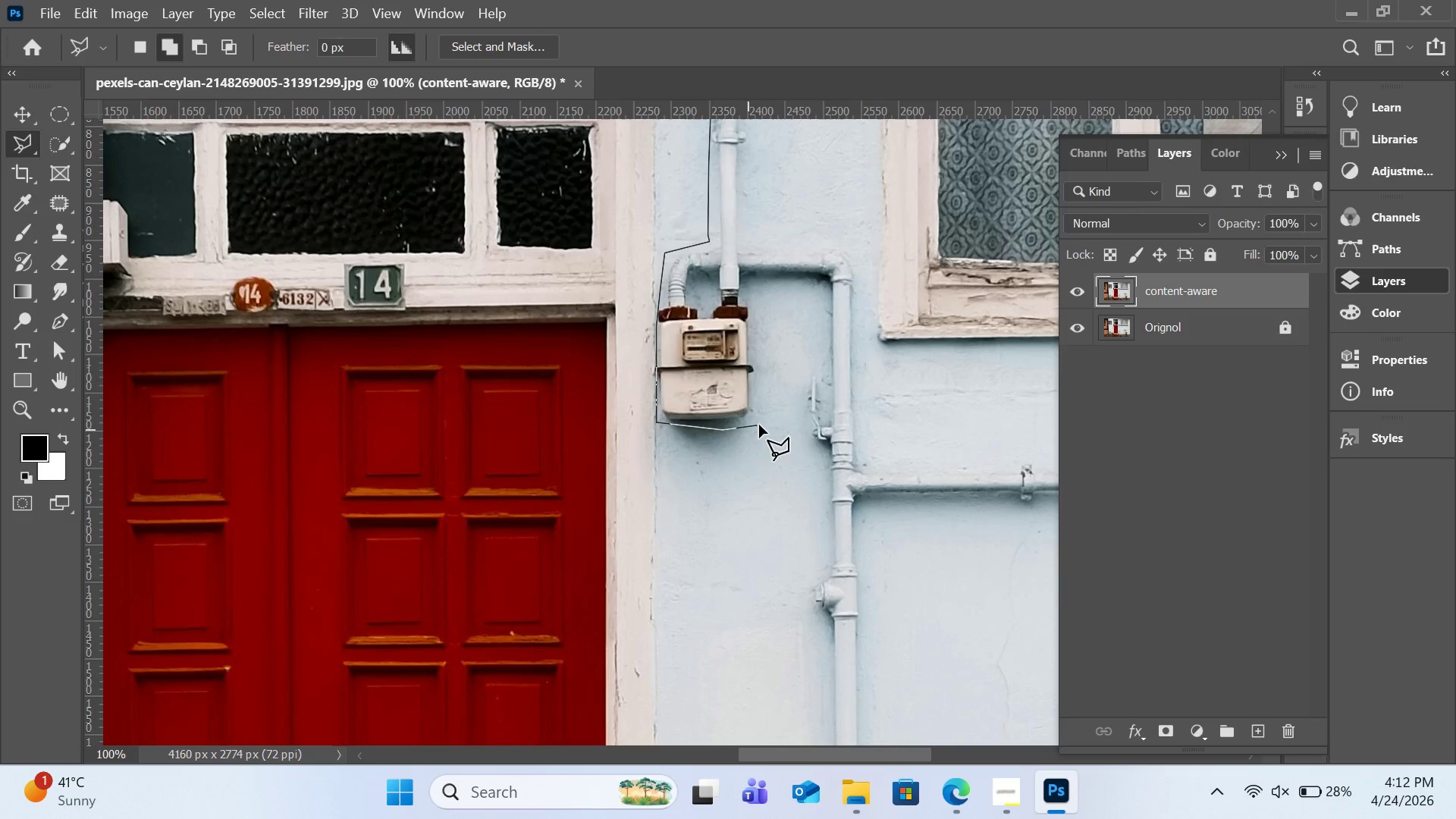 
left_click([759, 425])
 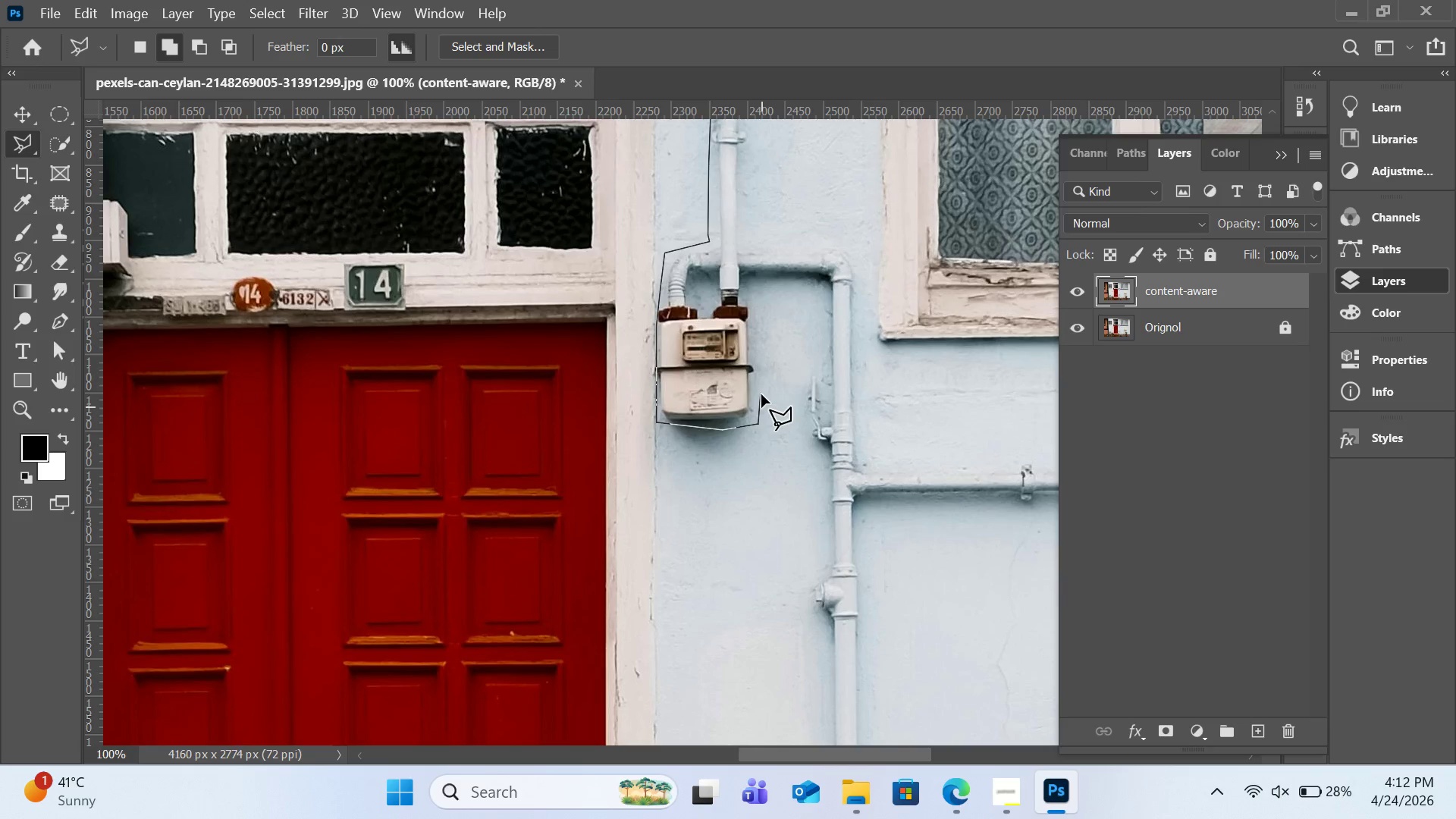 
left_click([761, 394])
 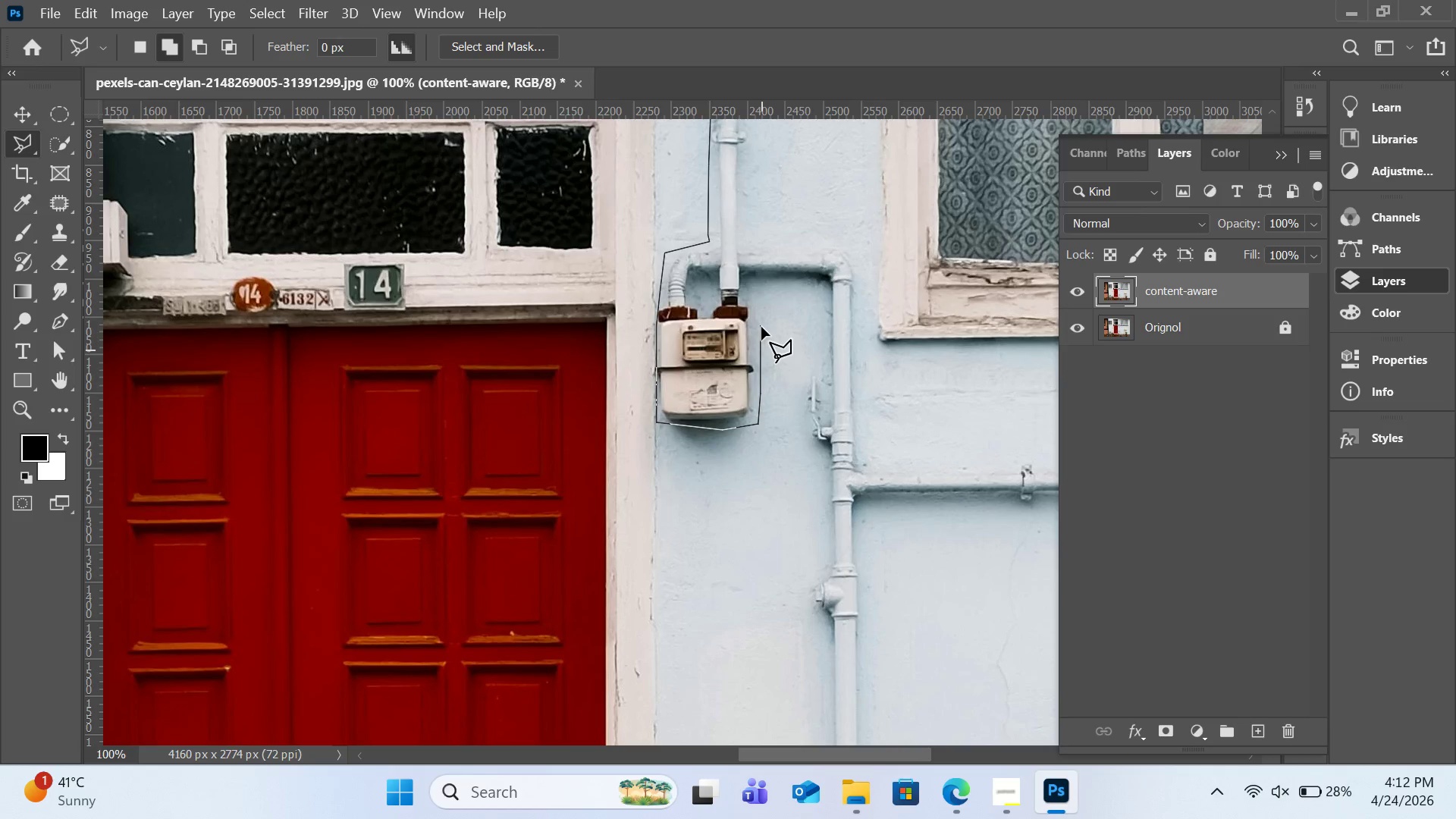 
left_click([761, 327])
 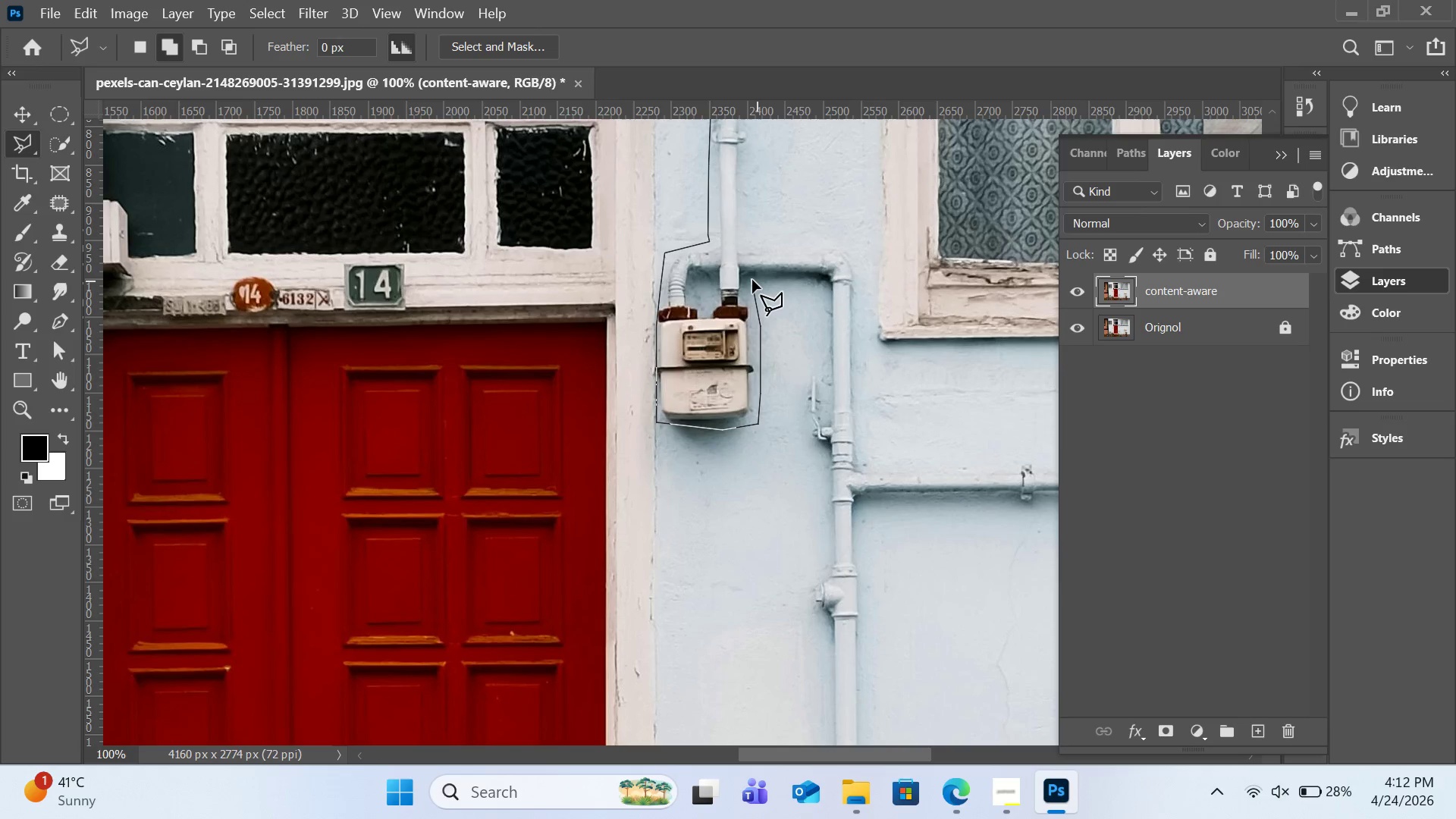 
left_click([752, 280])
 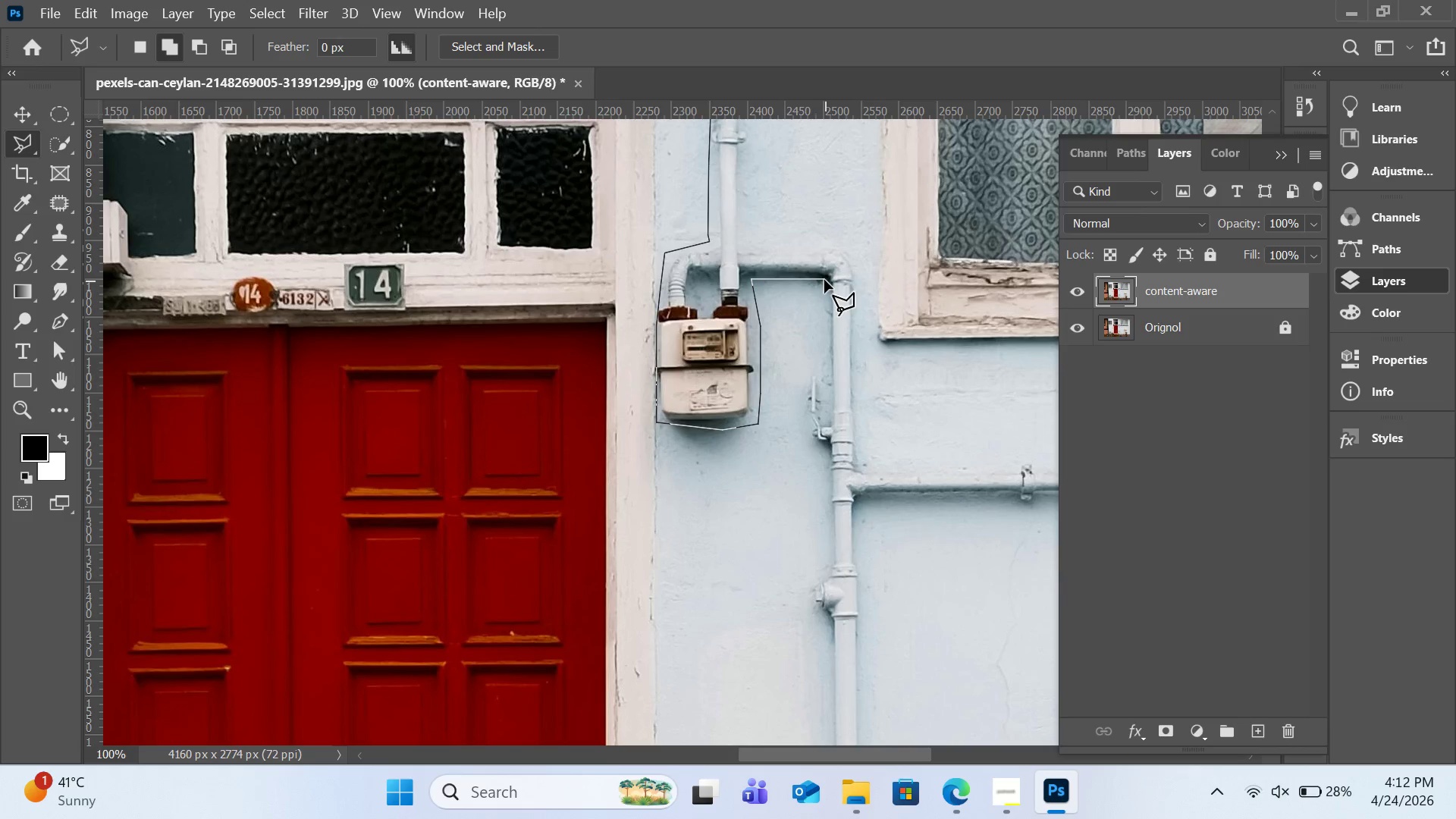 
left_click([824, 280])
 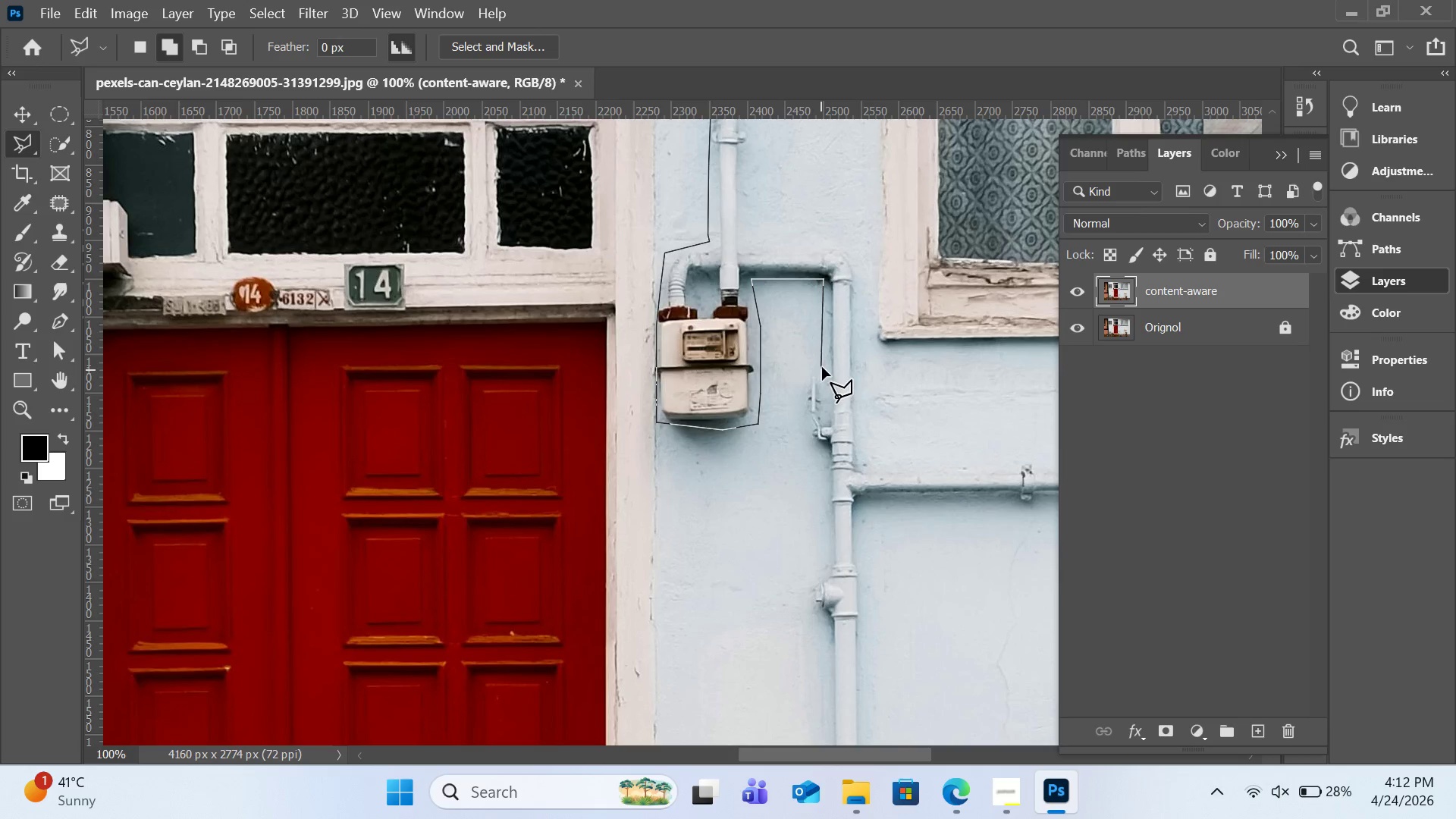 
left_click([823, 367])
 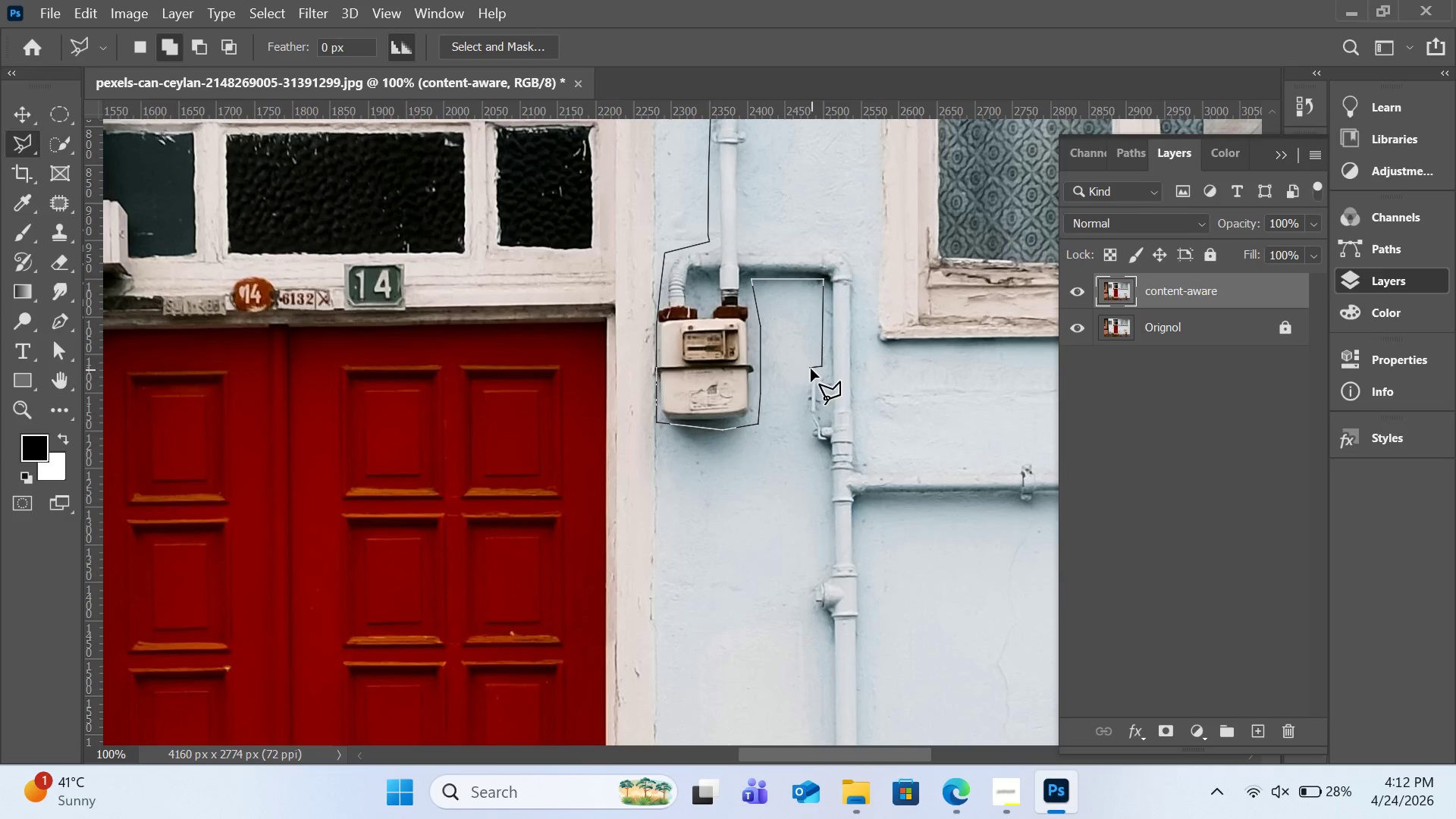 
left_click([808, 369])
 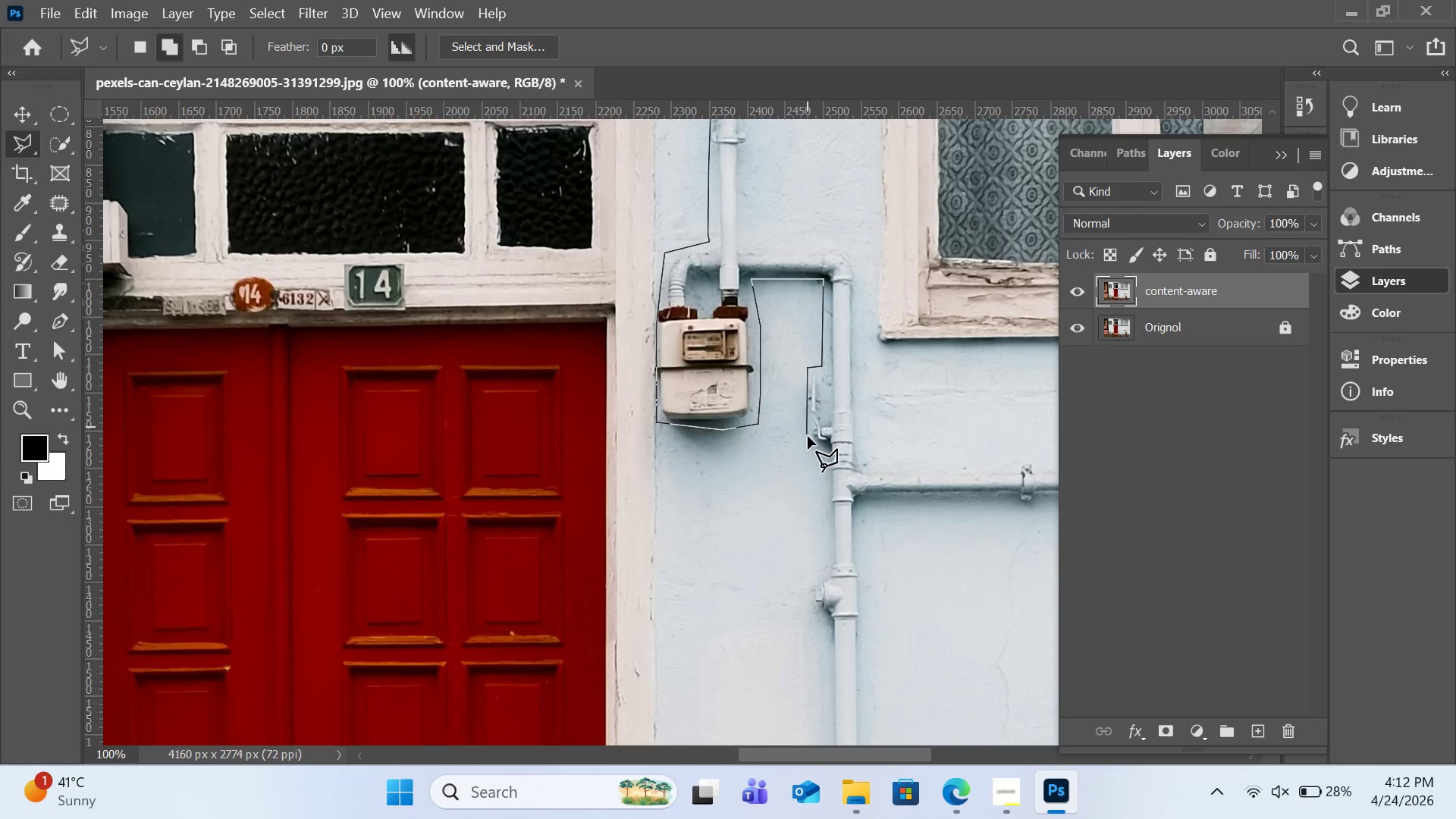 
left_click([808, 438])
 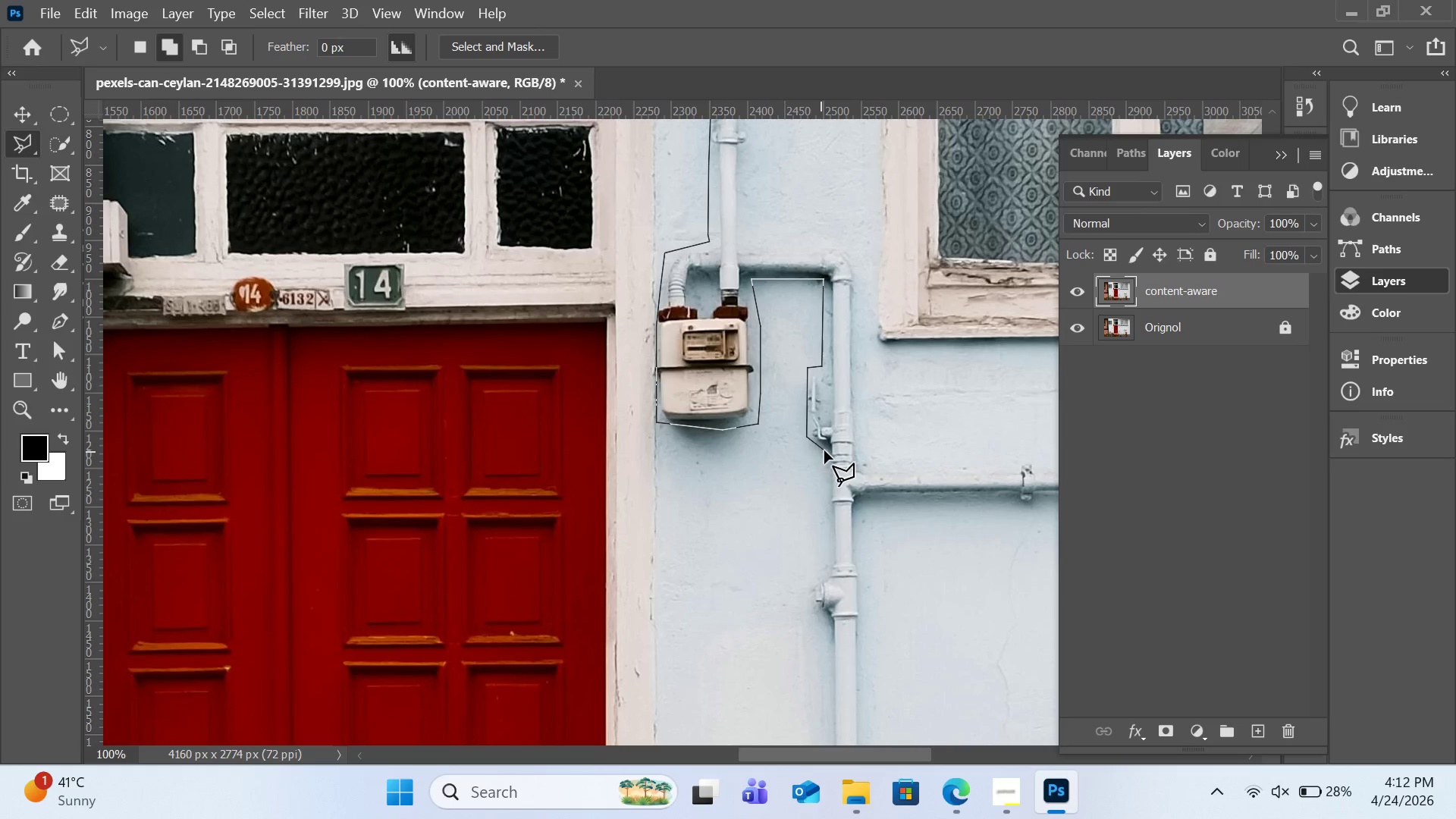 
left_click([824, 450])
 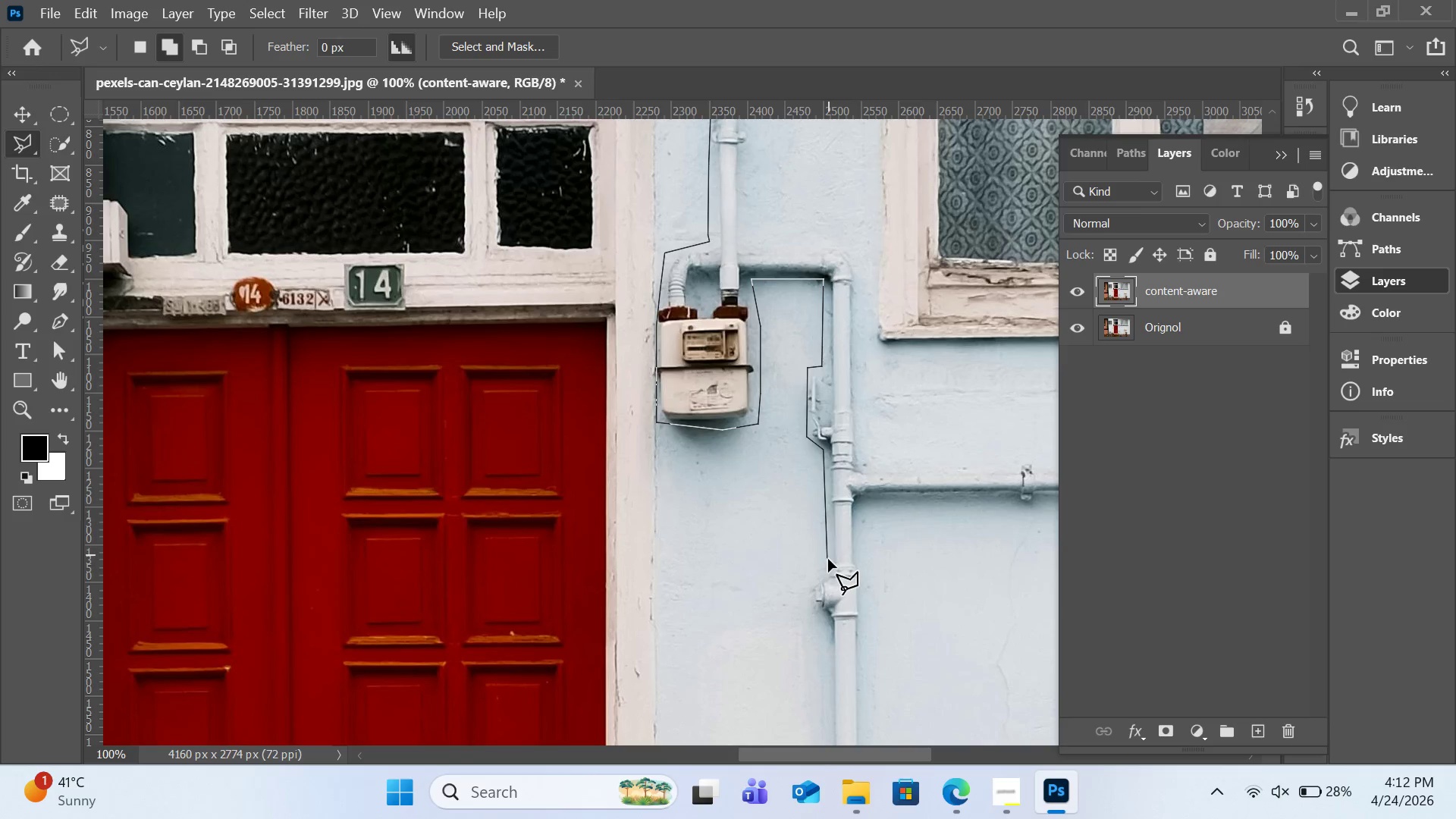 
left_click([825, 560])
 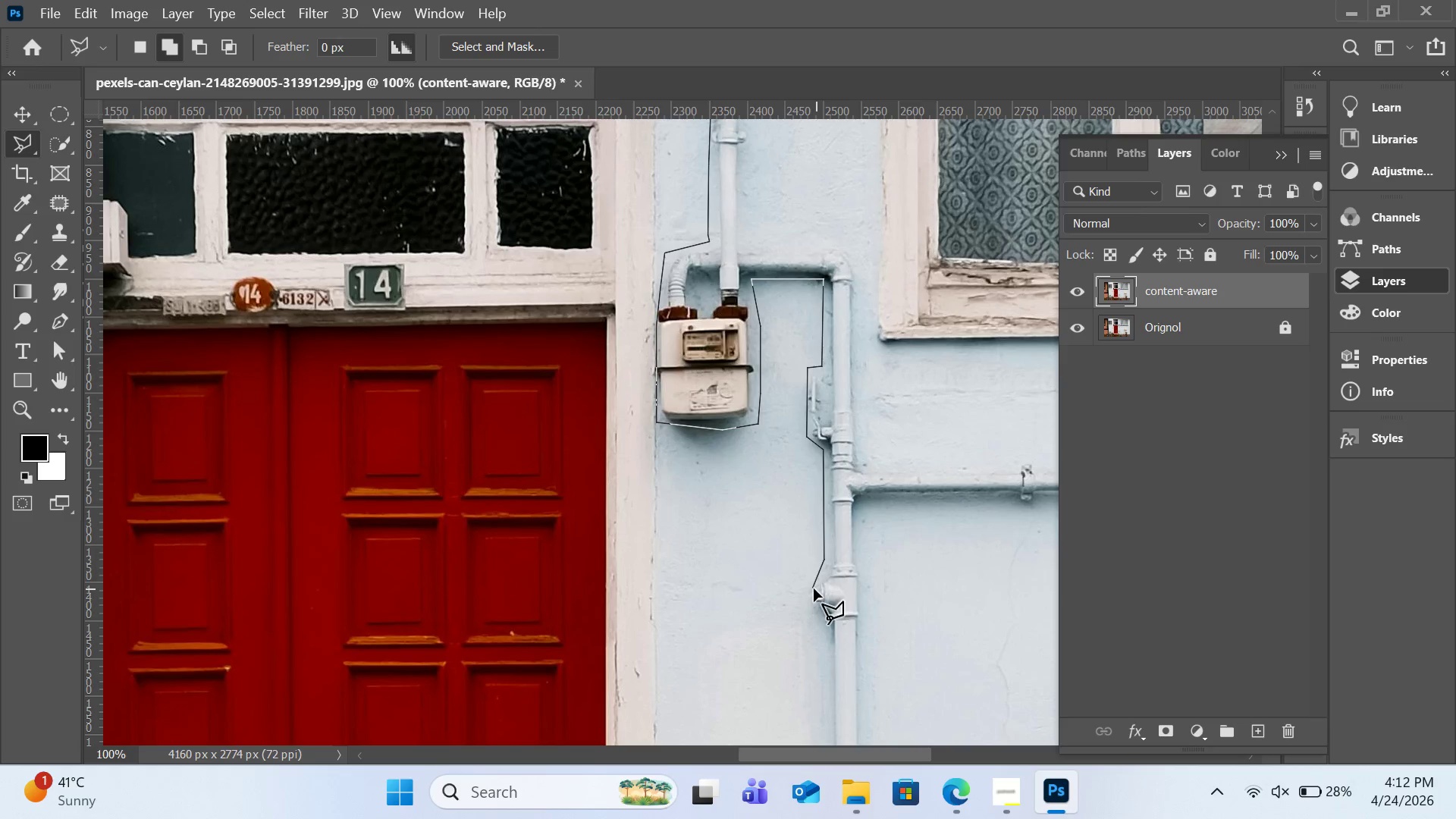 
left_click([803, 592])
 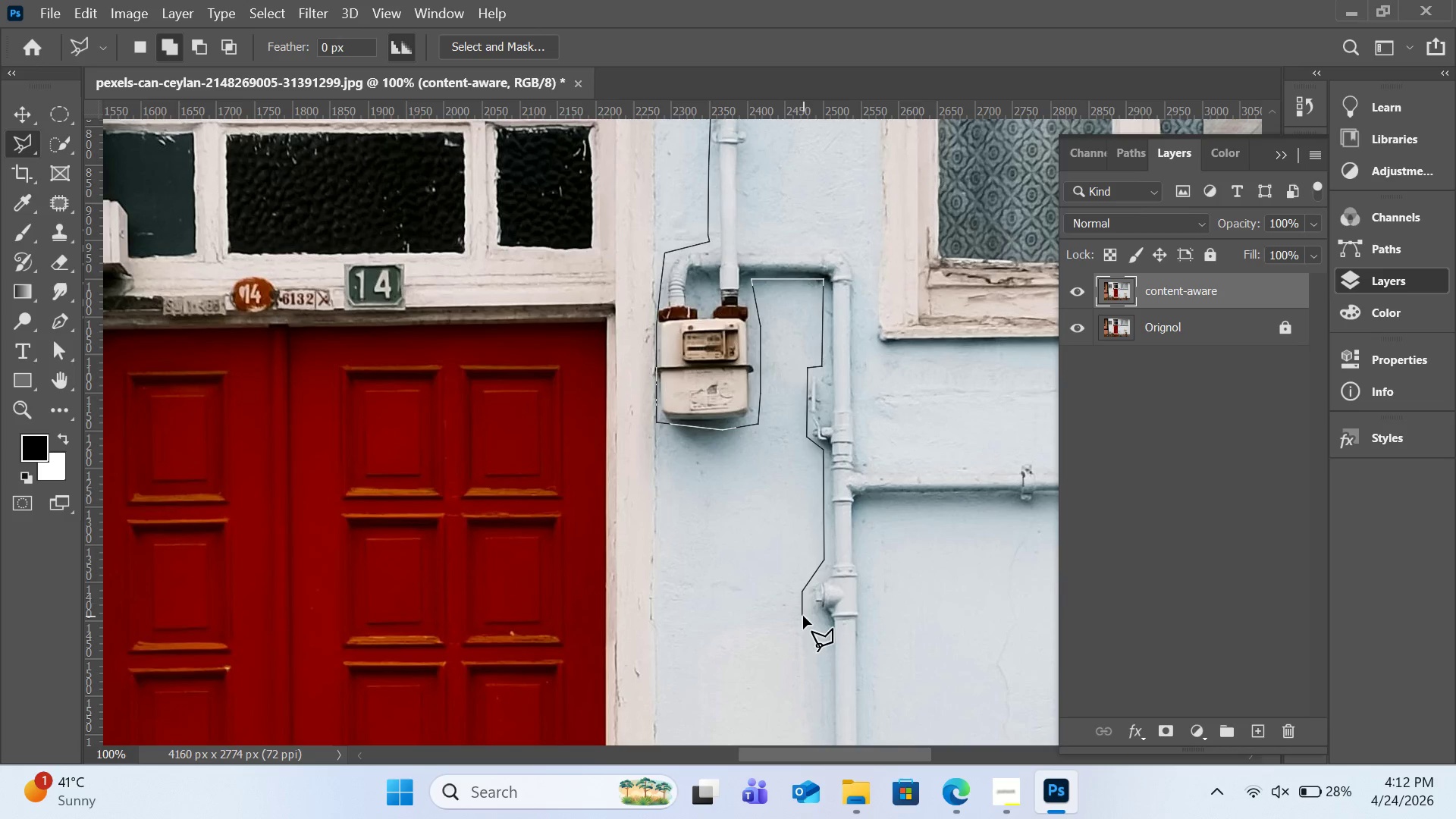 
left_click([803, 616])
 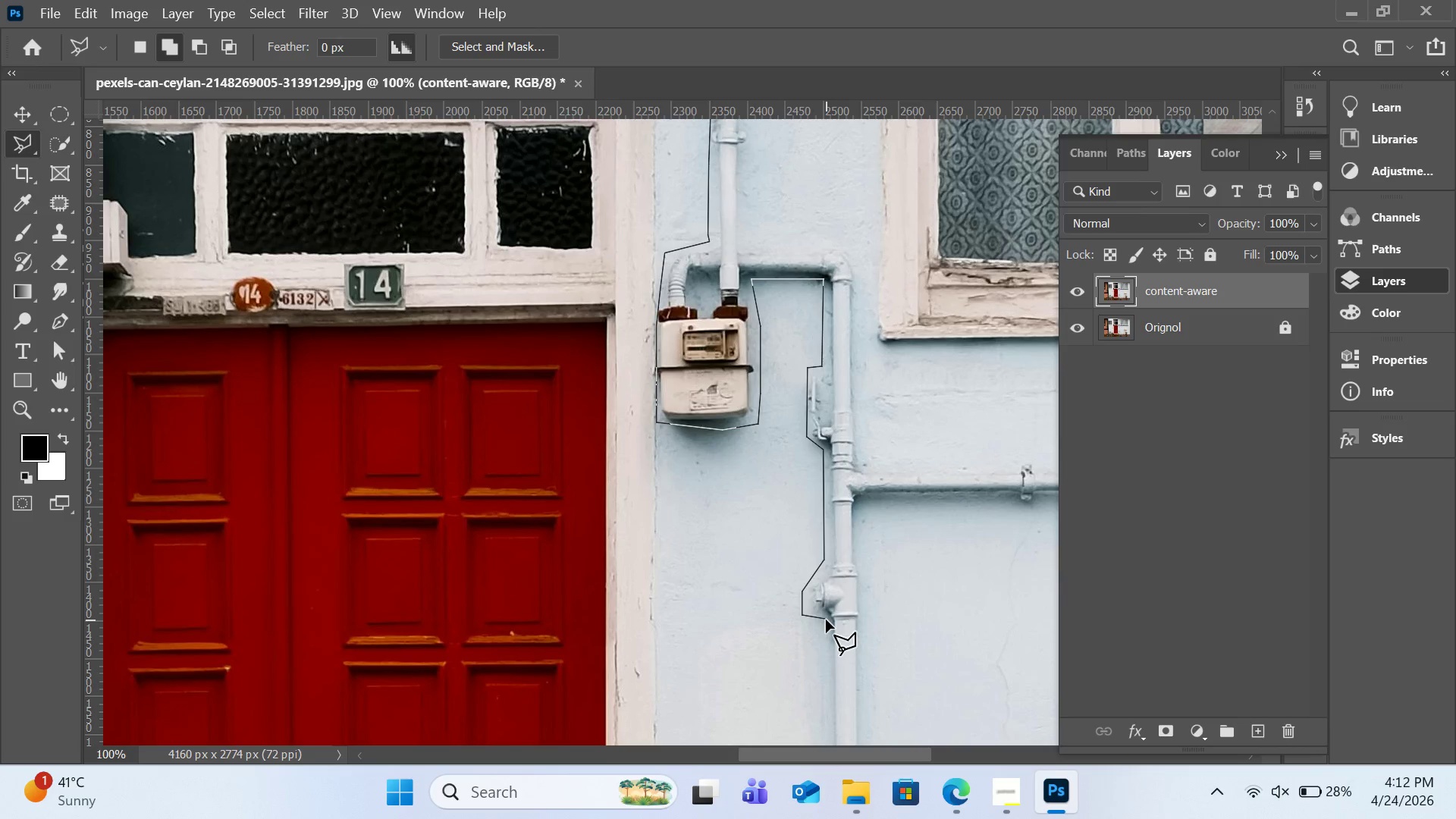 
left_click([826, 620])
 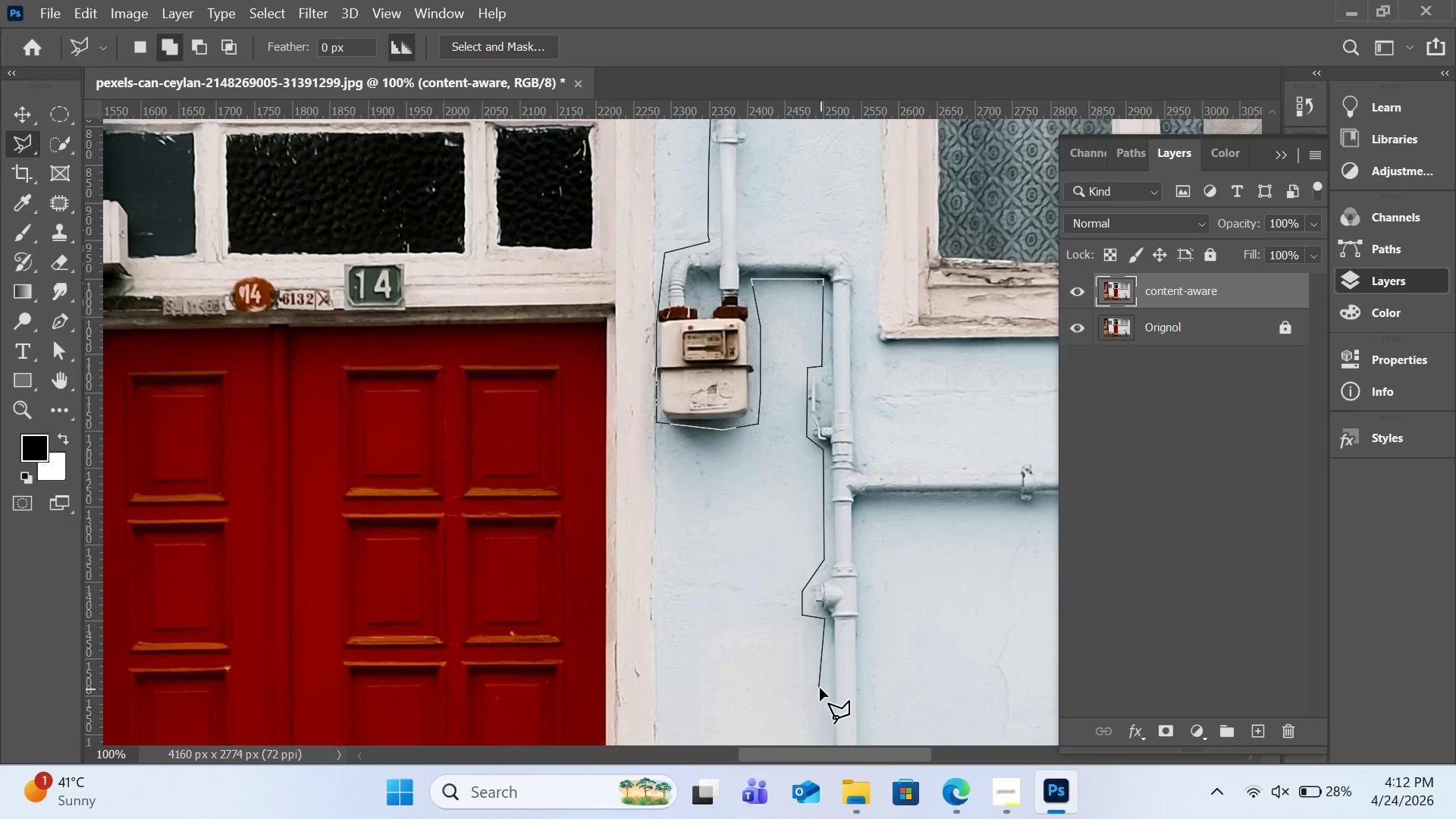 
hold_key(key=Space, duration=1.5)
 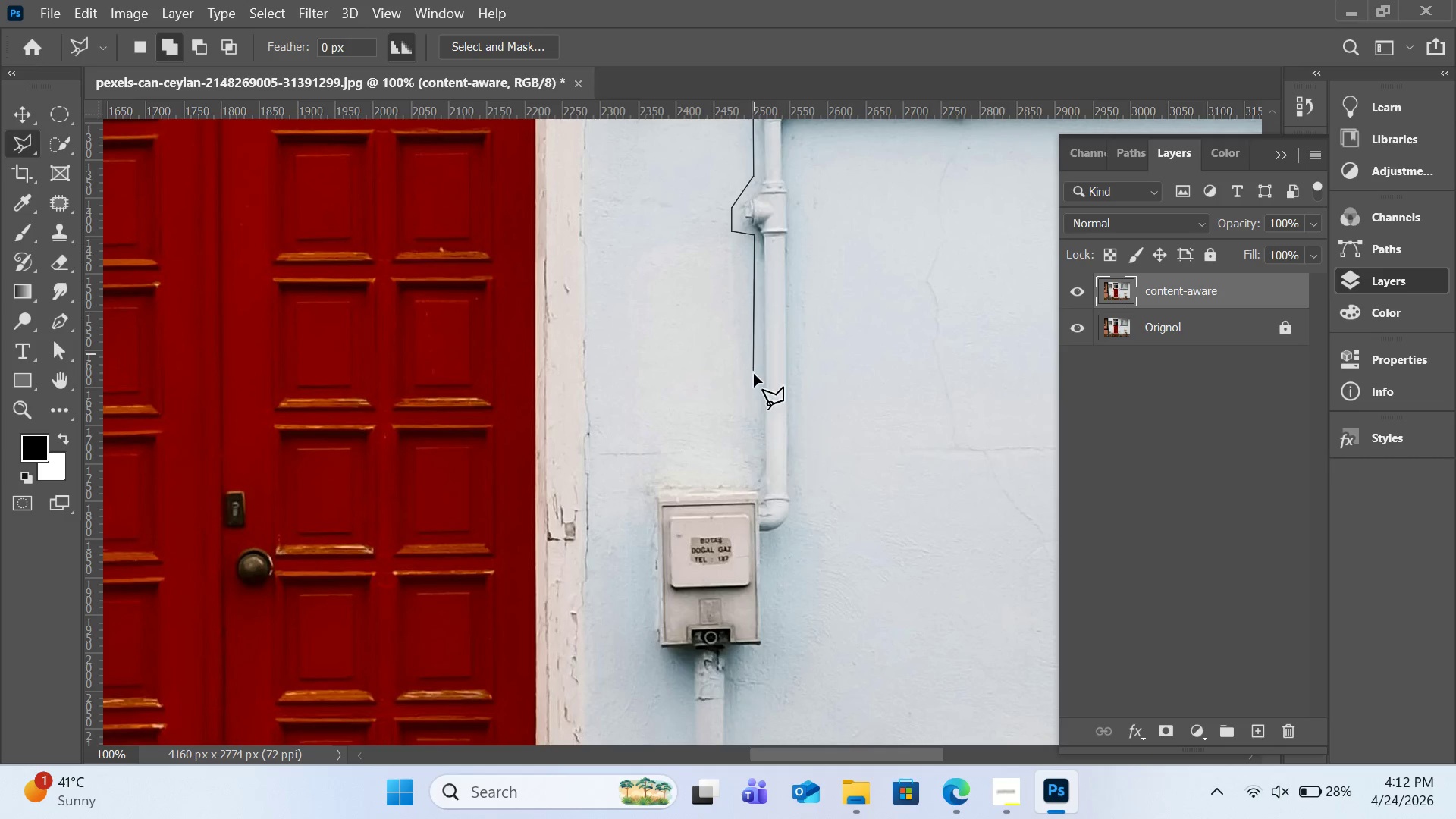 
scroll: coordinate [820, 688], scroll_direction: down, amount: 1.0
 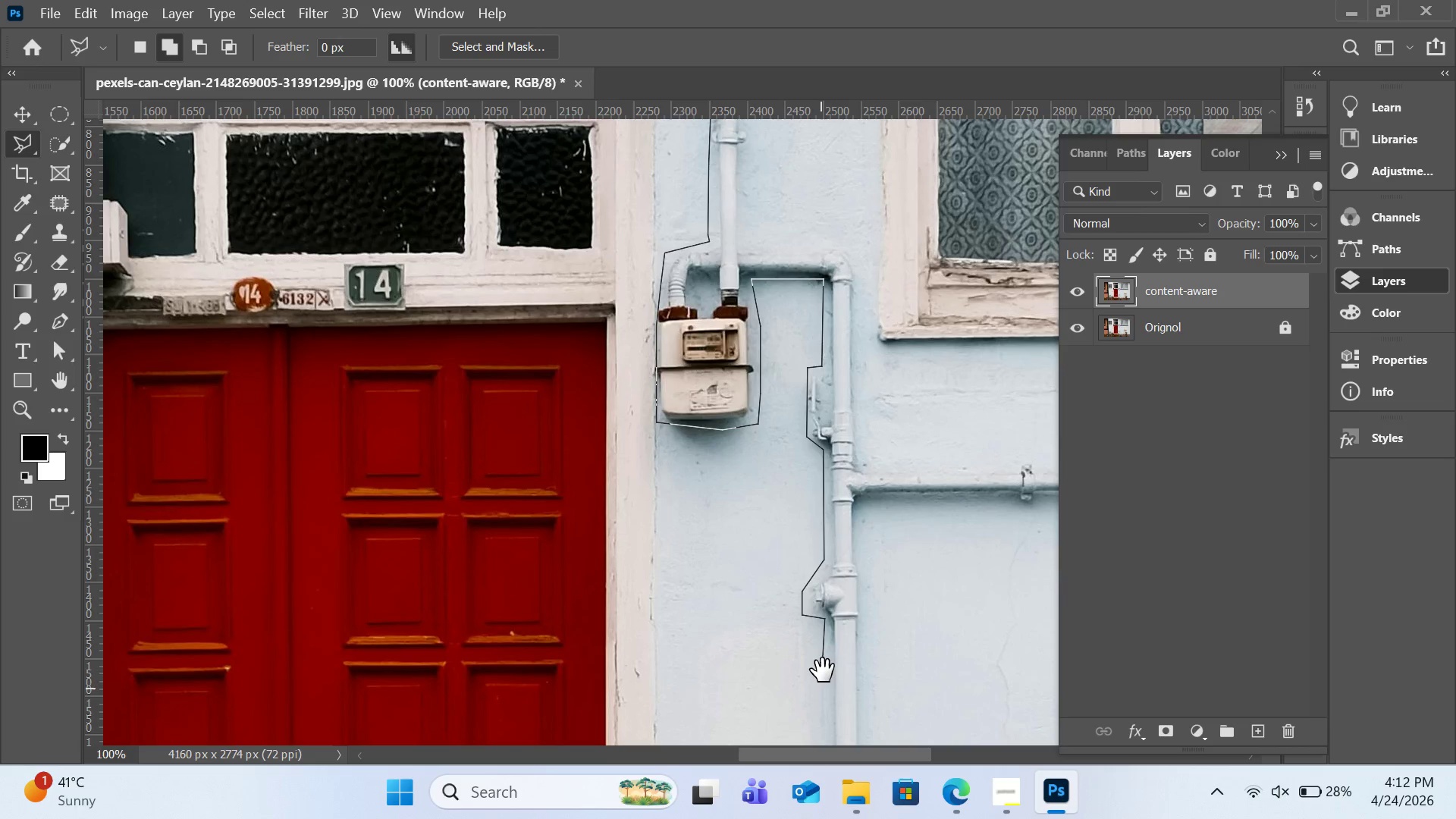 
left_click_drag(start_coordinate=[824, 675], to_coordinate=[753, 290])
 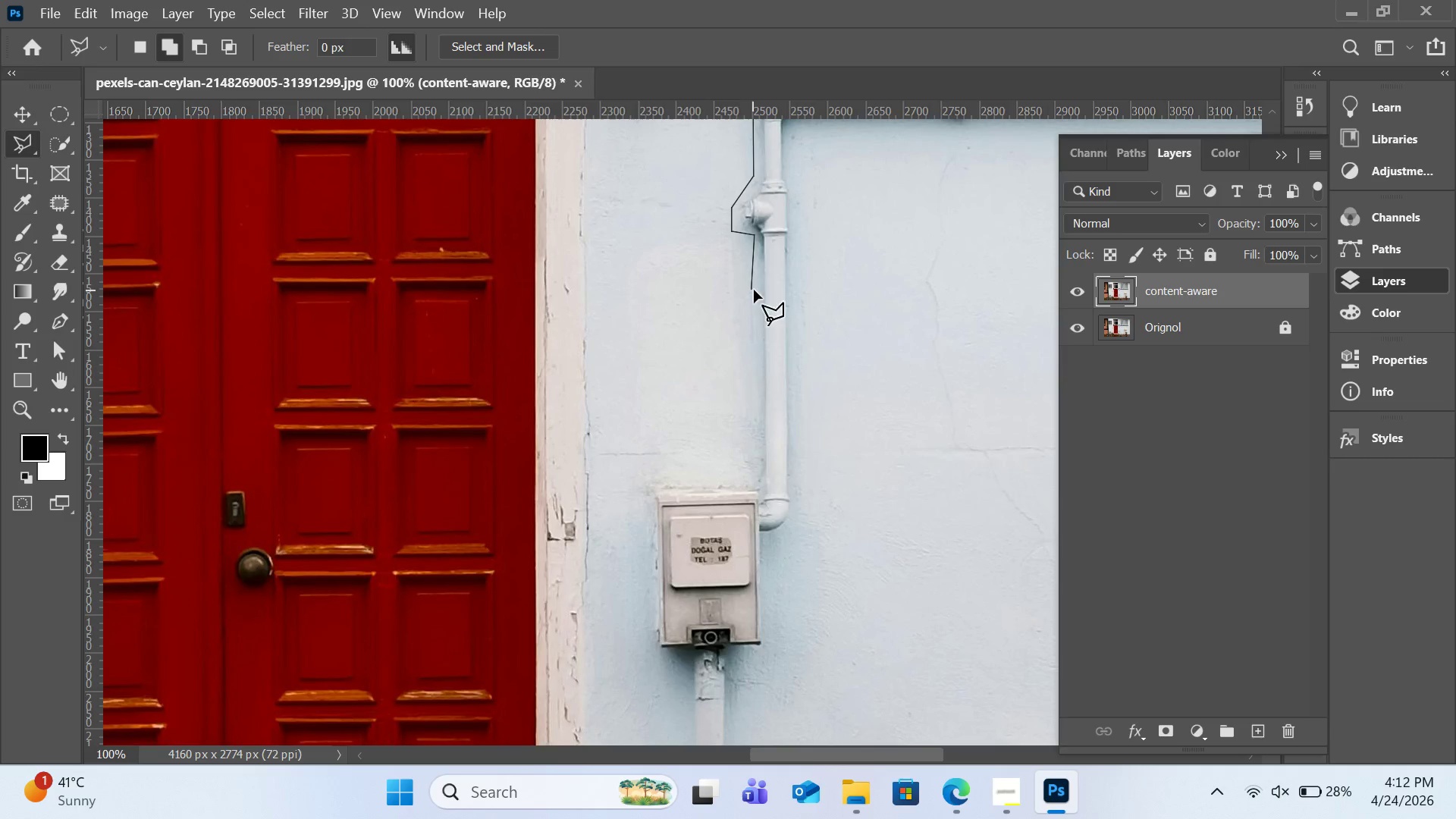 
key(Space)
 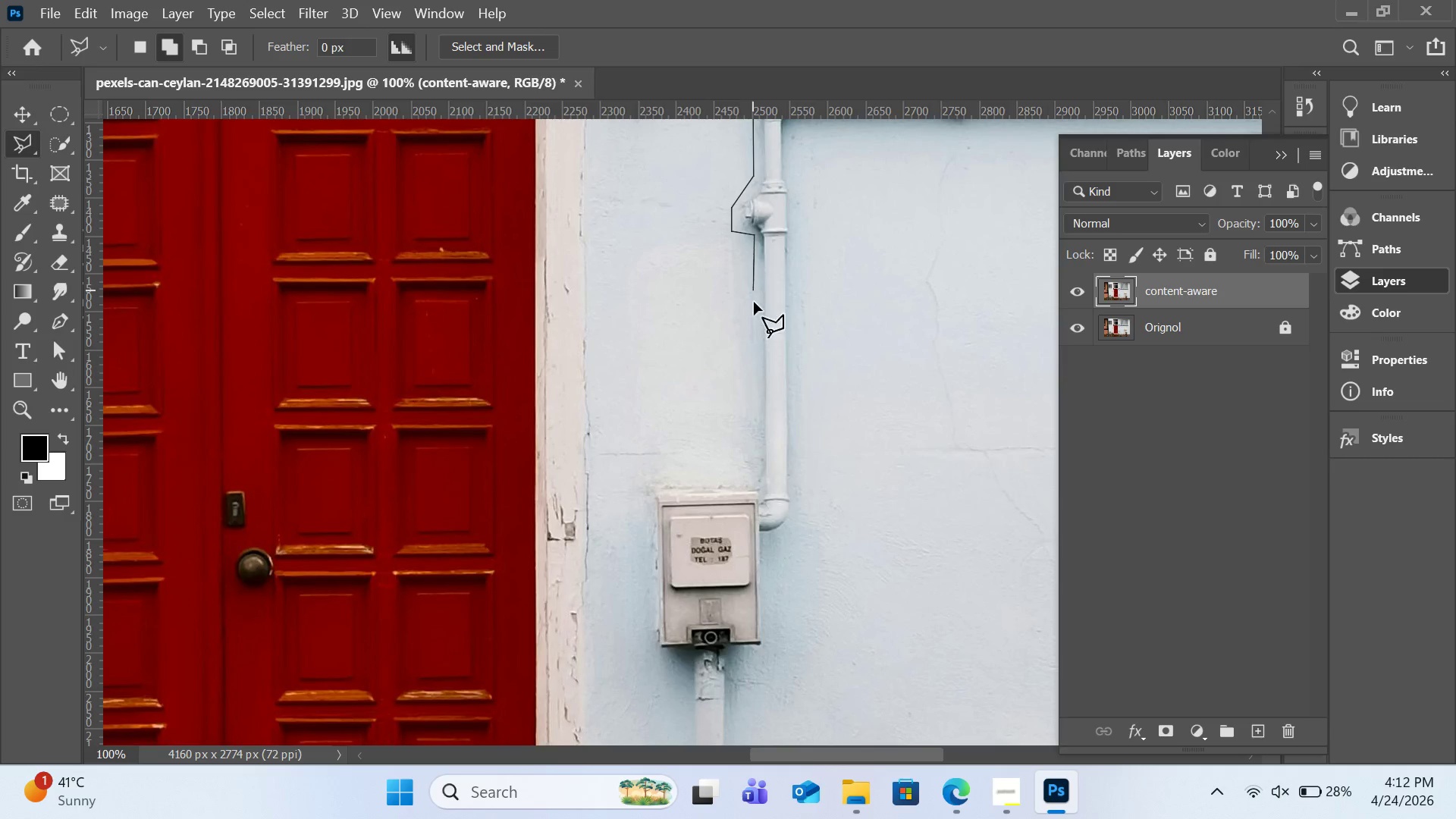 
key(Space)
 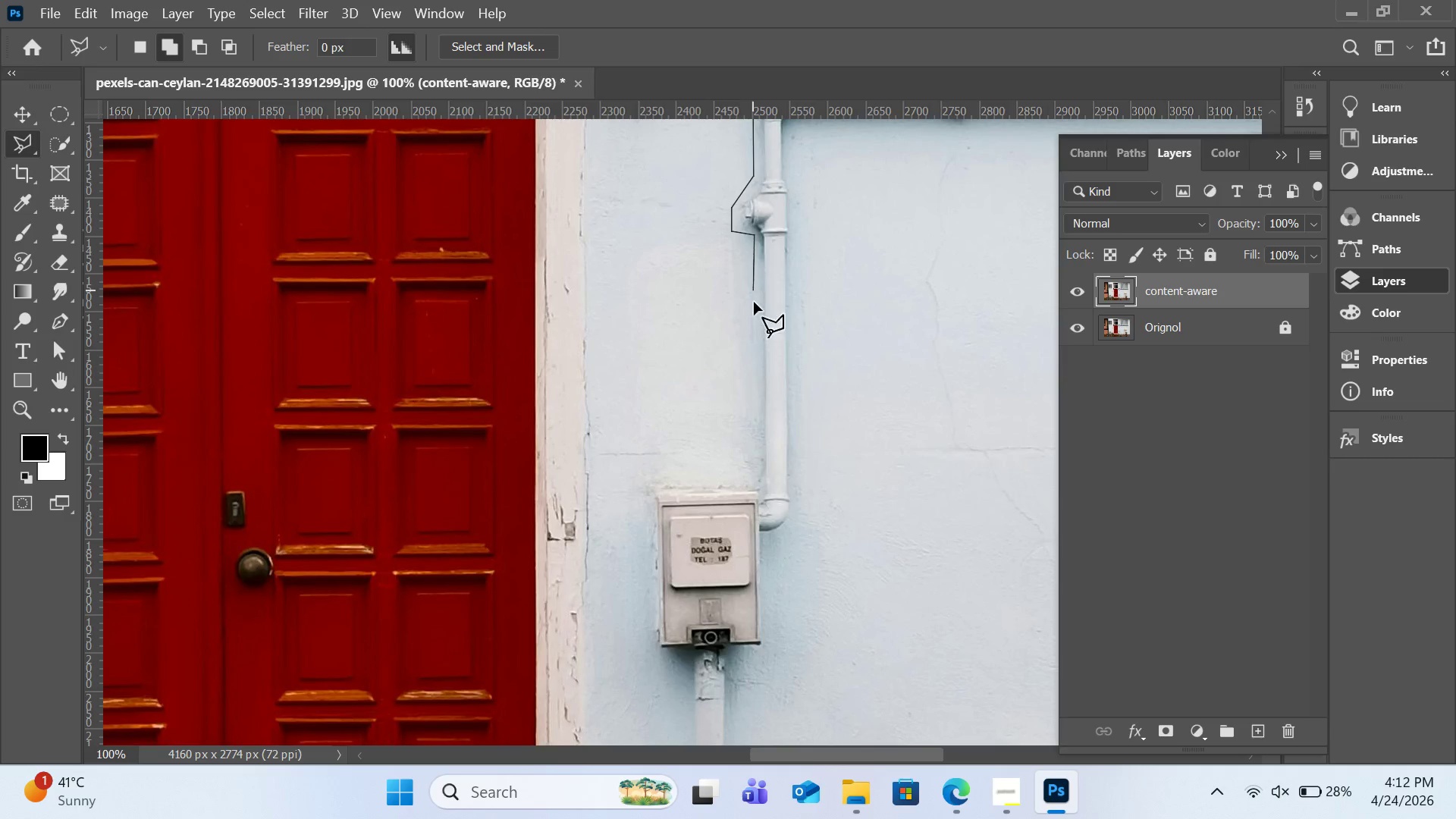 
key(Space)
 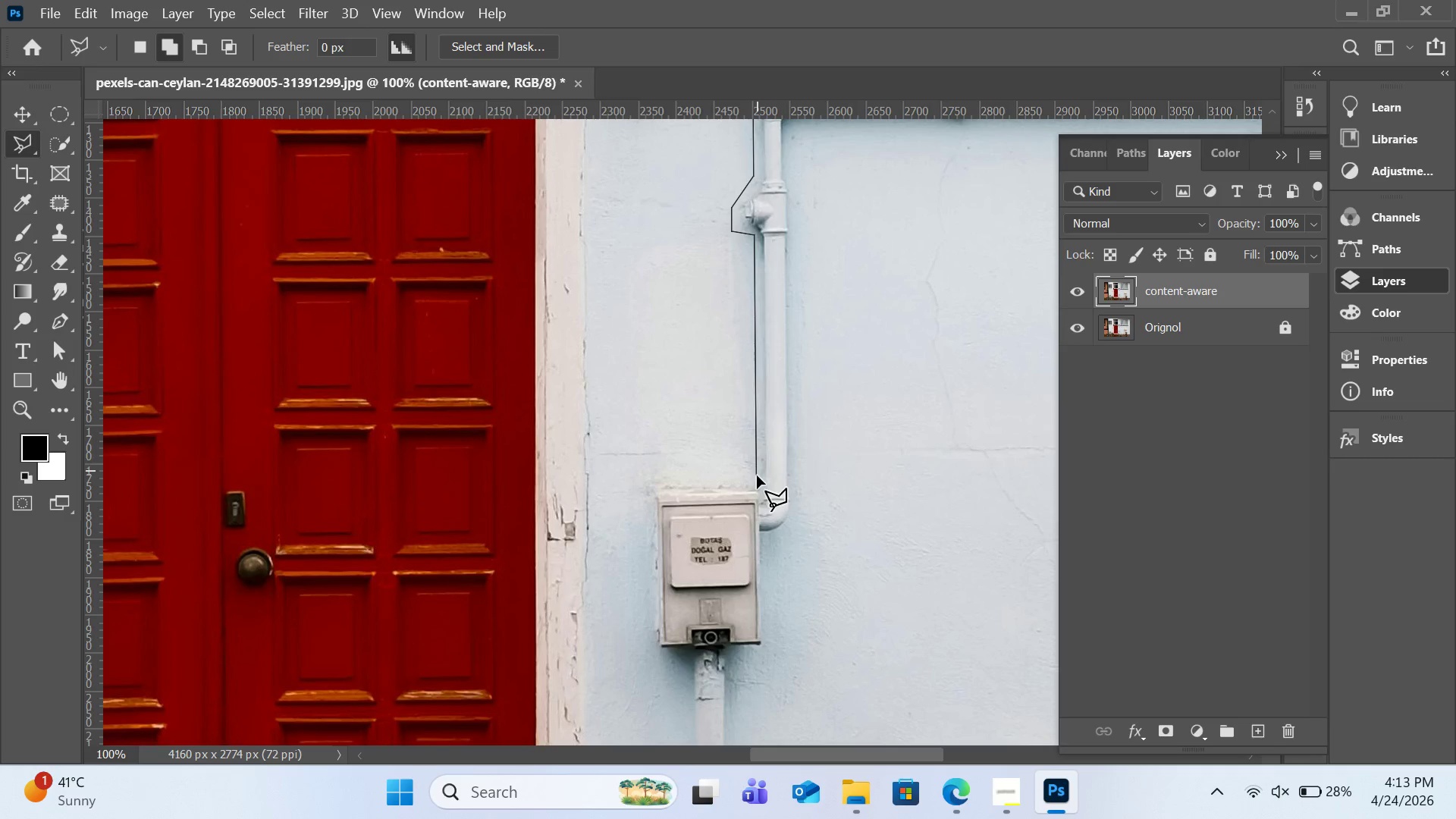 
left_click([757, 480])
 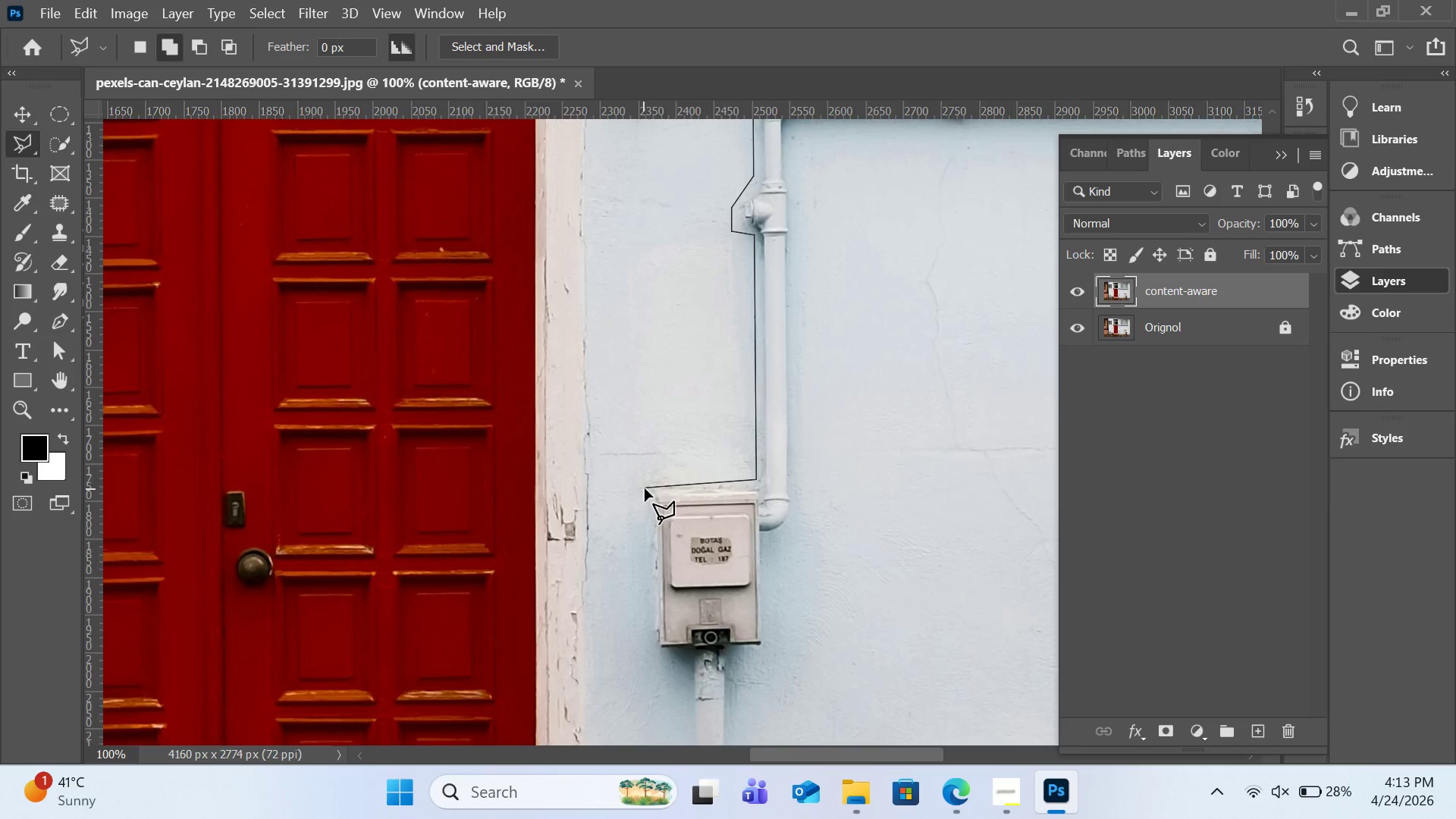 
left_click([645, 483])
 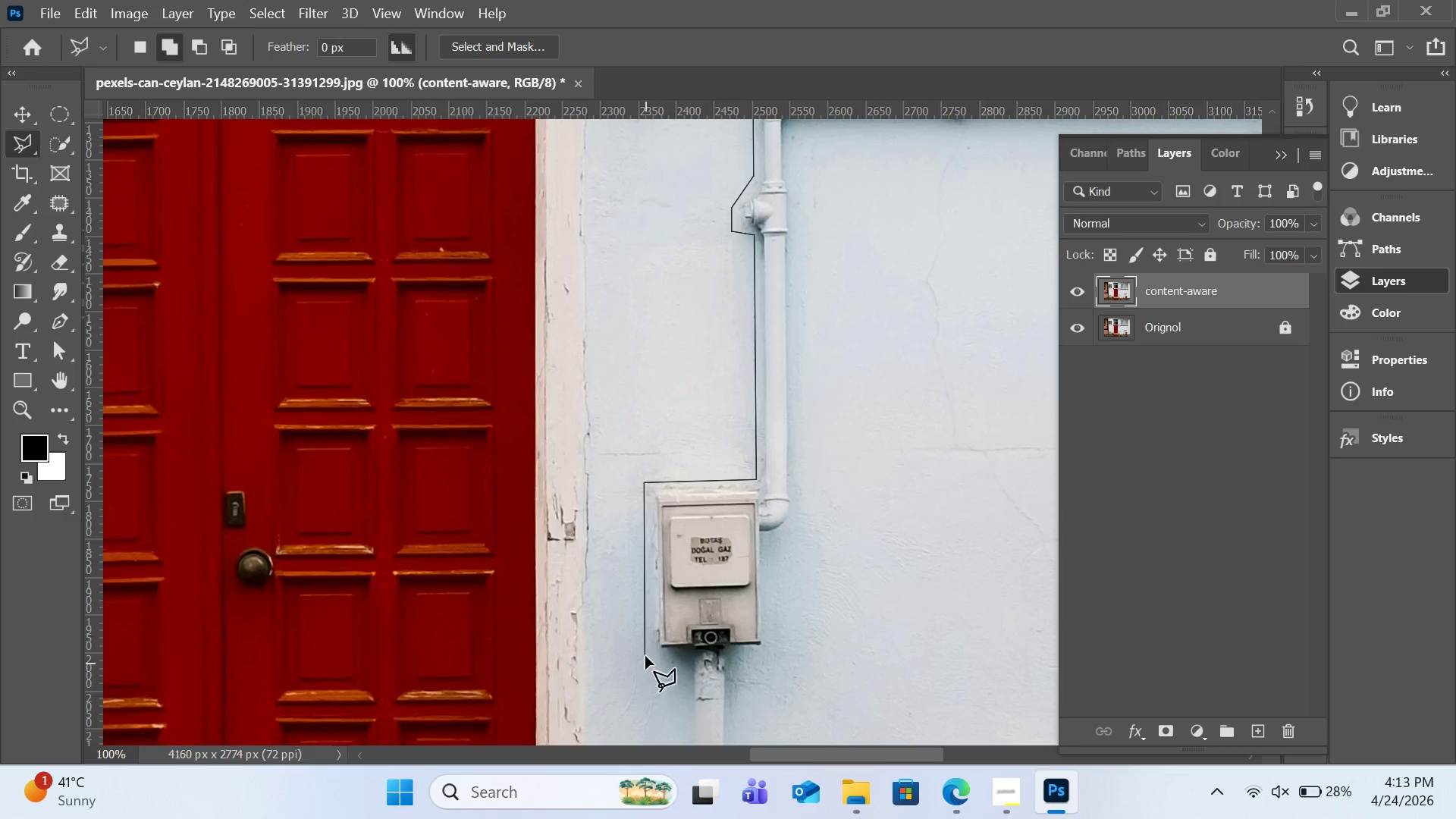 
left_click([645, 654])
 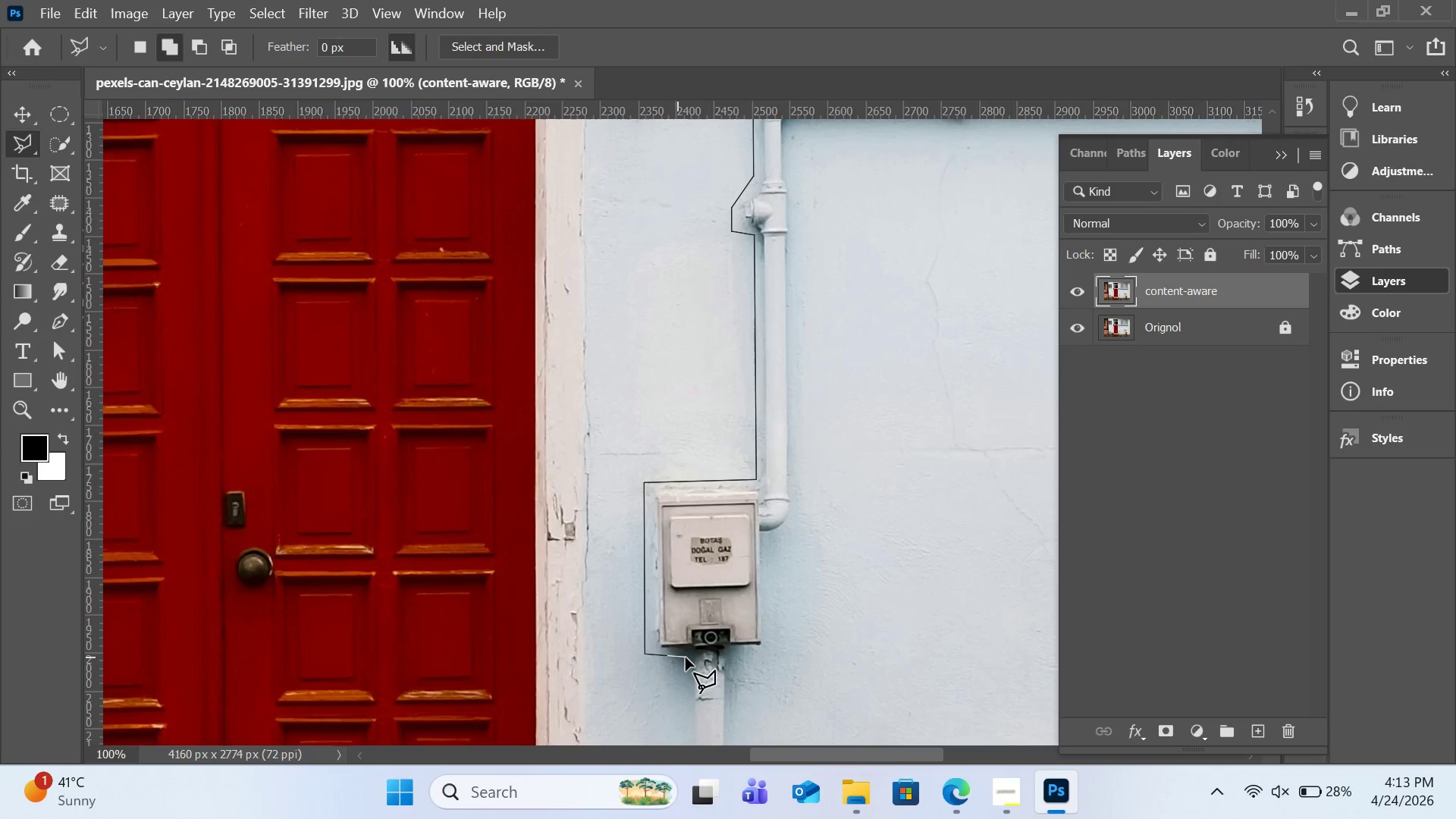 
left_click([686, 657])
 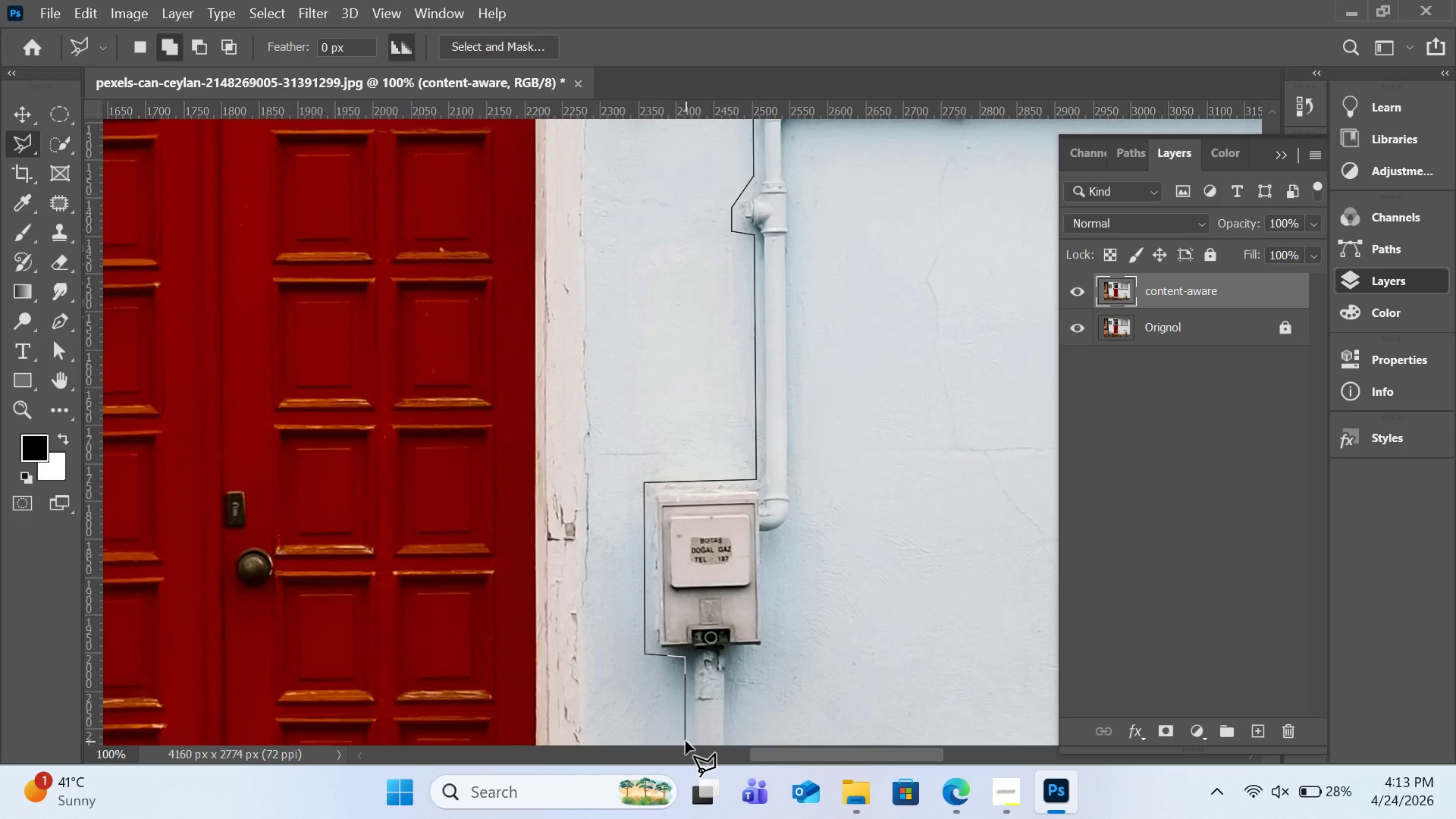 
left_click([686, 741])
 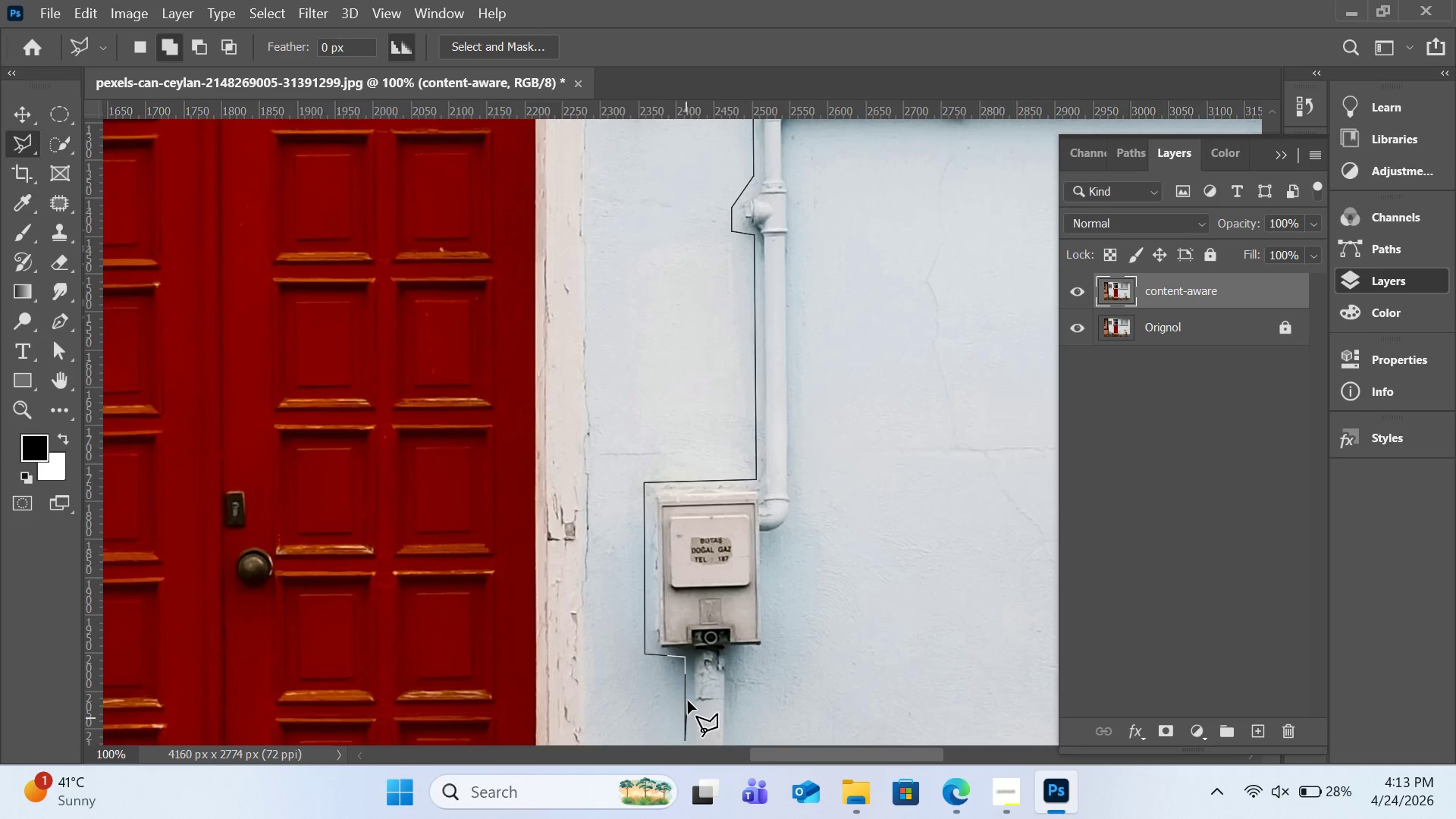 
hold_key(key=Space, duration=1.28)
 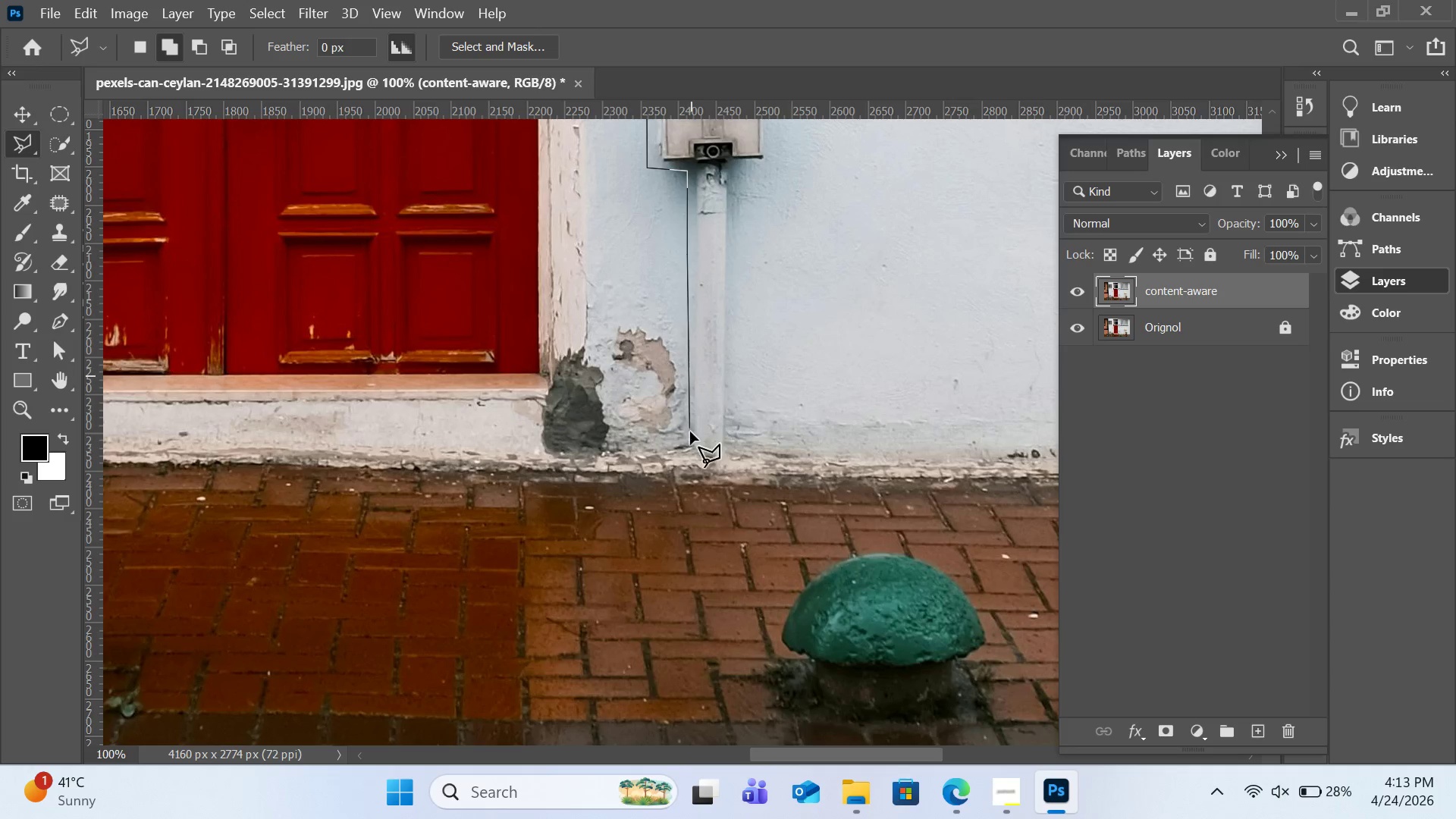 
left_click_drag(start_coordinate=[688, 698], to_coordinate=[690, 212])
 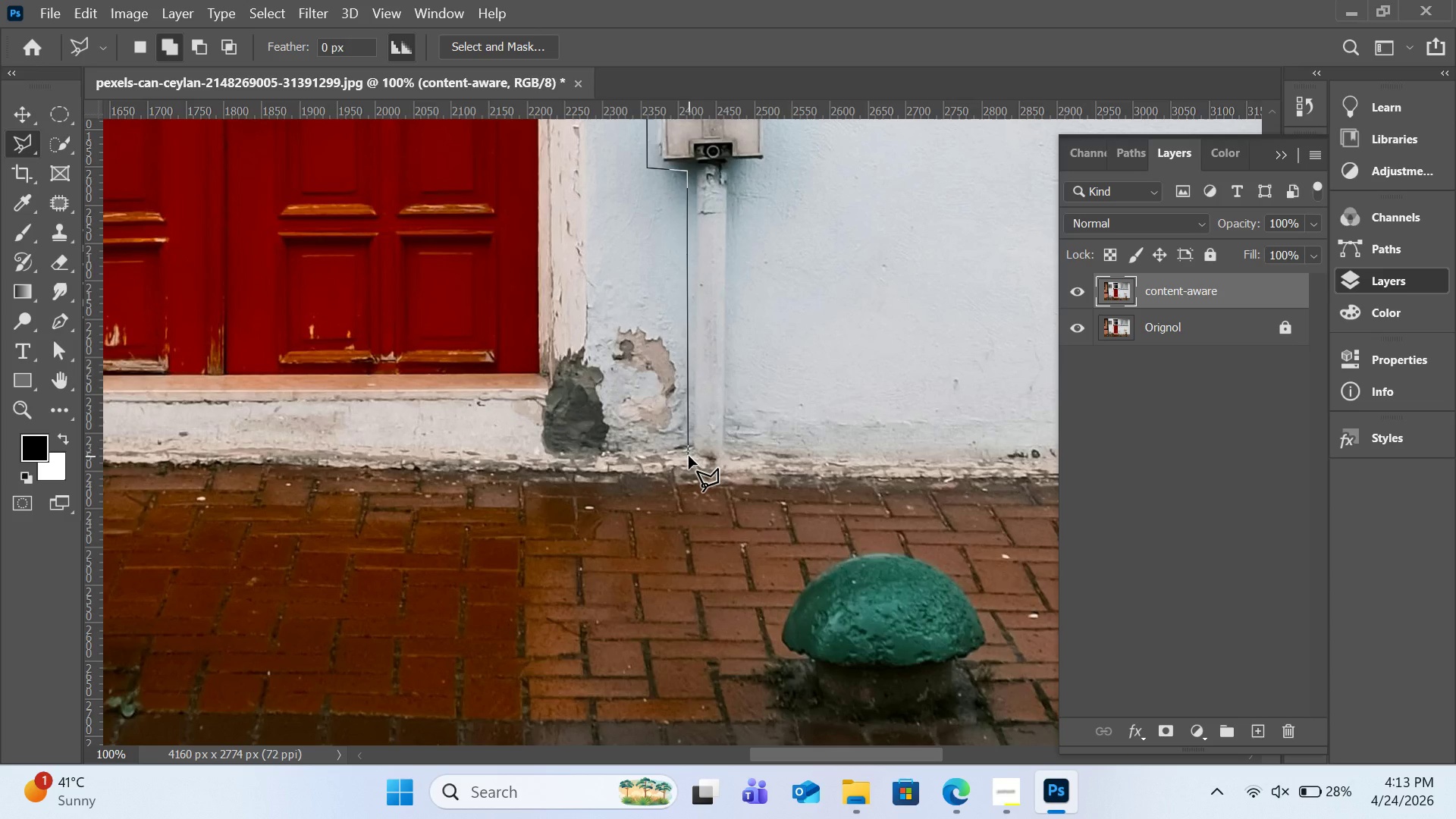 
left_click([689, 456])
 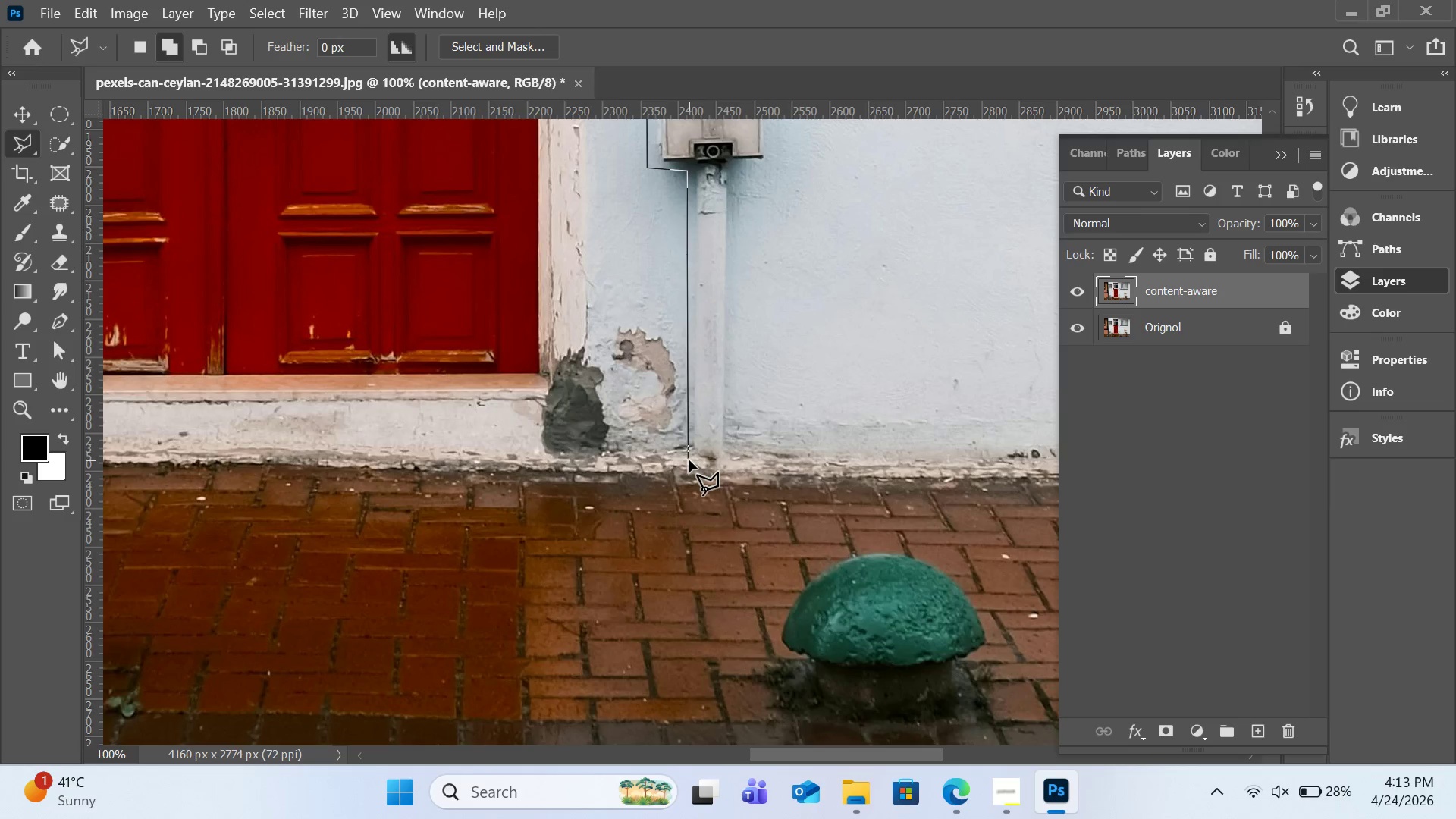 
left_click([689, 460])
 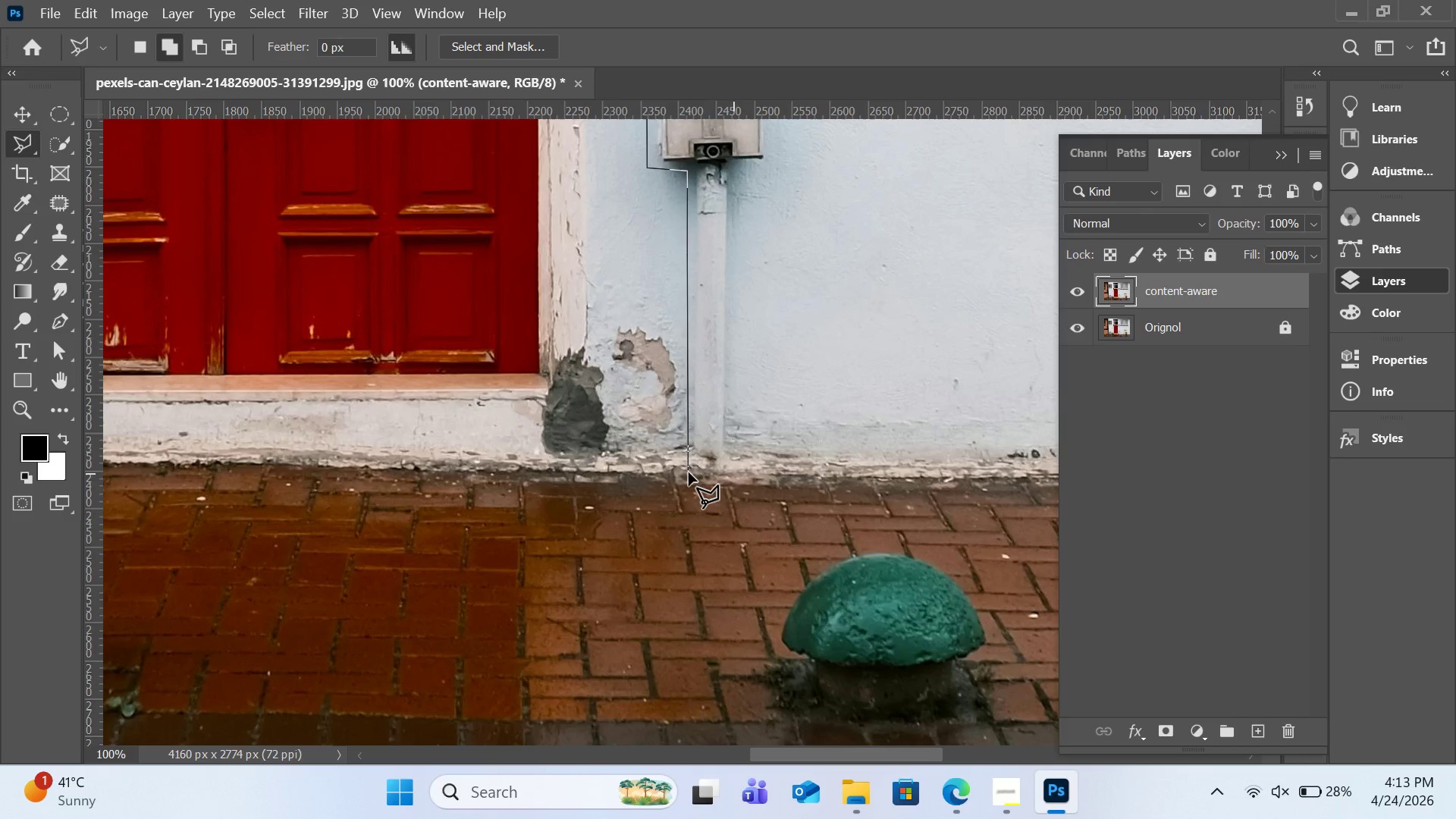 
left_click([689, 472])
 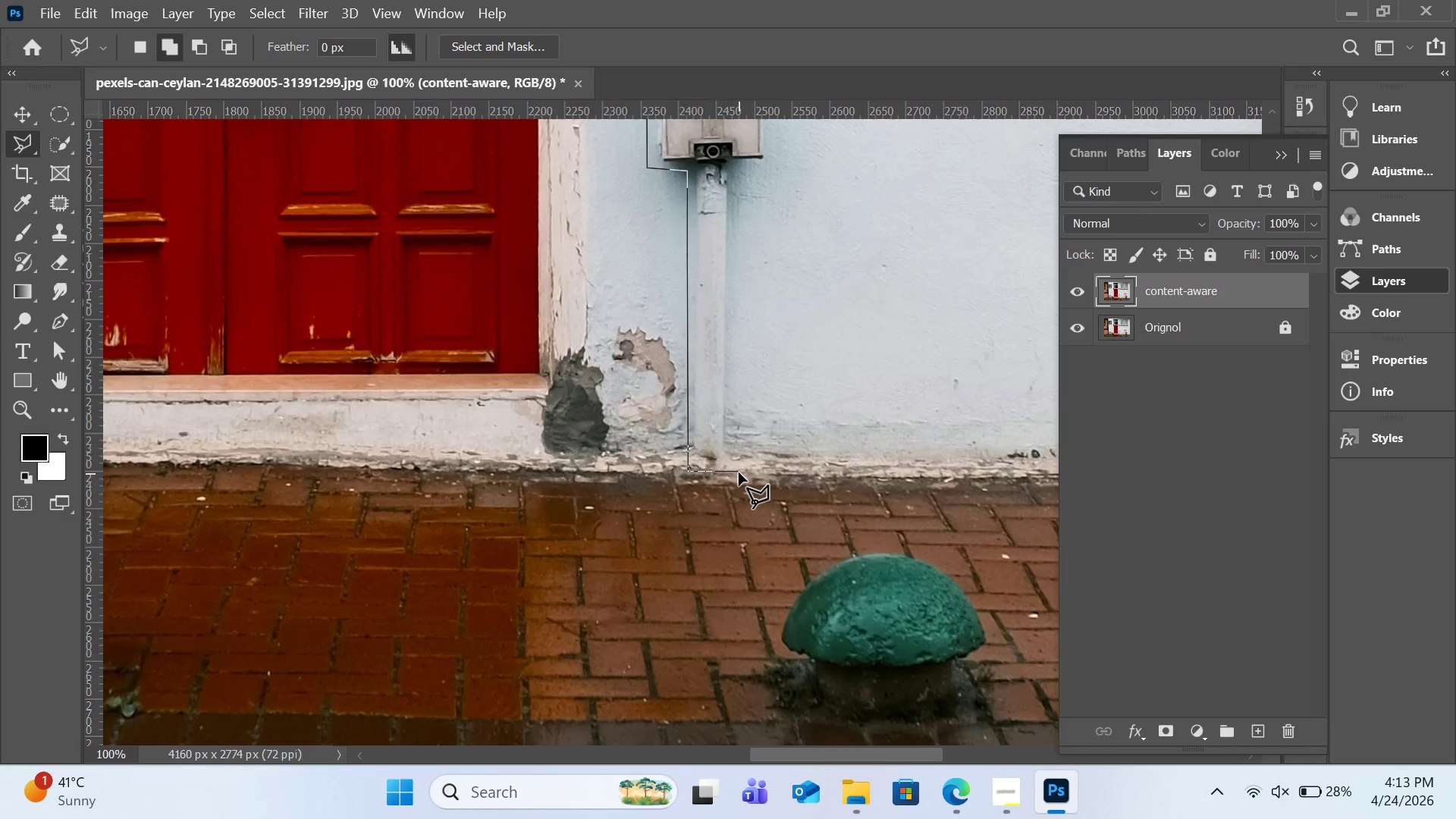 
left_click([739, 472])
 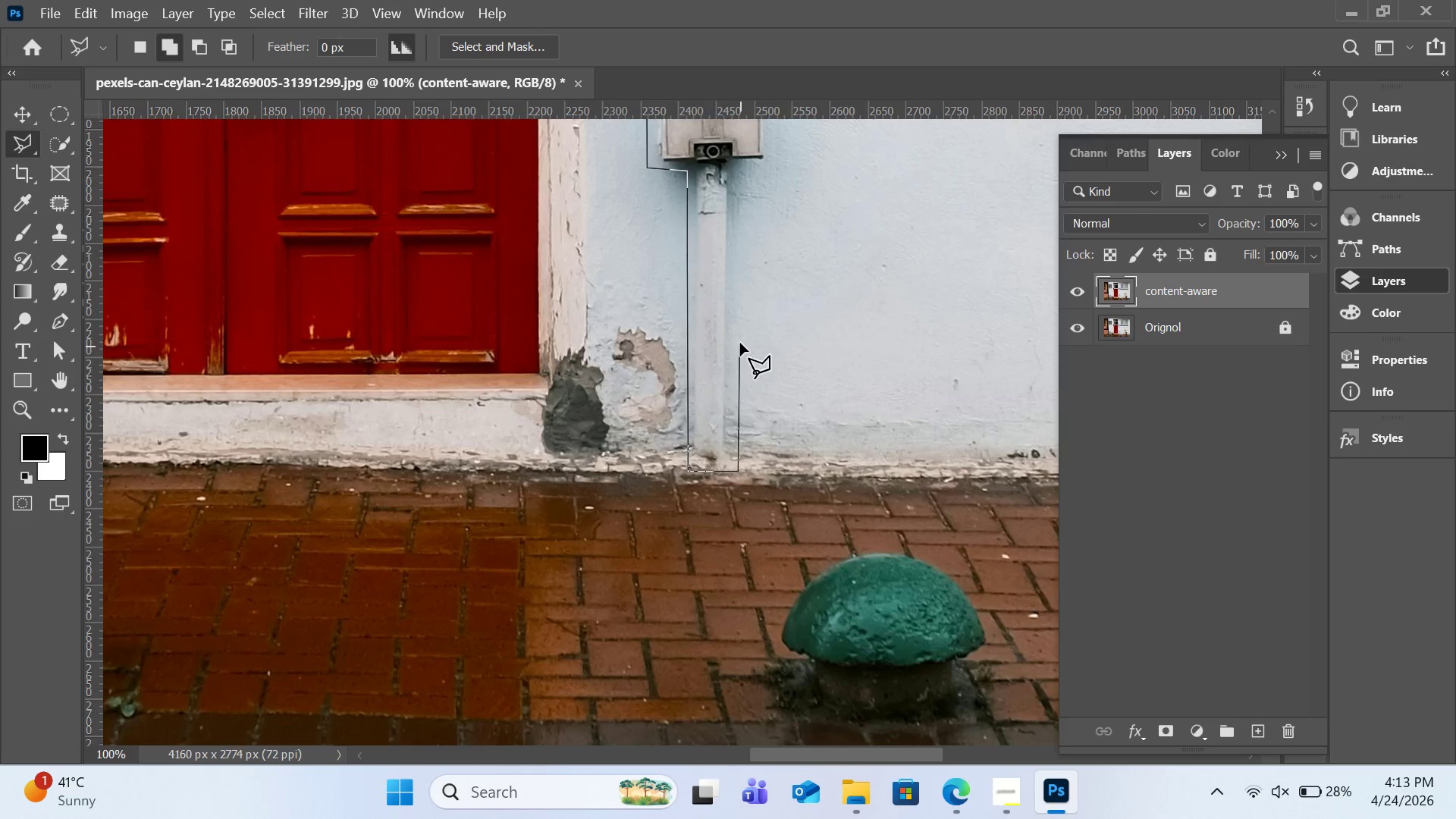 
left_click([740, 338])
 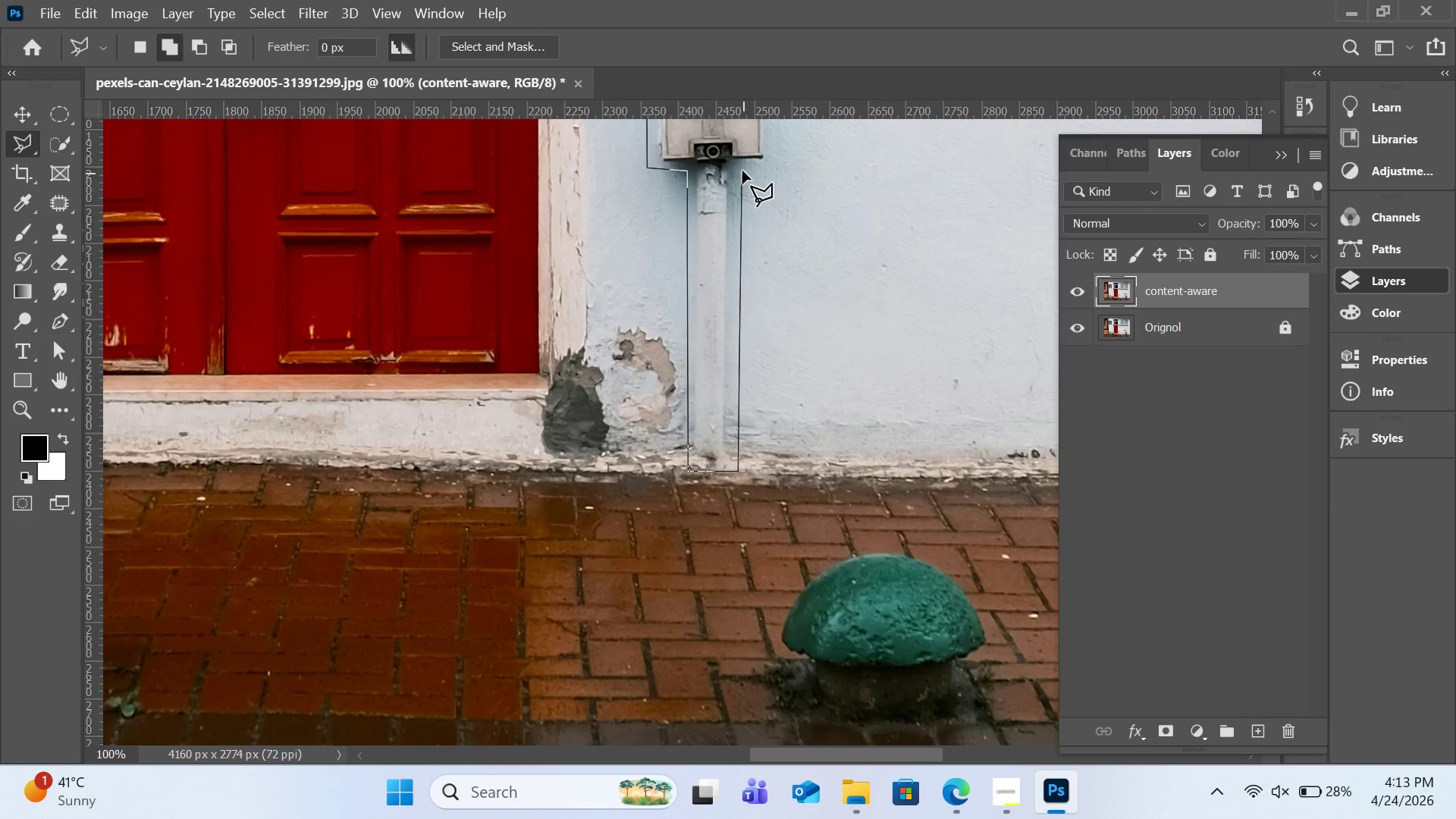 
left_click([742, 171])
 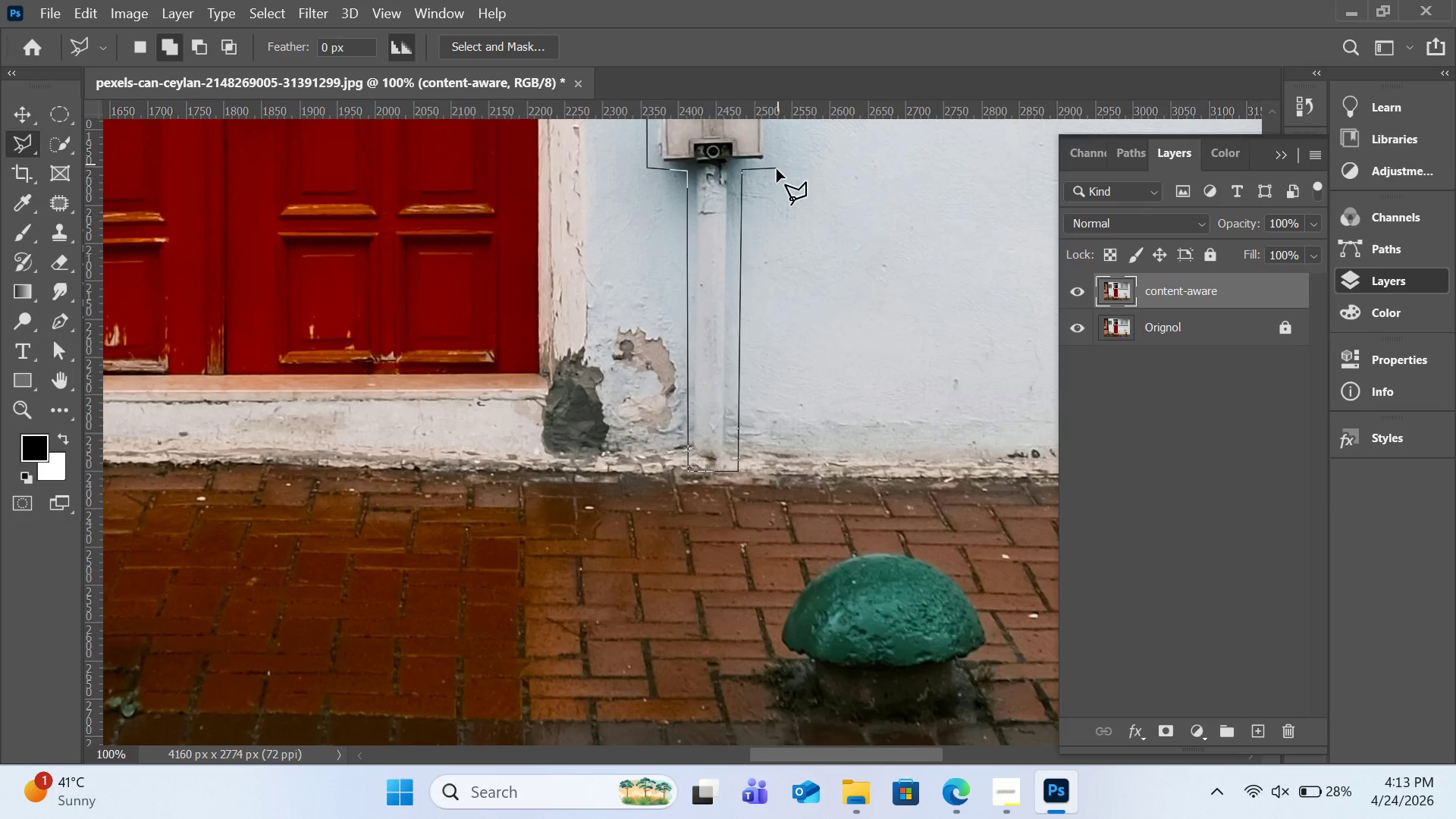 
left_click([777, 170])
 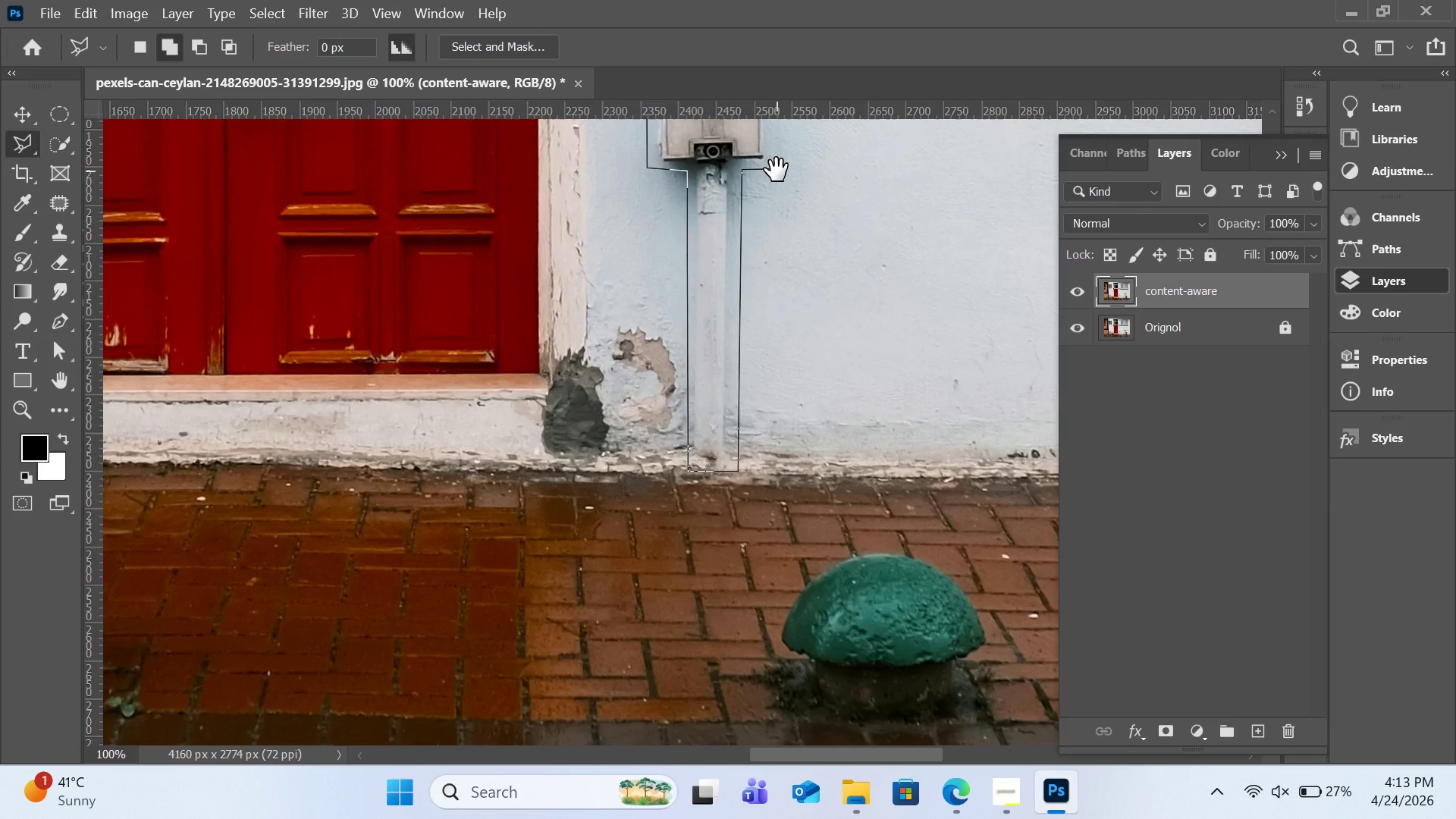 
hold_key(key=Space, duration=1.52)
 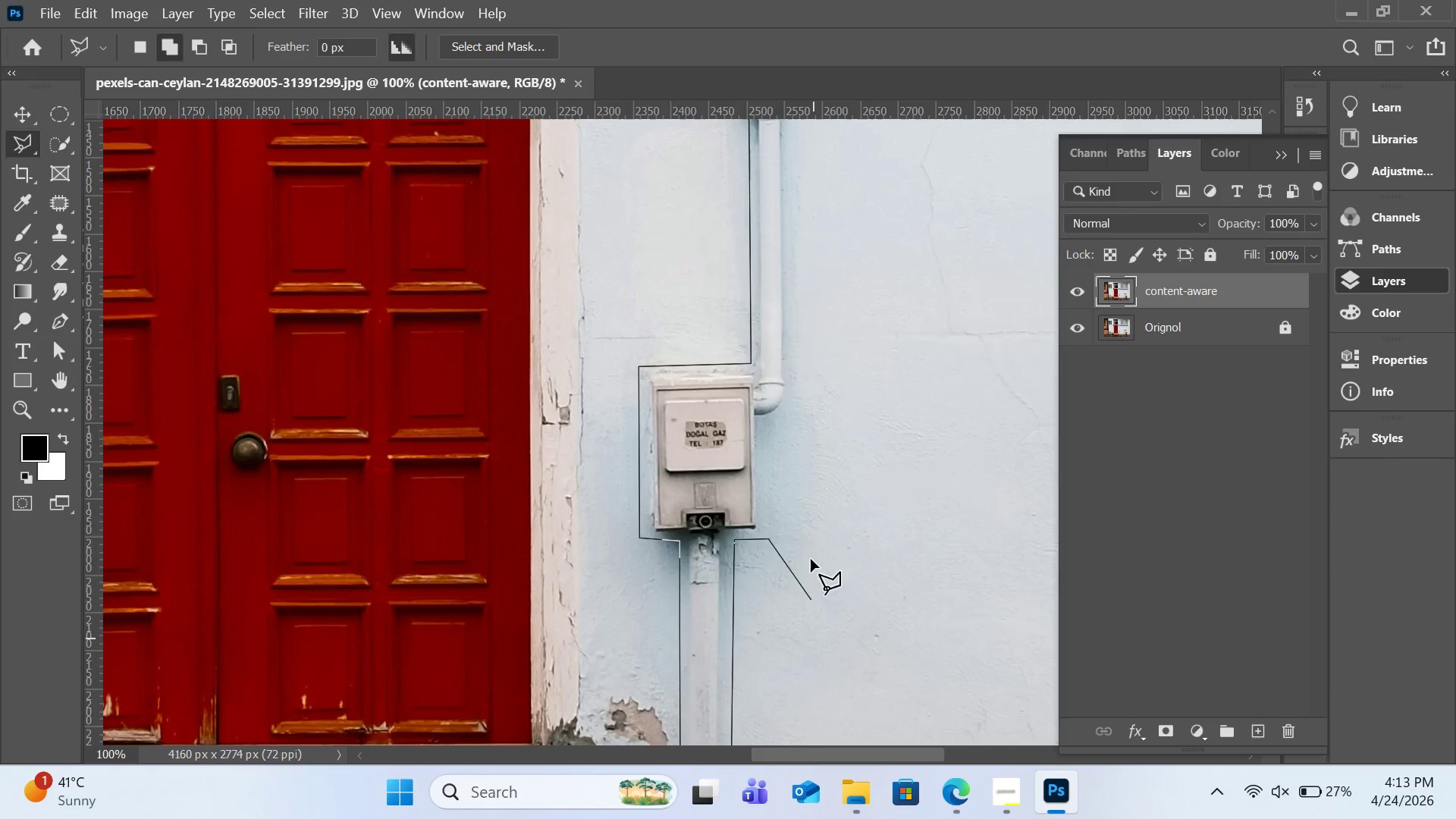 
left_click_drag(start_coordinate=[777, 170], to_coordinate=[770, 406])
 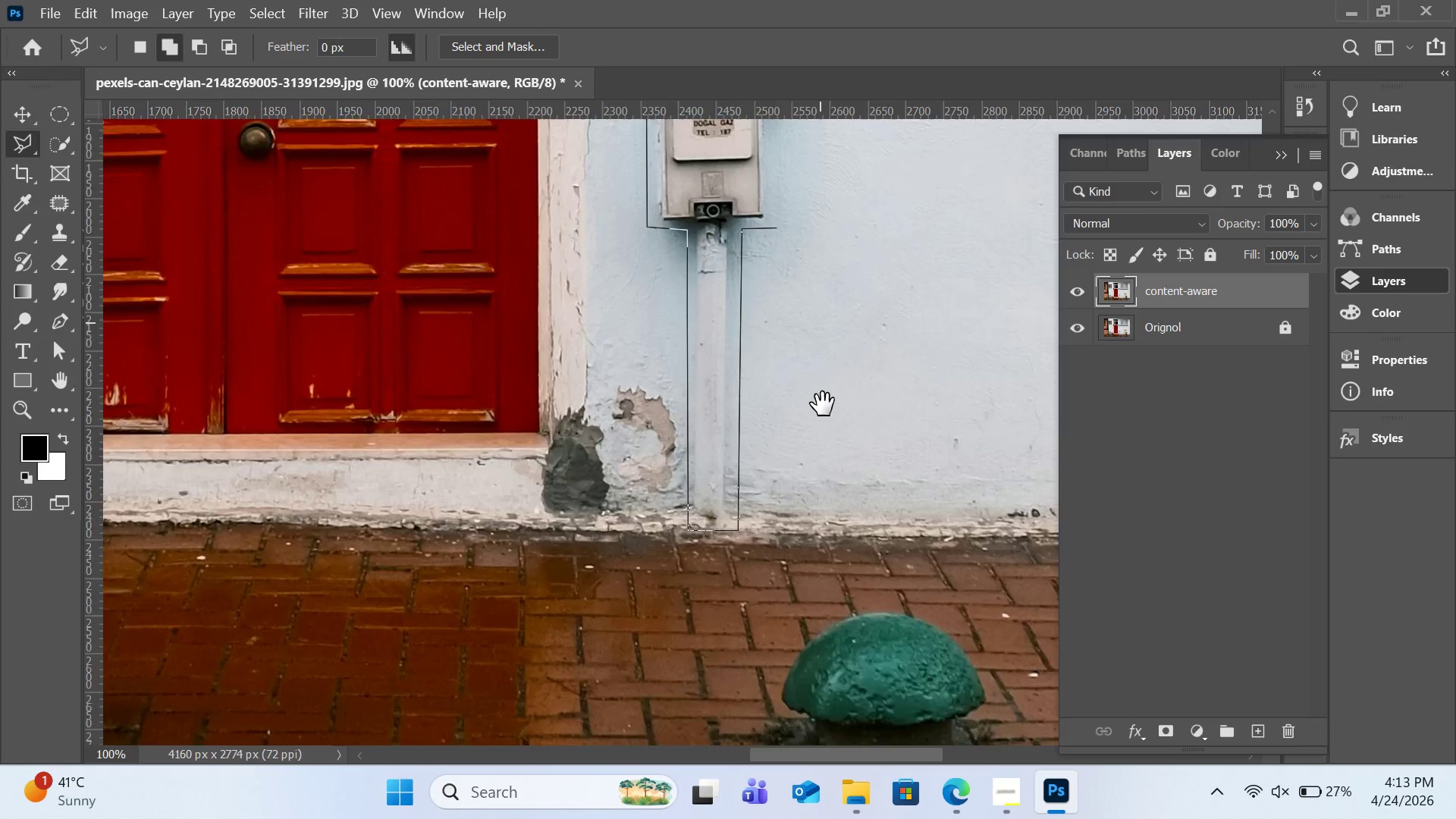 
left_click_drag(start_coordinate=[823, 289], to_coordinate=[815, 659])
 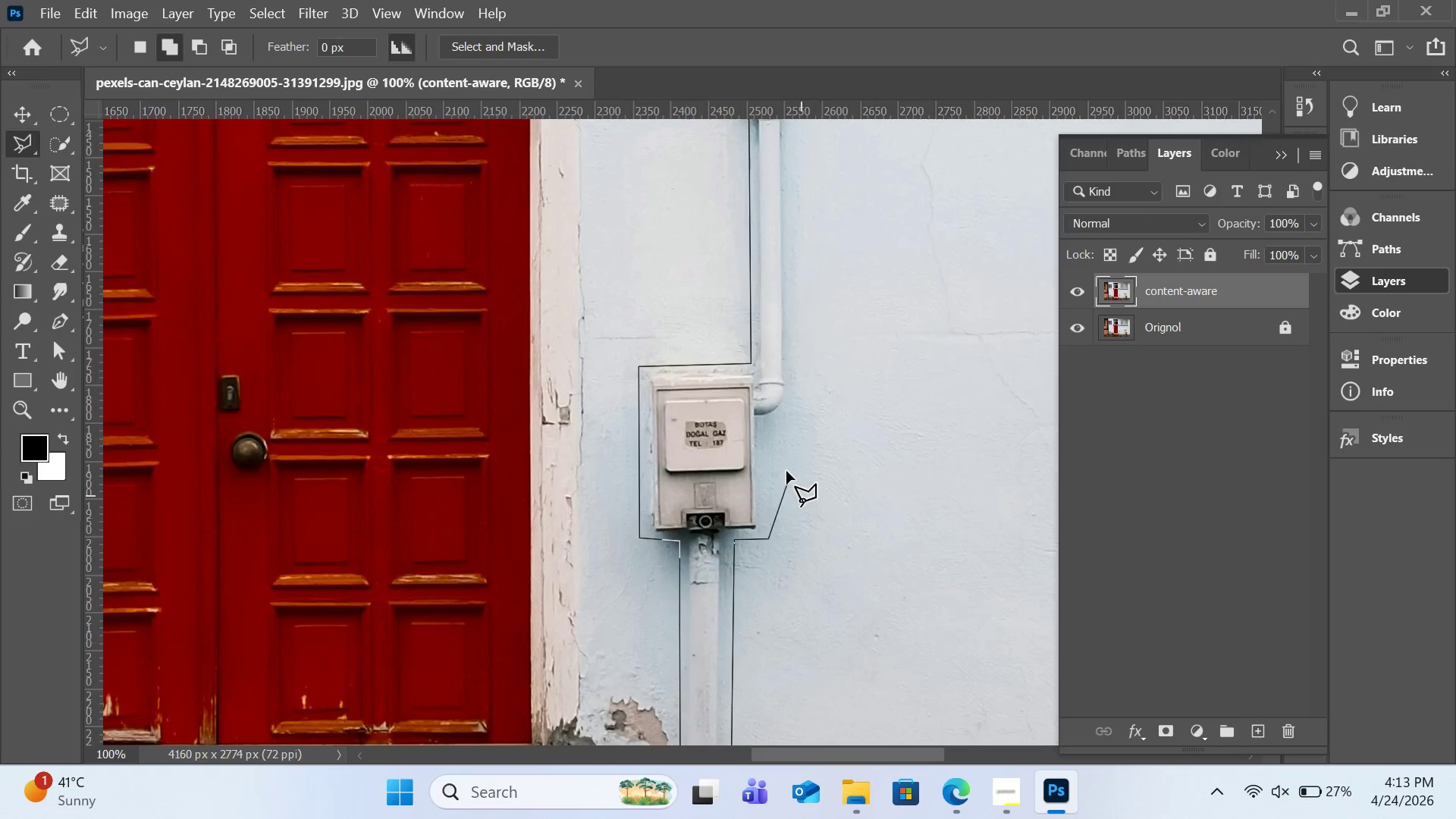 
hold_key(key=Space, duration=0.55)
 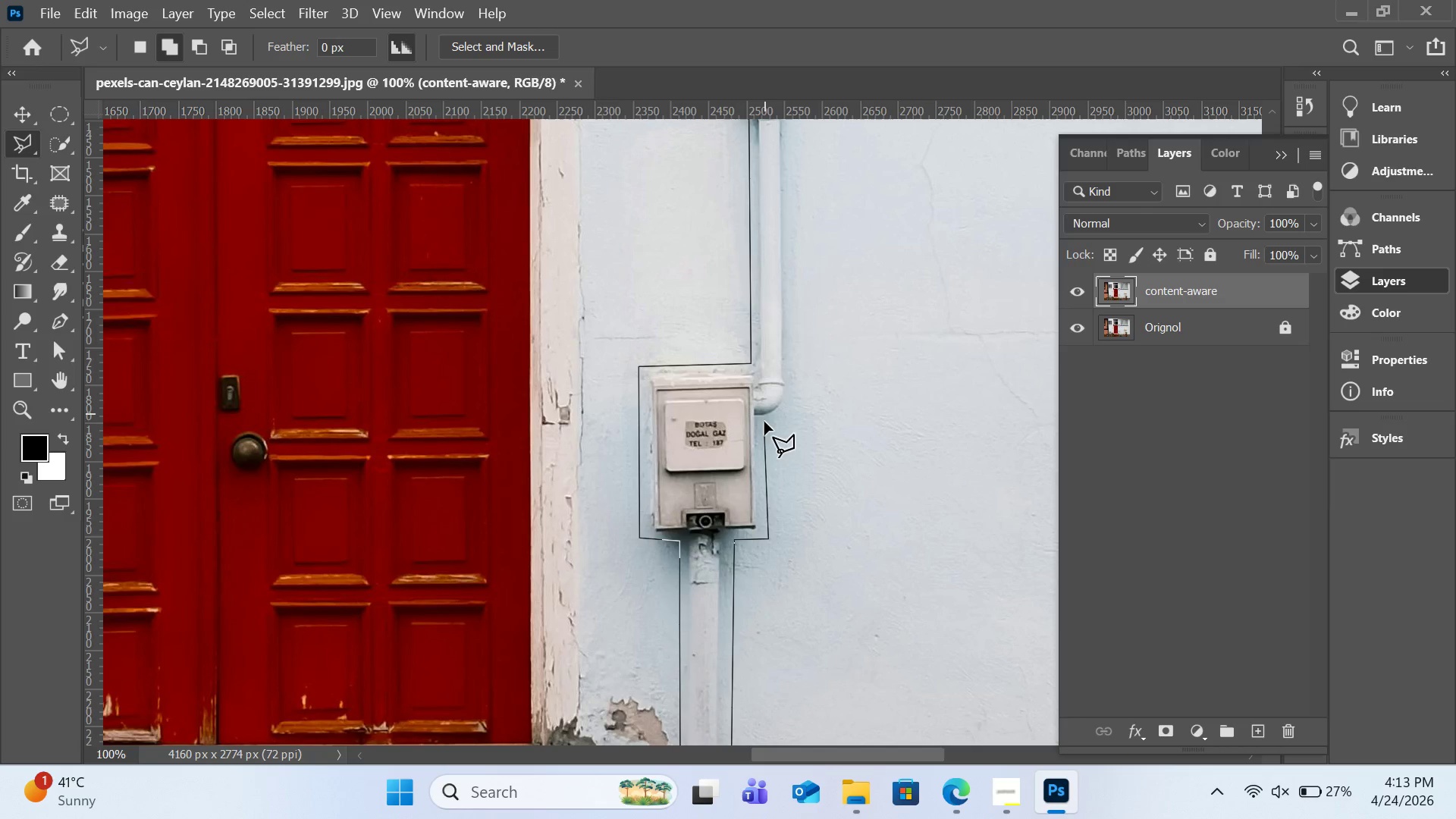 
left_click([764, 422])
 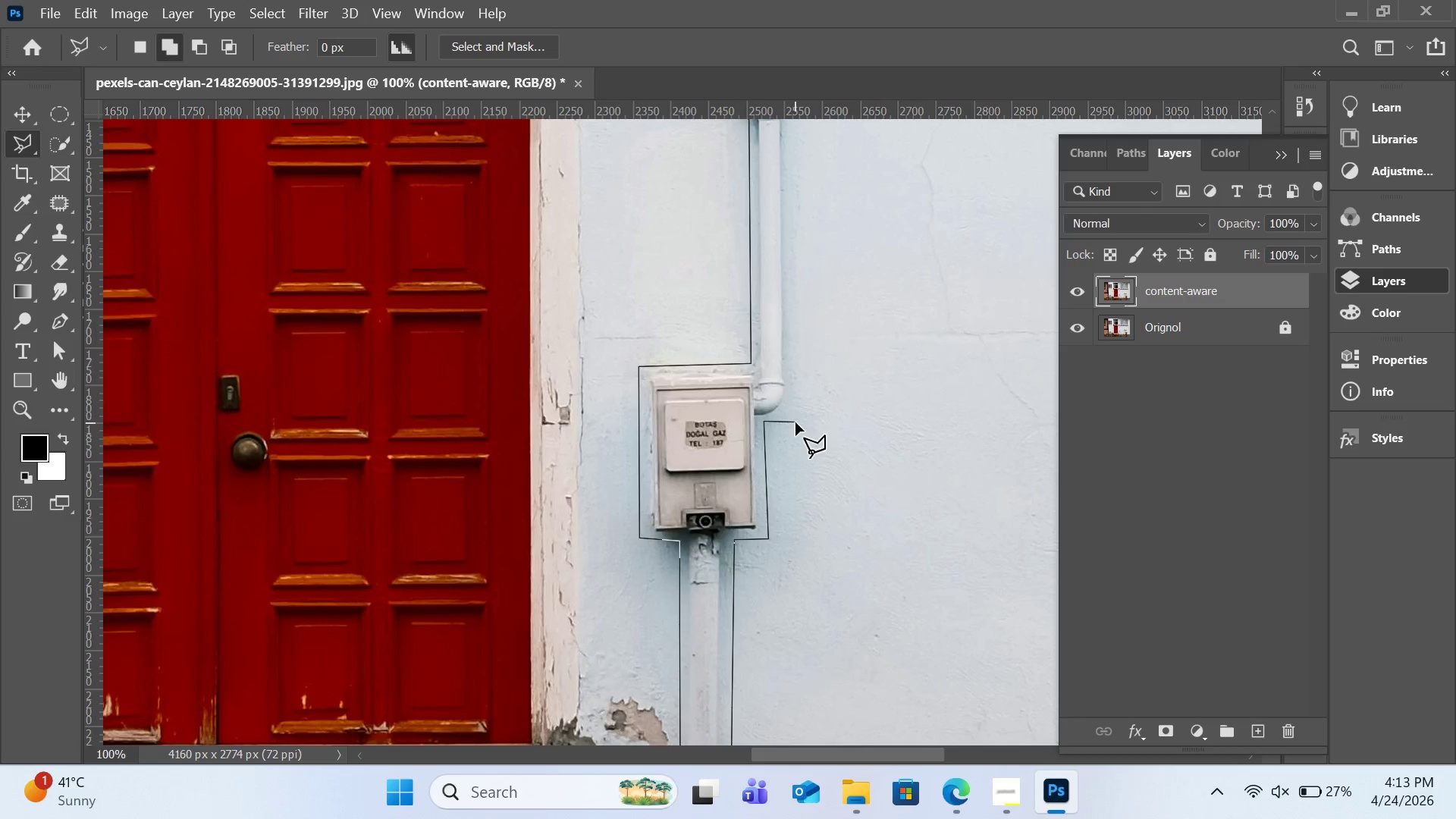 
left_click([795, 422])
 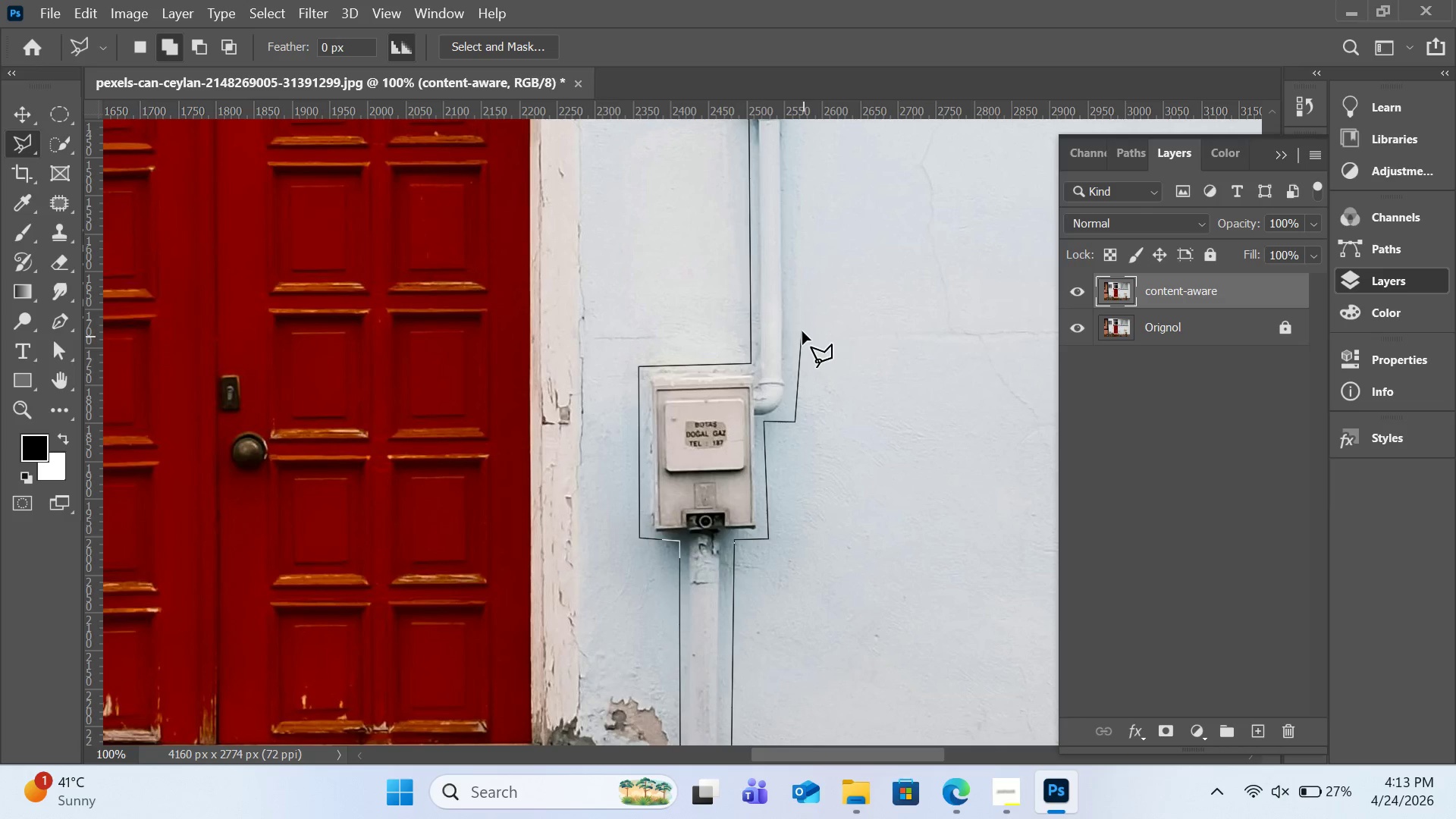 
left_click([802, 331])
 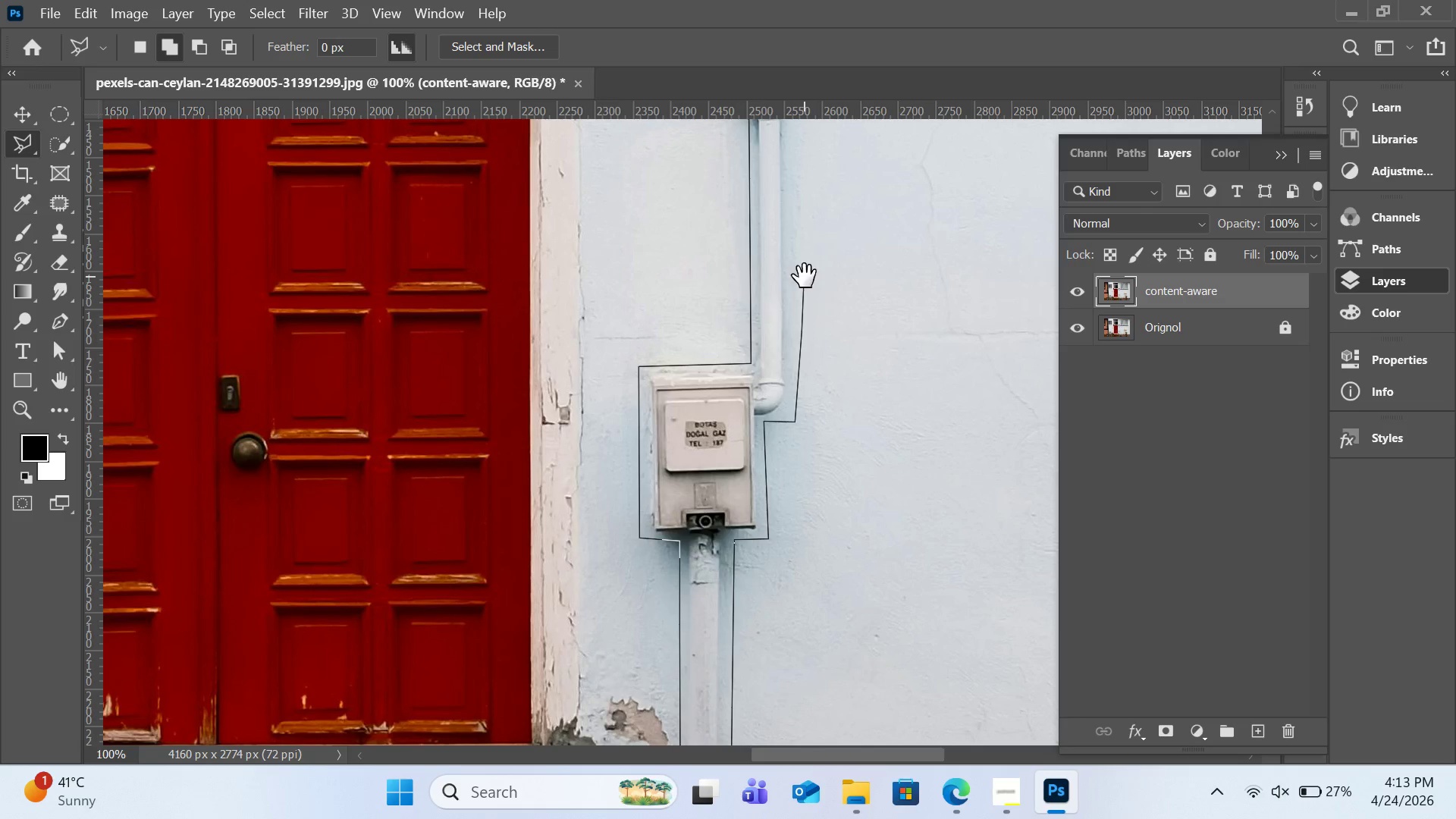 
hold_key(key=Space, duration=1.5)
 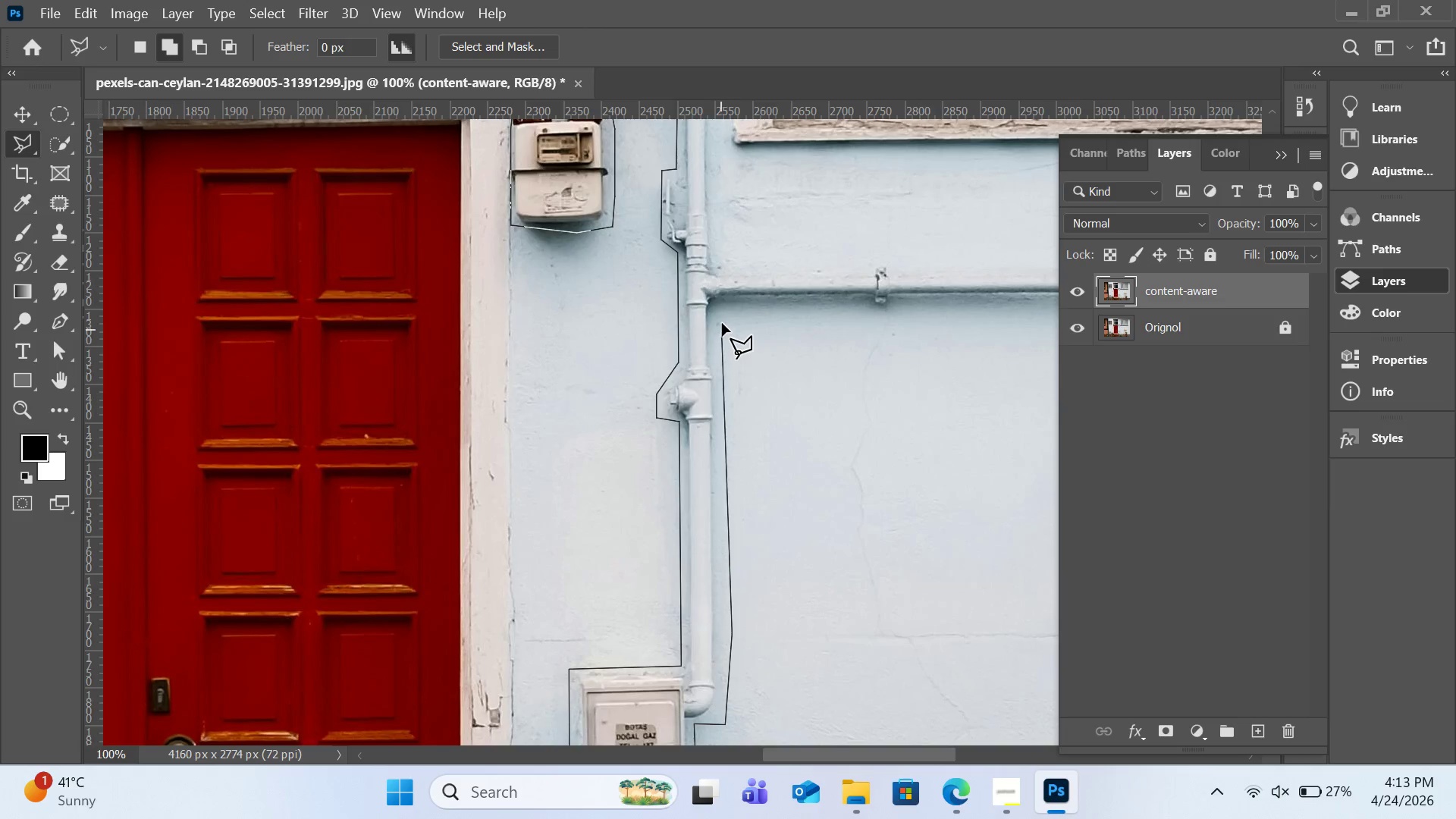 
left_click_drag(start_coordinate=[805, 276], to_coordinate=[735, 579])
 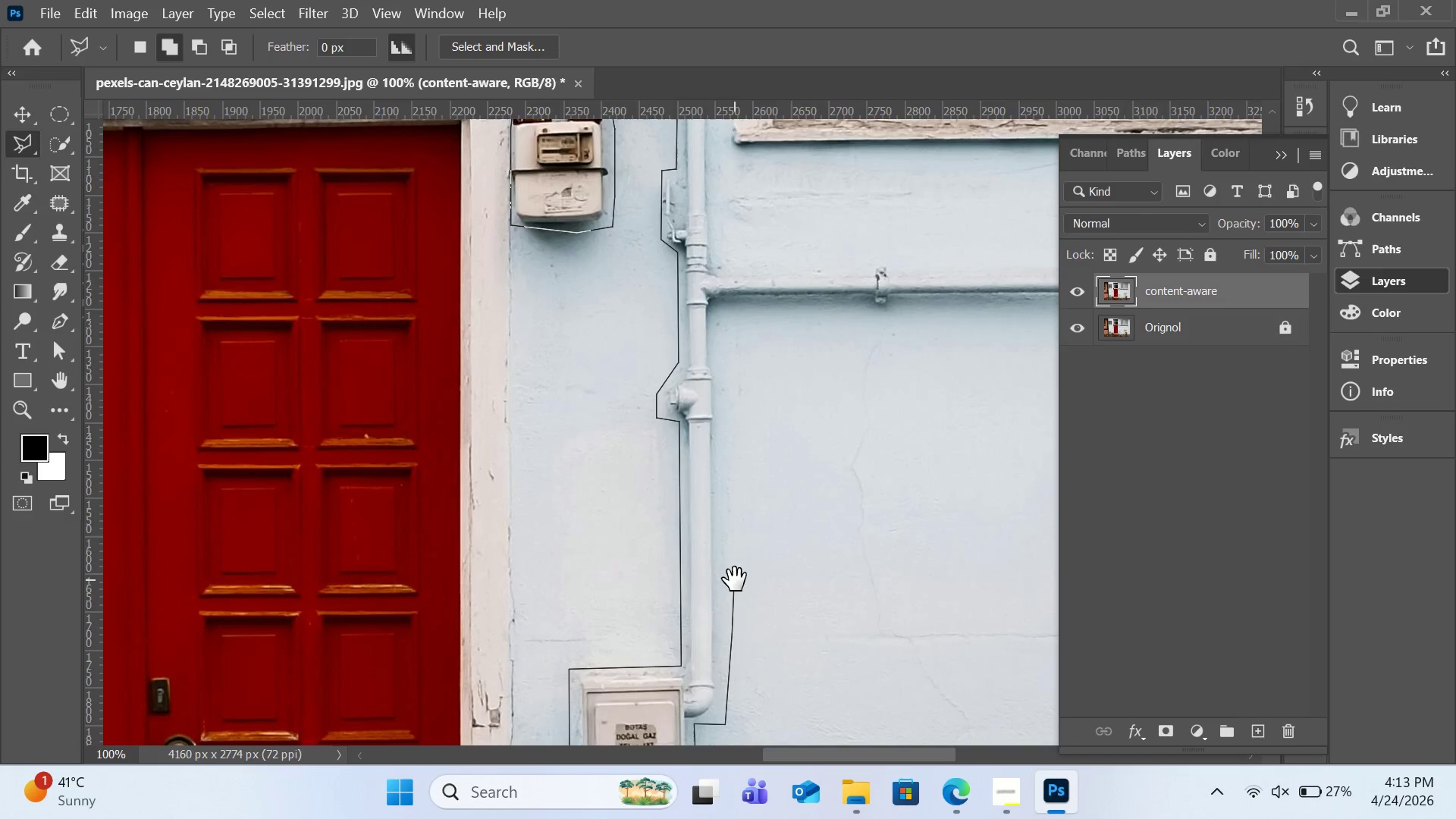 
key(Space)
 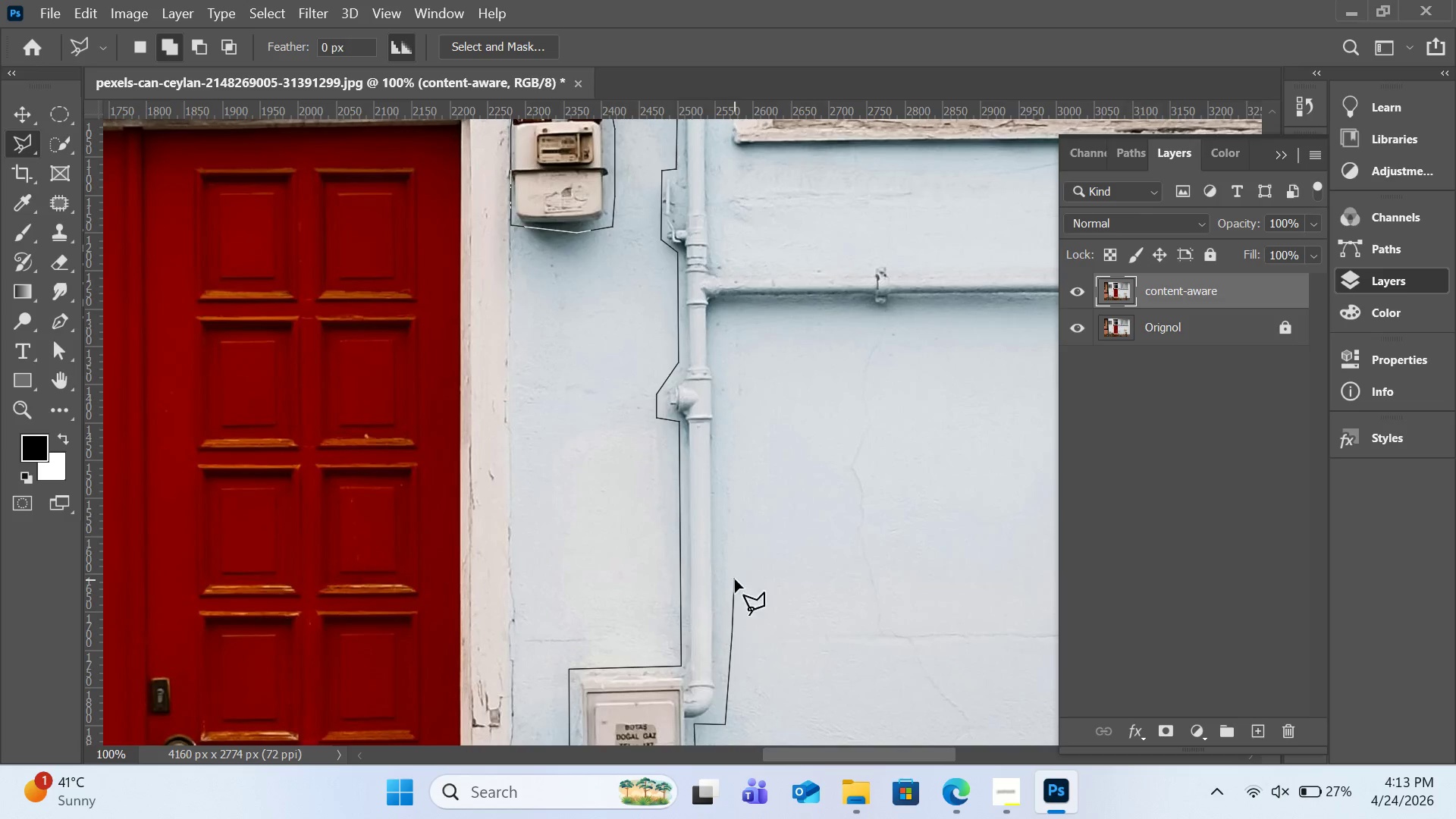 
key(Space)
 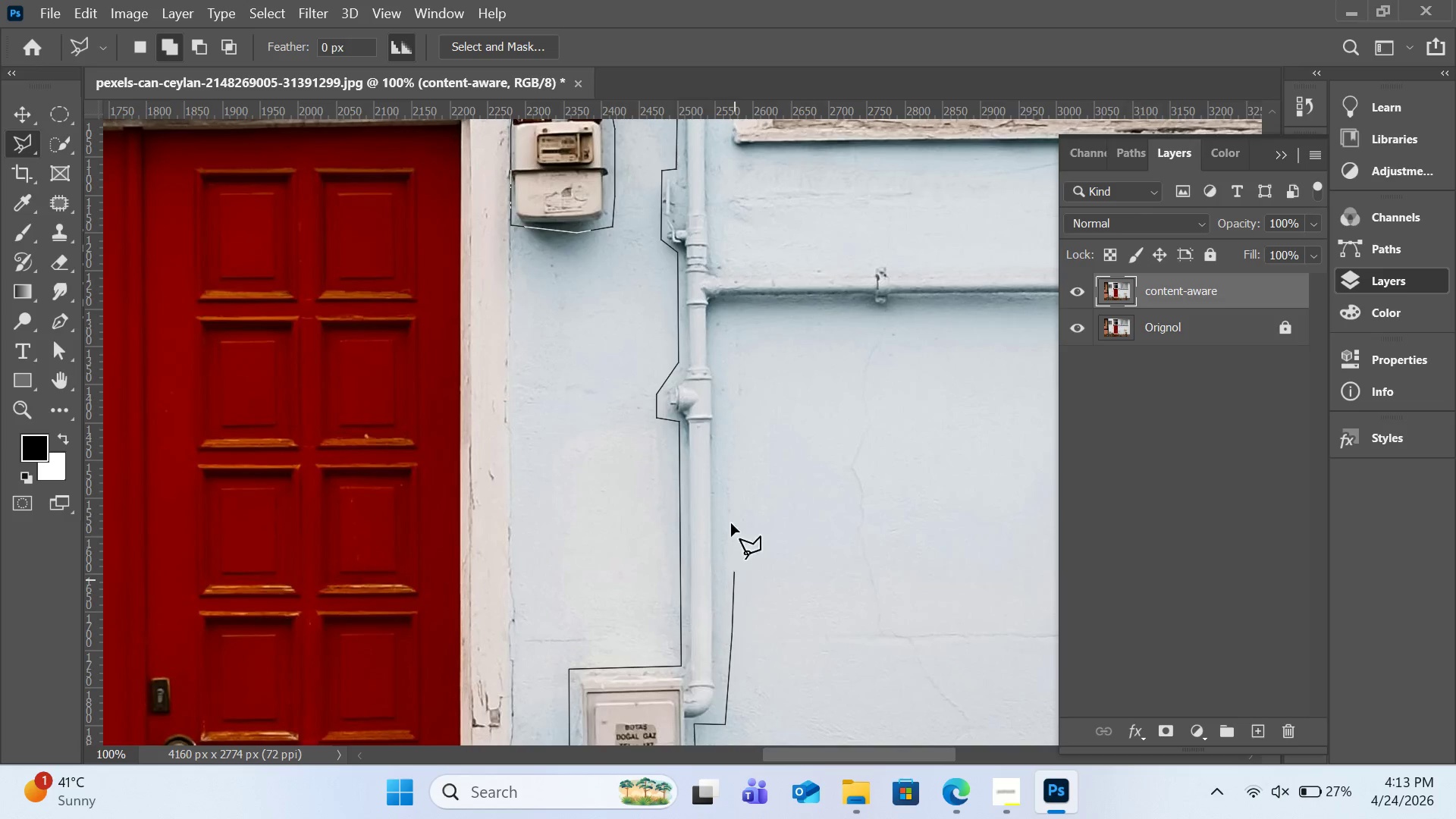 
key(Space)
 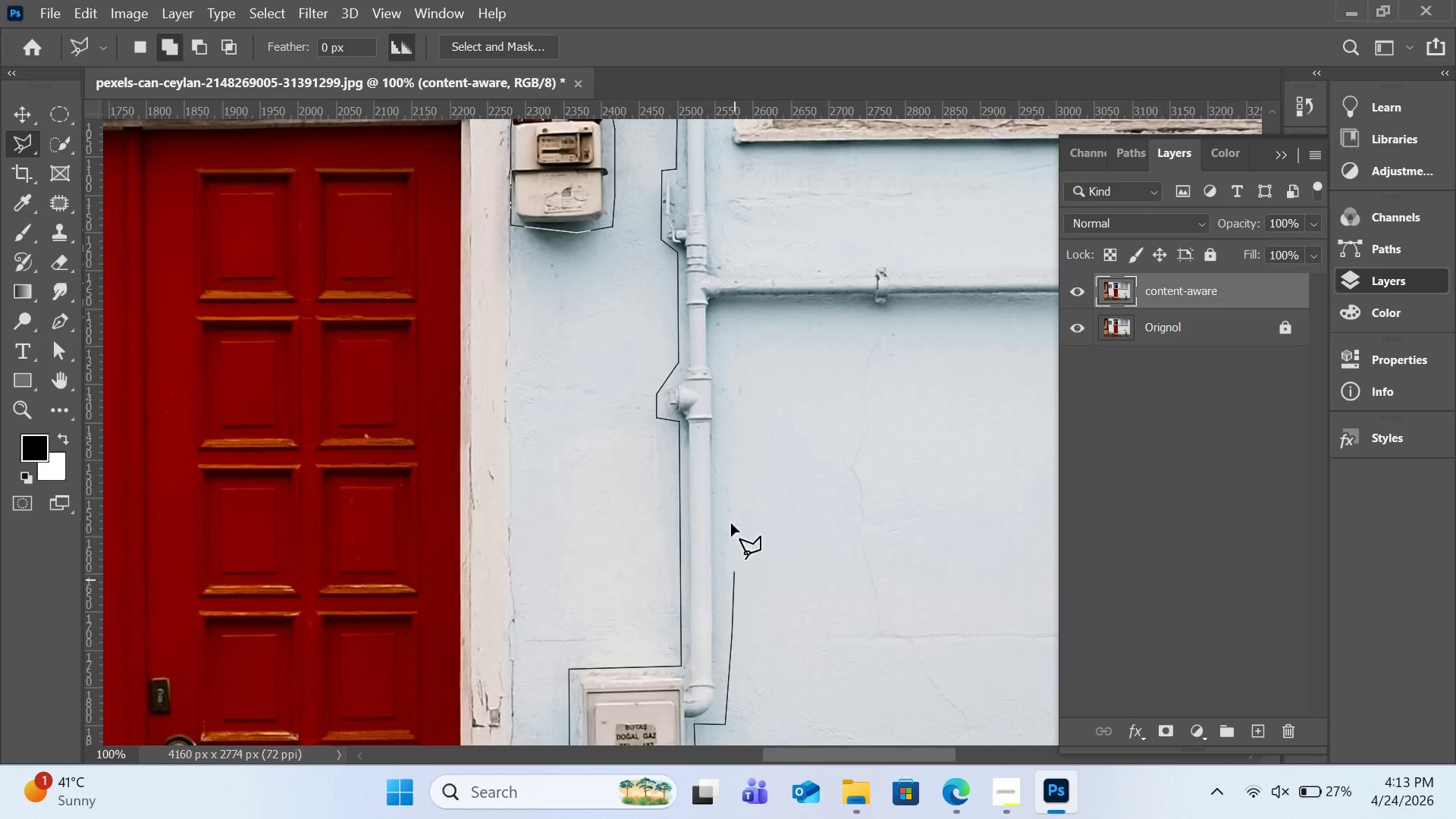 
key(Space)
 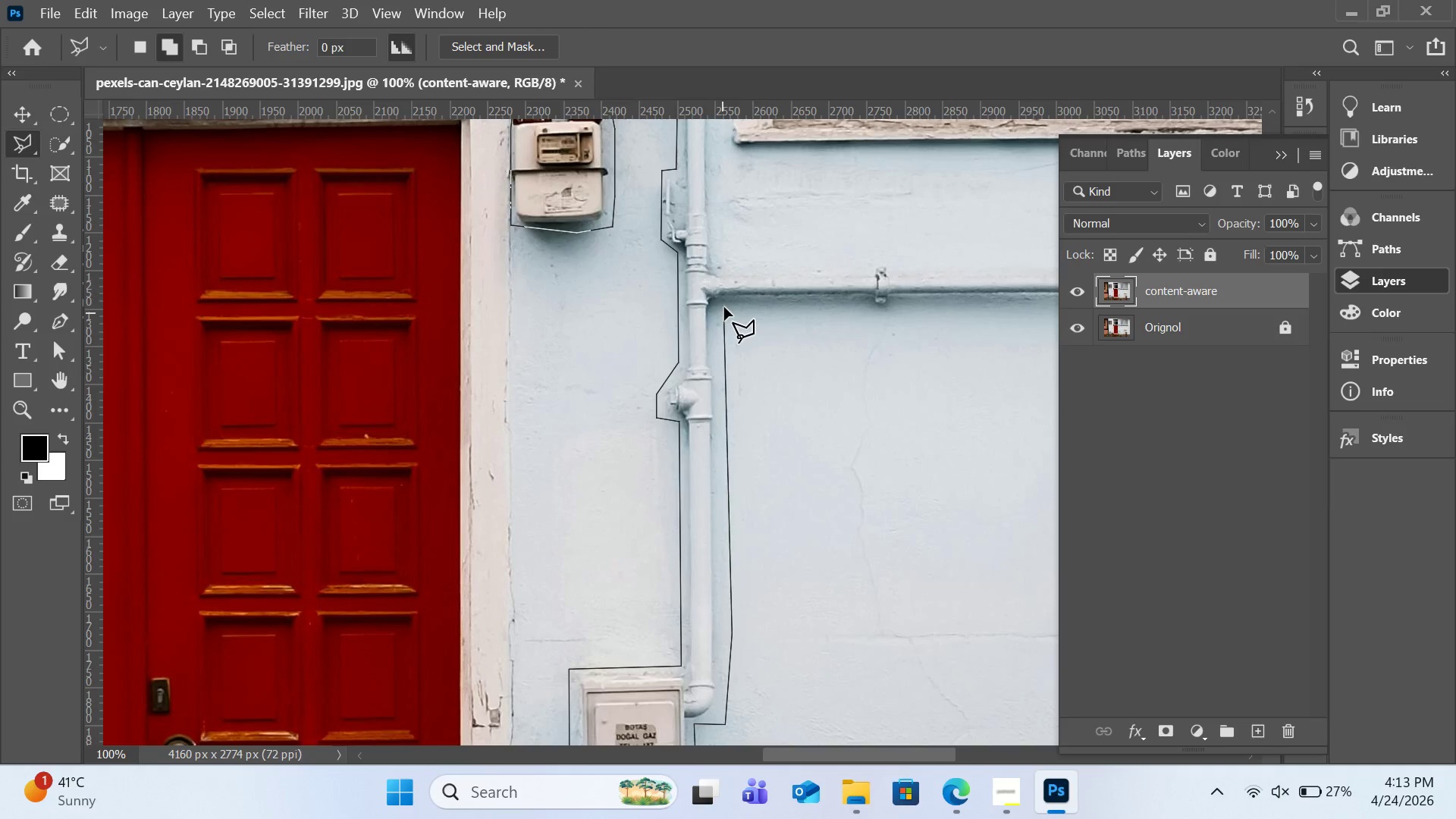 
left_click([724, 307])
 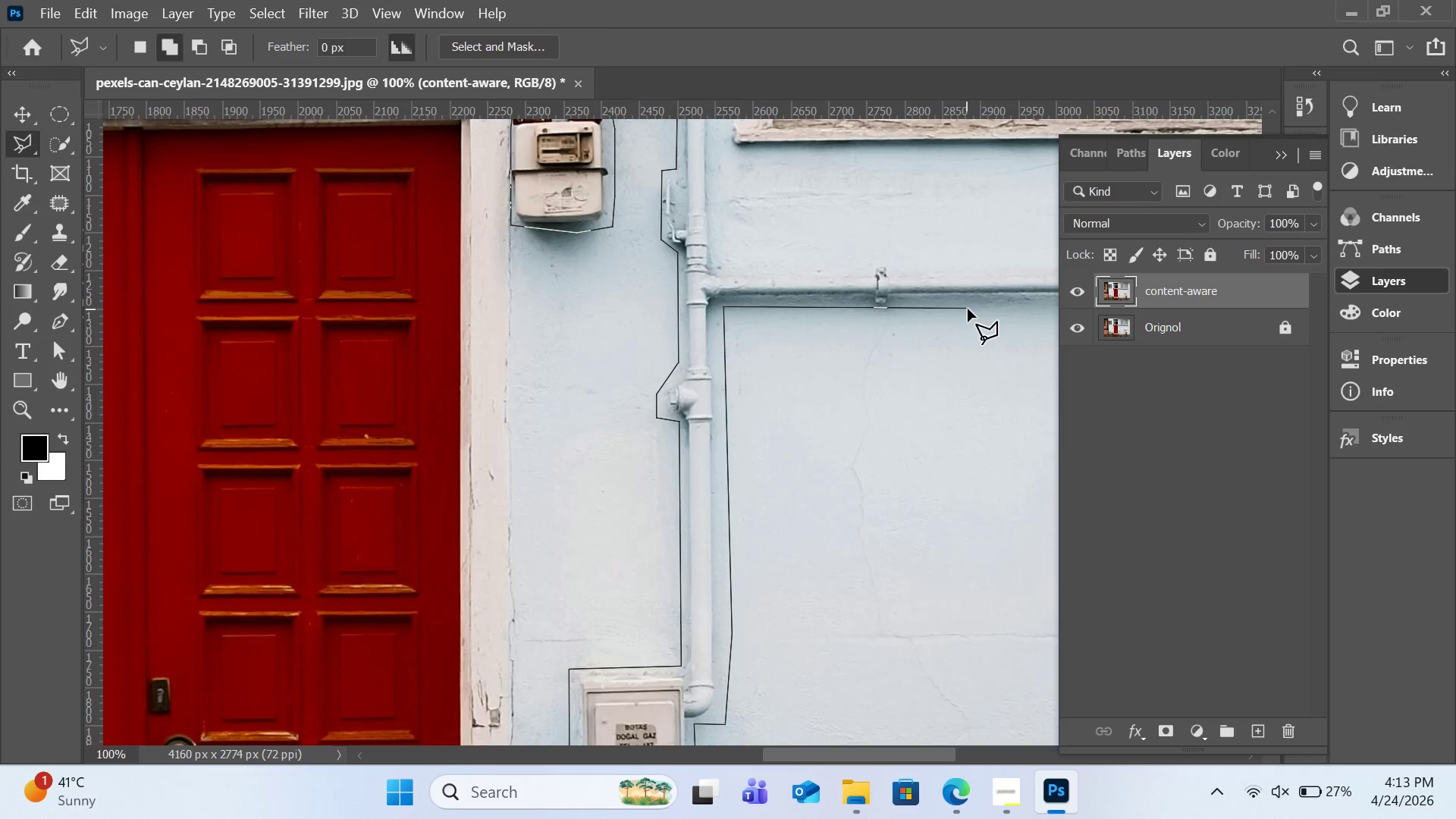 
left_click([968, 309])
 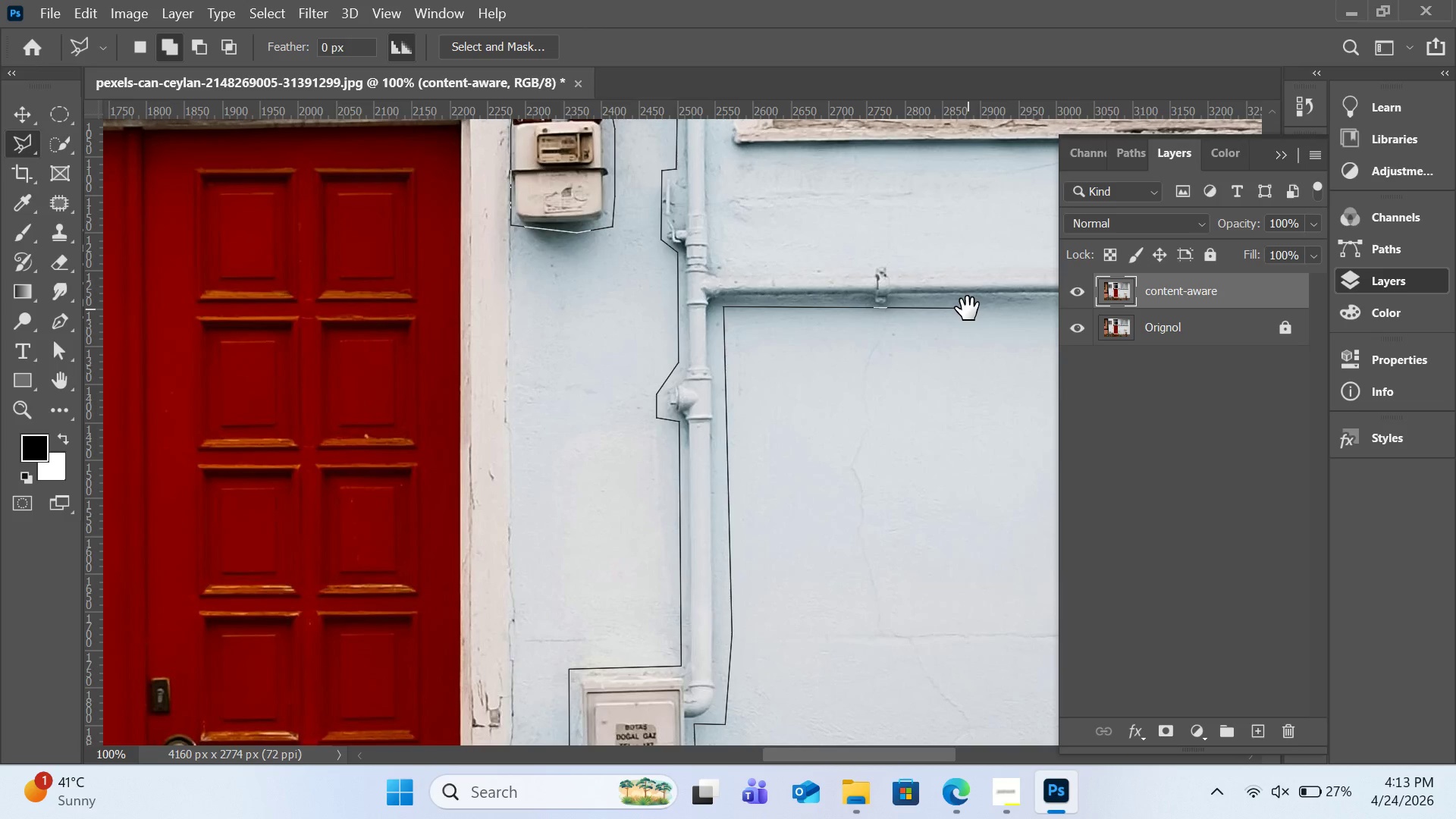 
hold_key(key=Space, duration=1.5)
 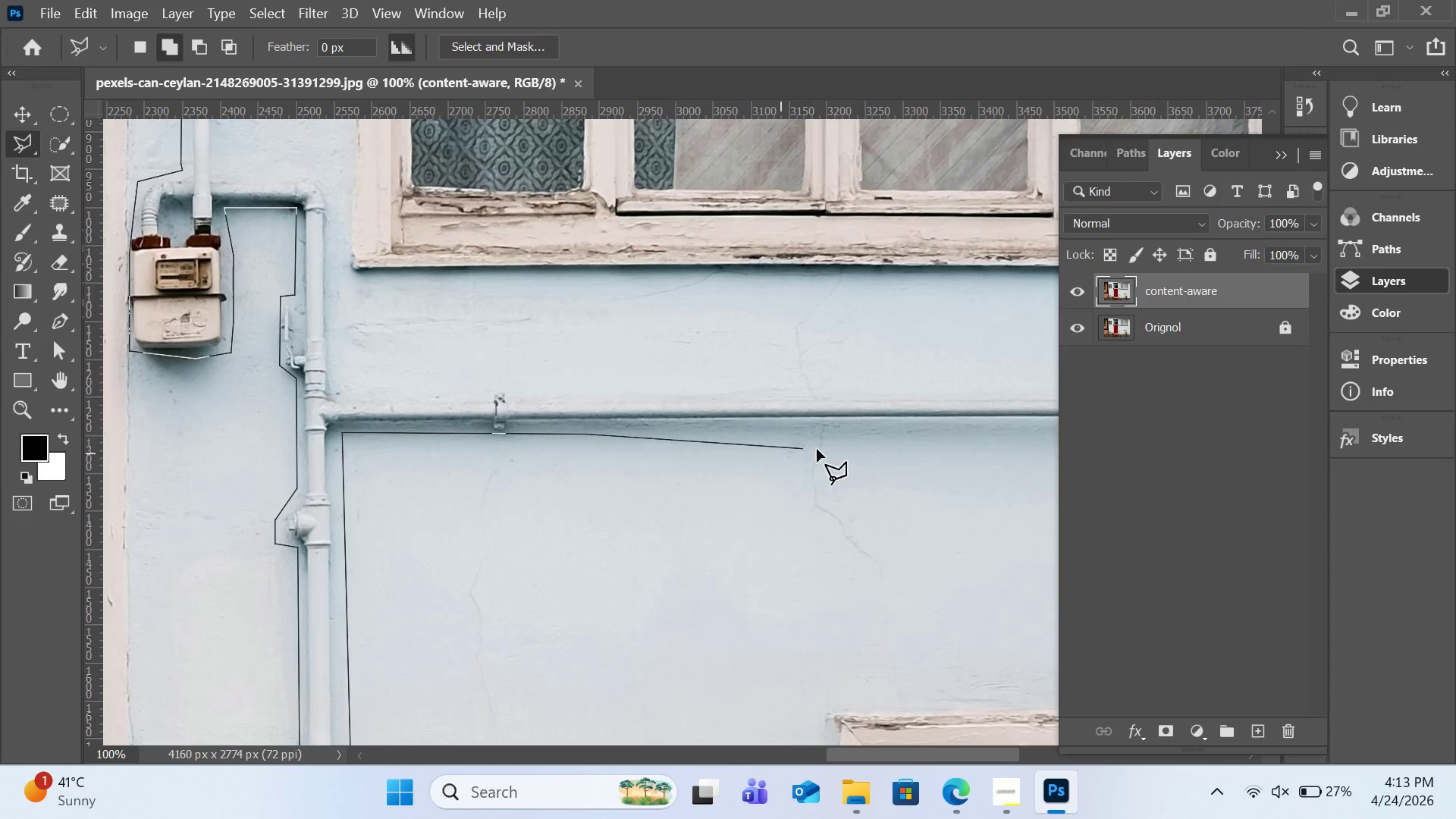 
left_click_drag(start_coordinate=[999, 290], to_coordinate=[618, 416])
 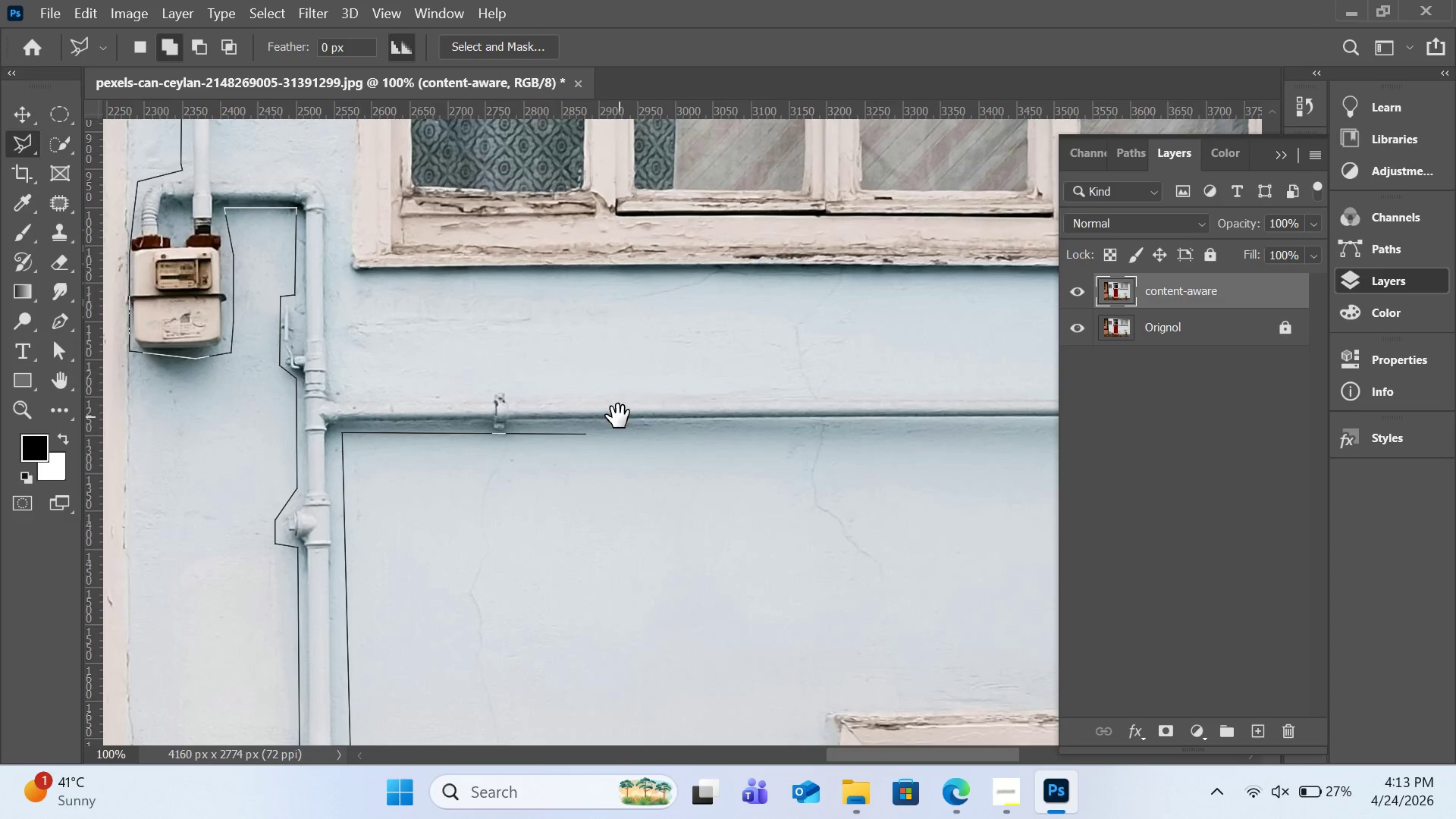 
key(Space)
 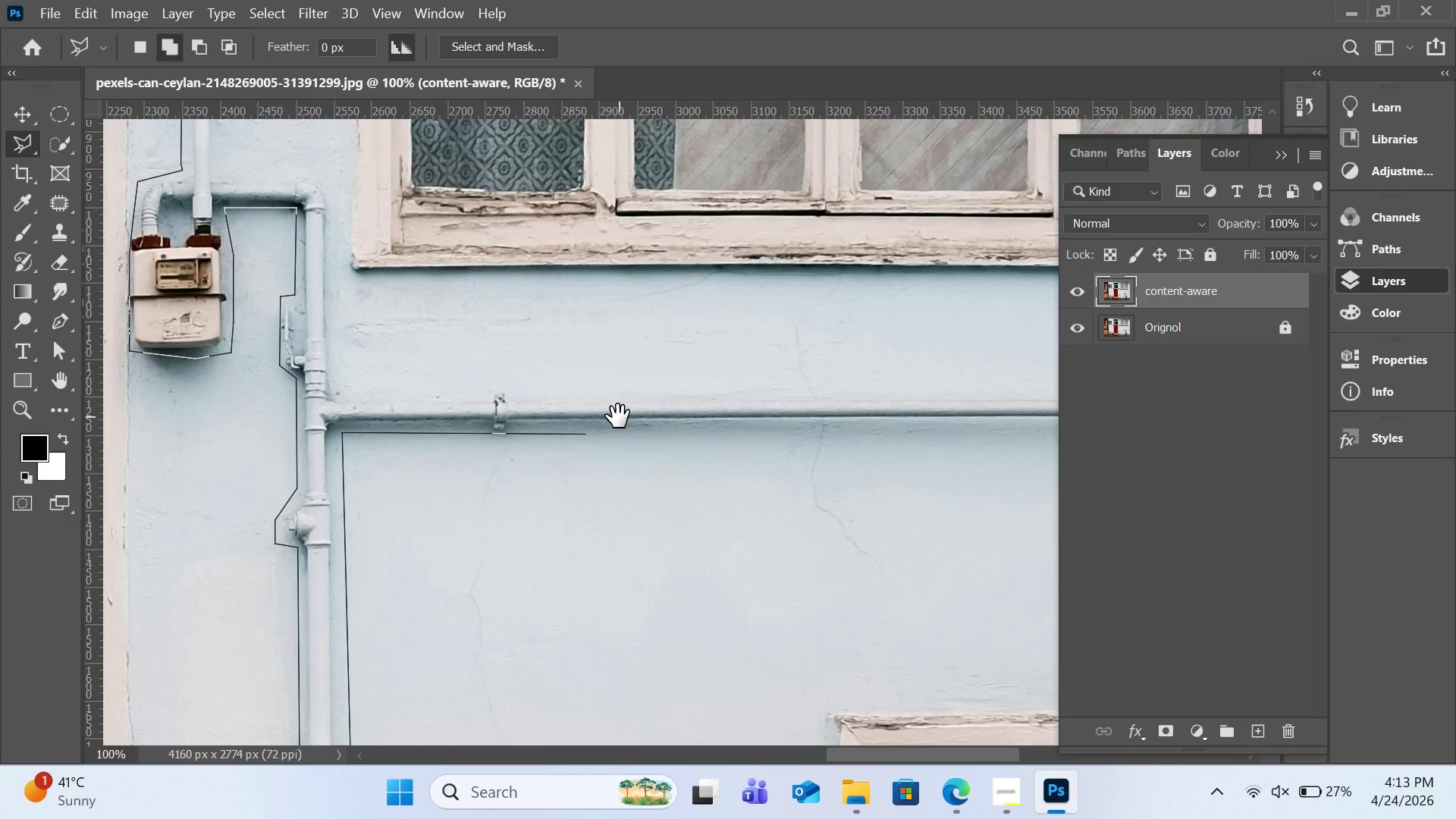 
key(Space)
 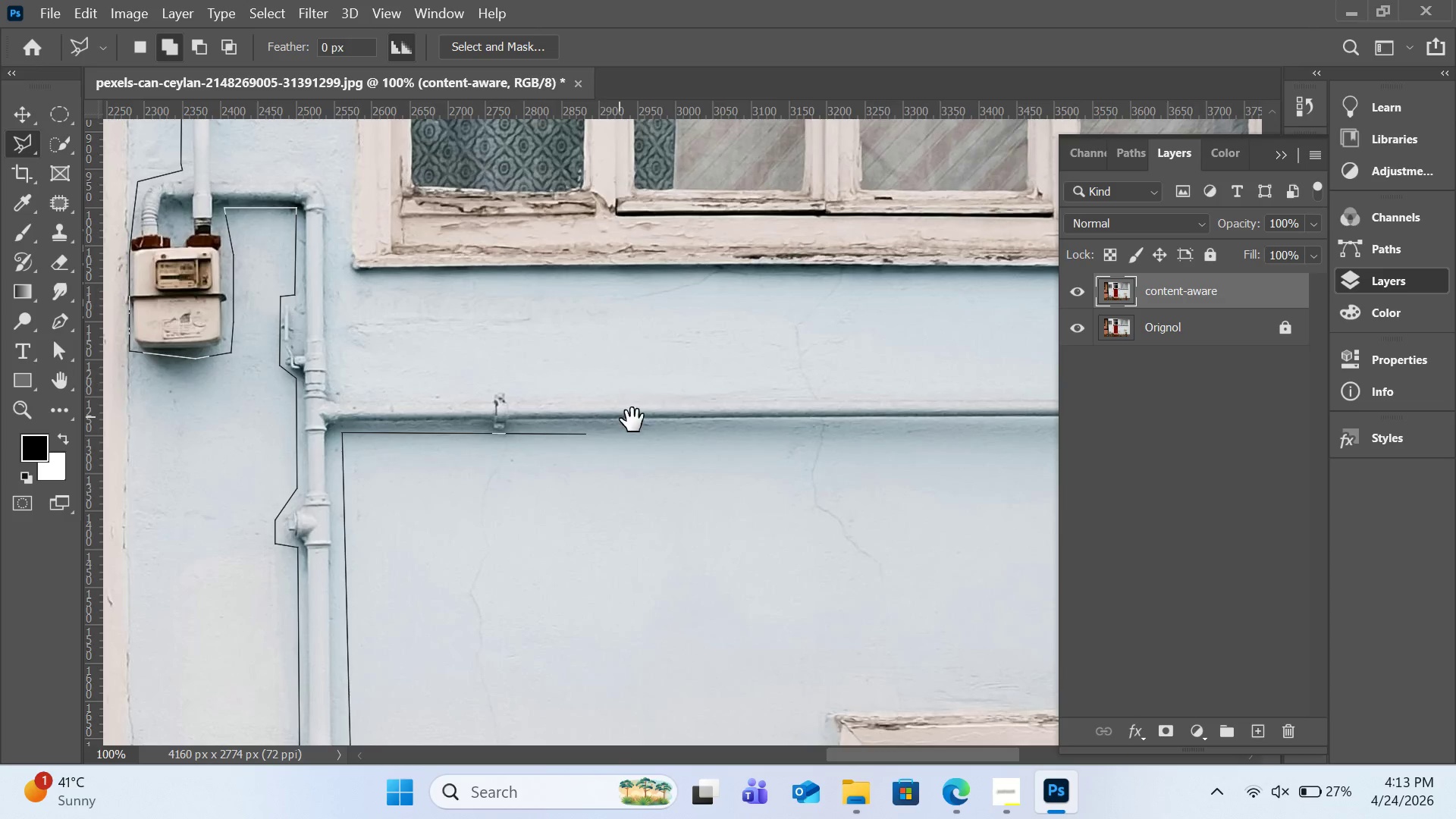 
key(Space)
 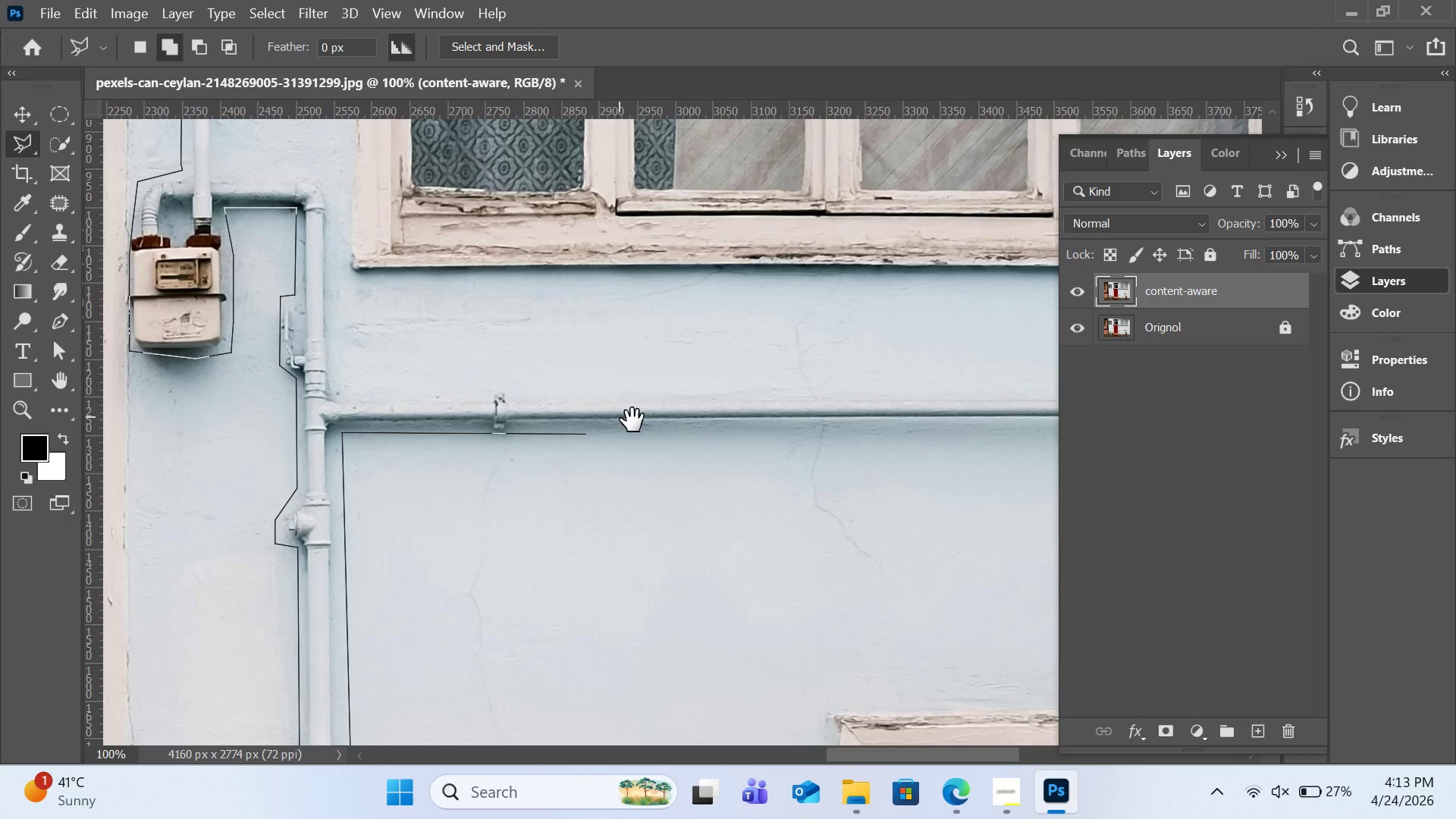 
key(Space)
 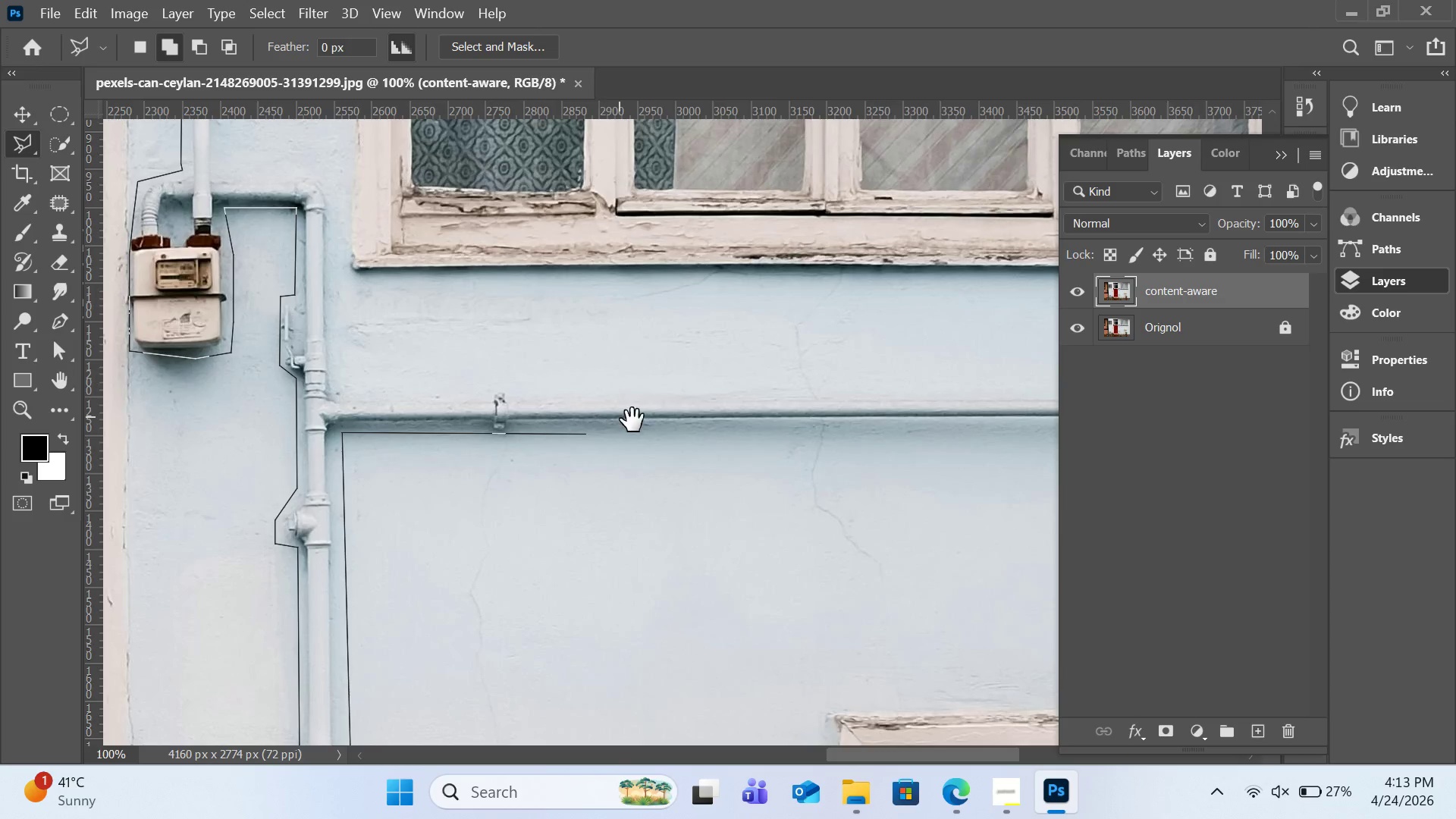 
key(Space)
 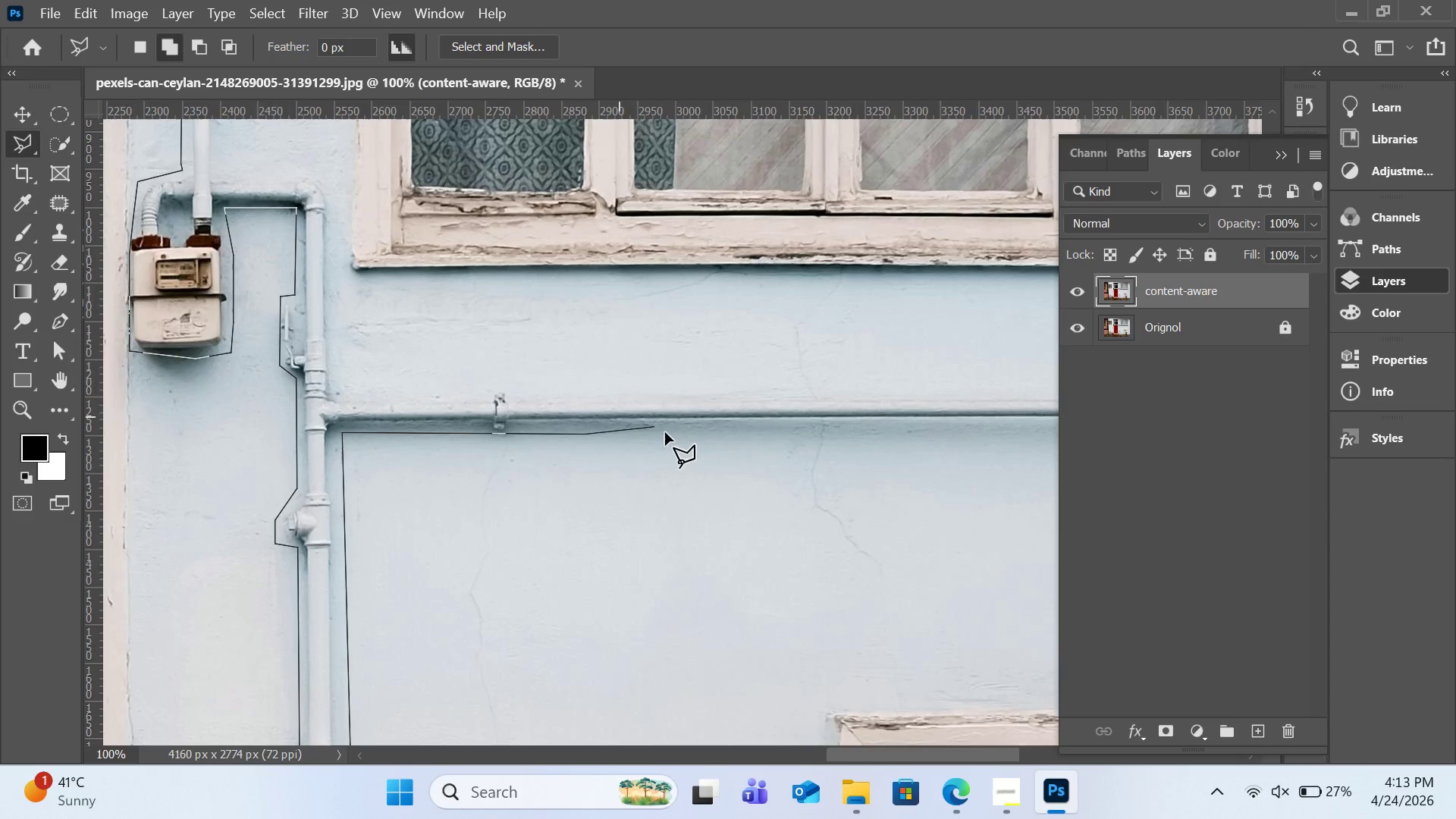 
key(Space)
 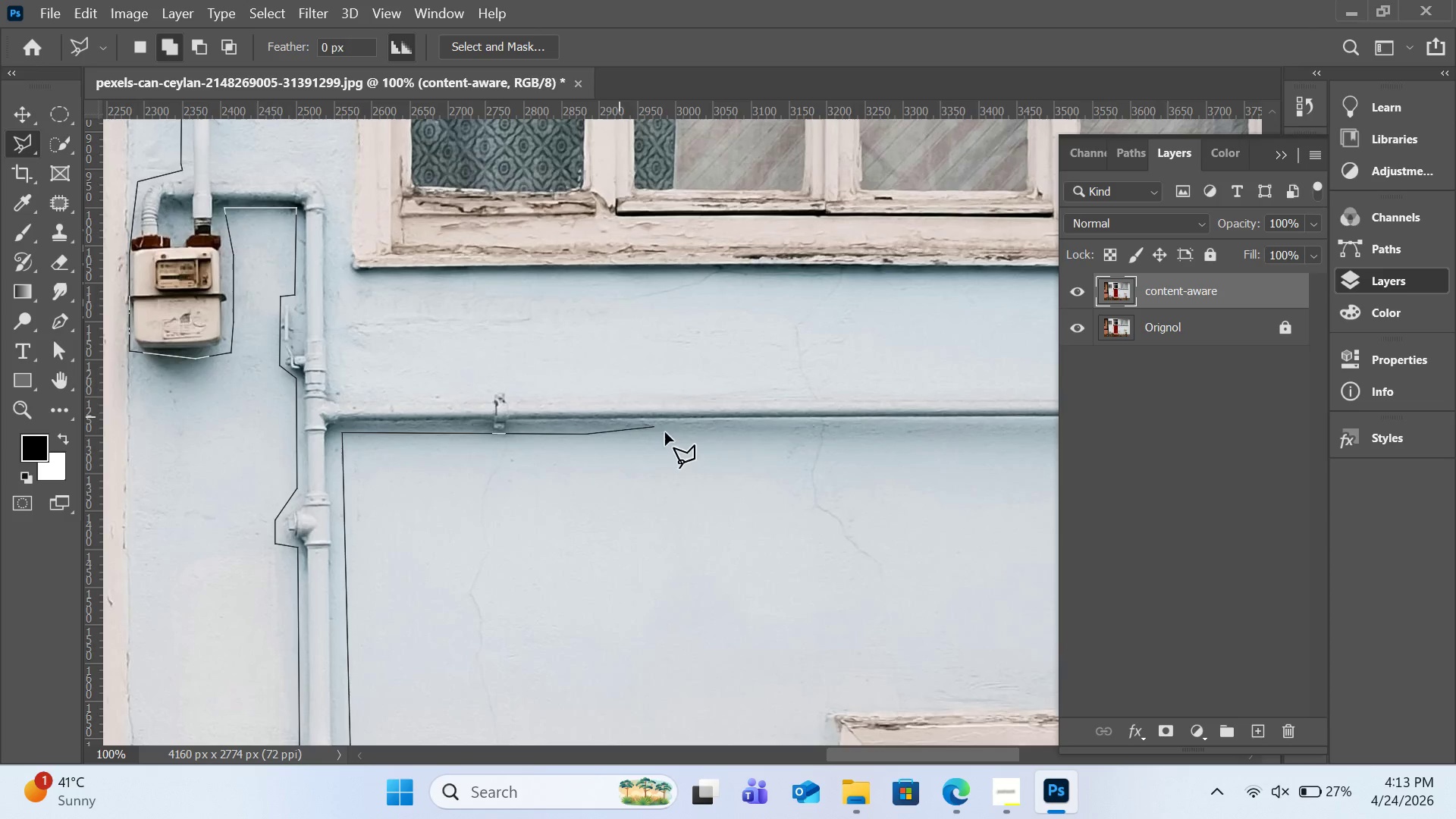 
key(Space)
 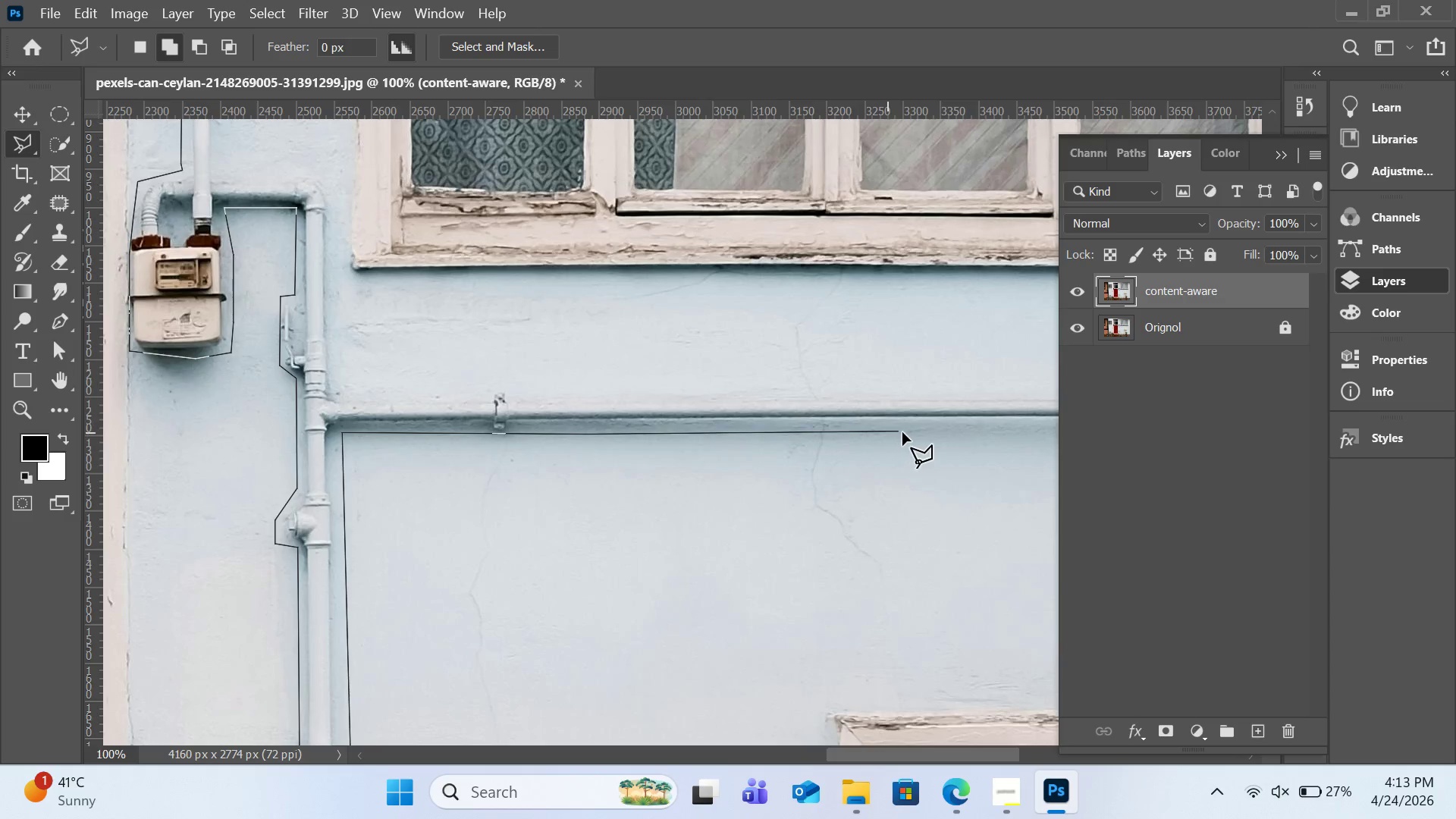 
left_click([905, 430])
 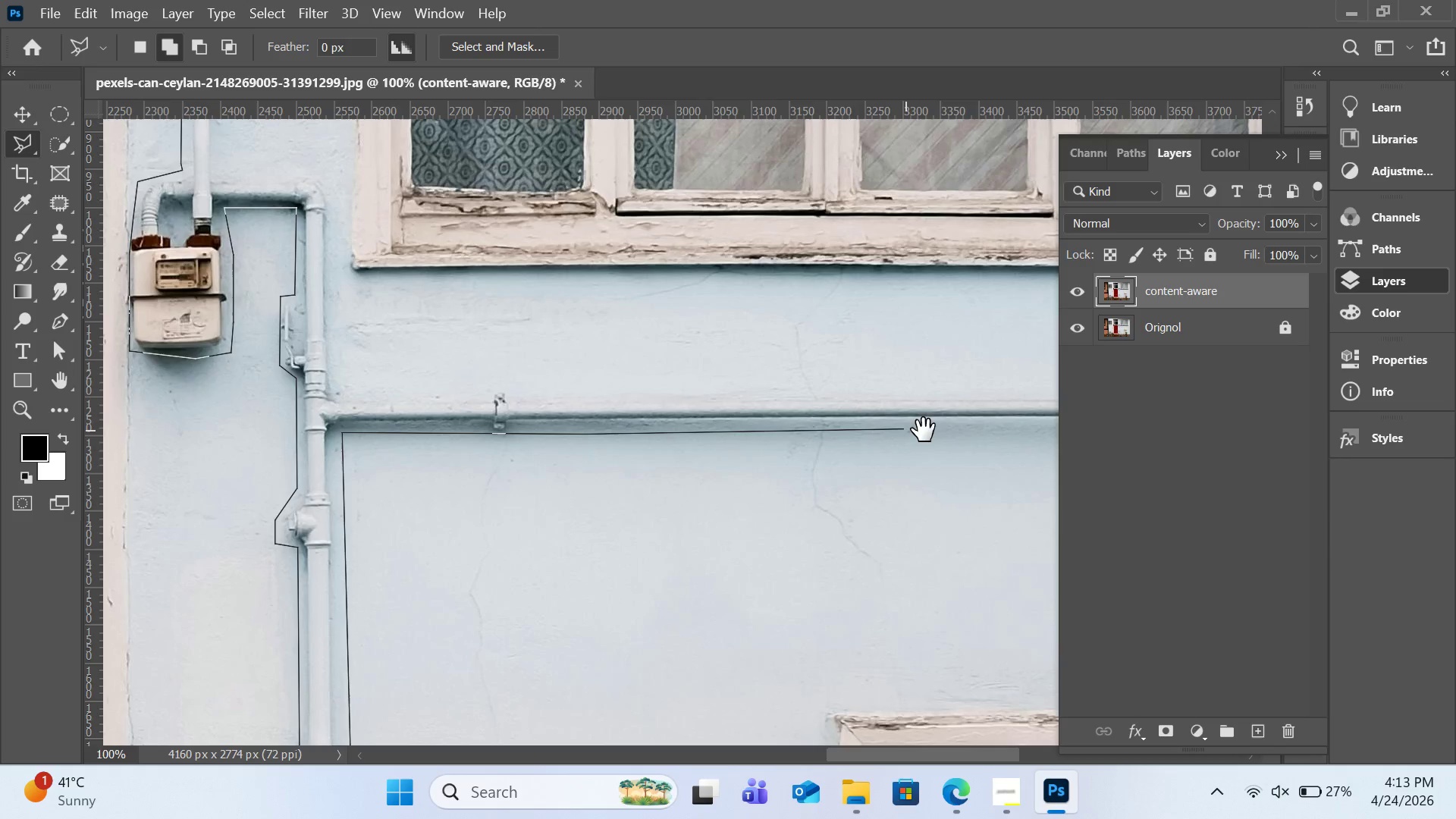 
hold_key(key=Space, duration=1.33)
 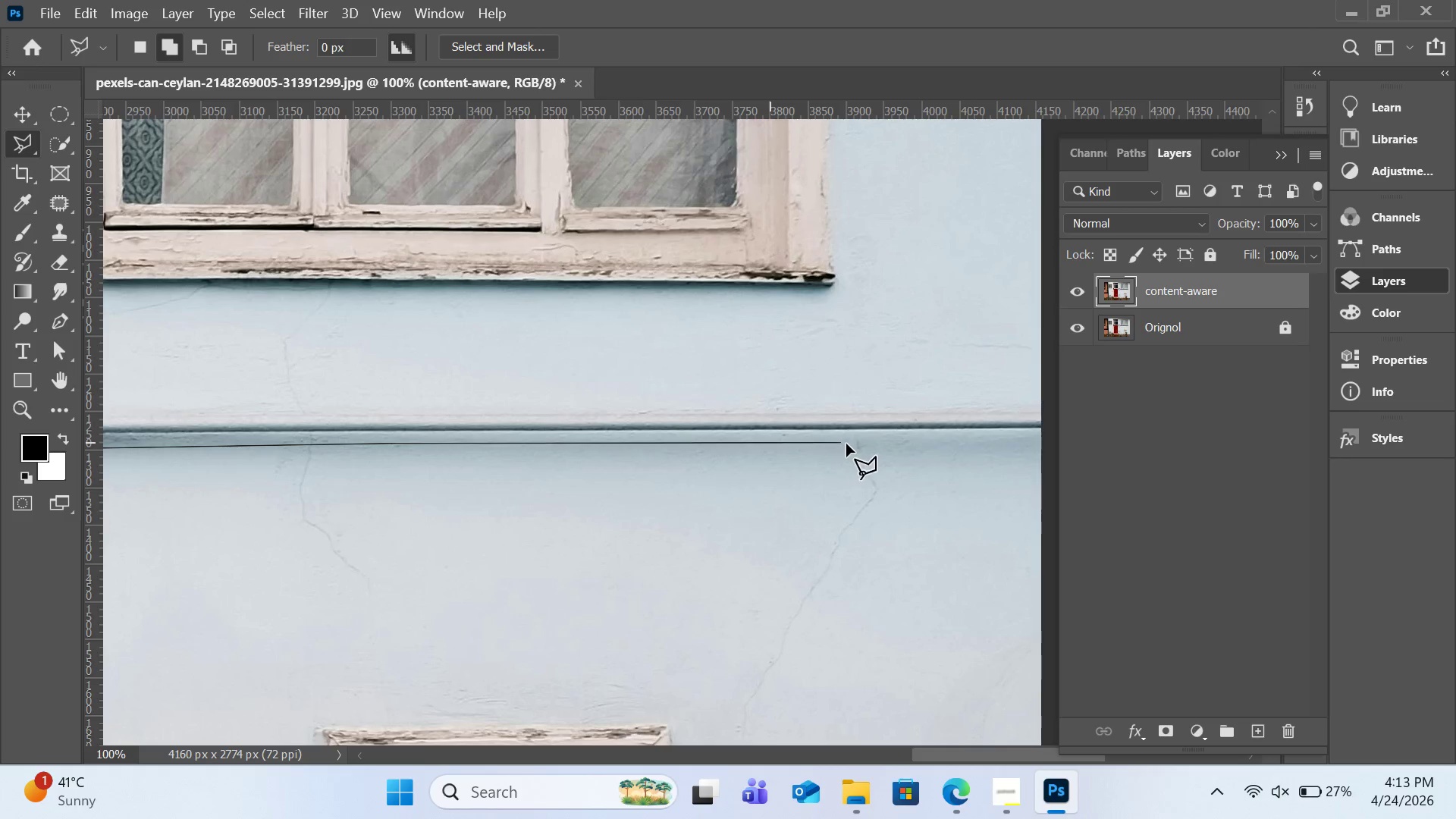 
left_click_drag(start_coordinate=[981, 398], to_coordinate=[468, 413])
 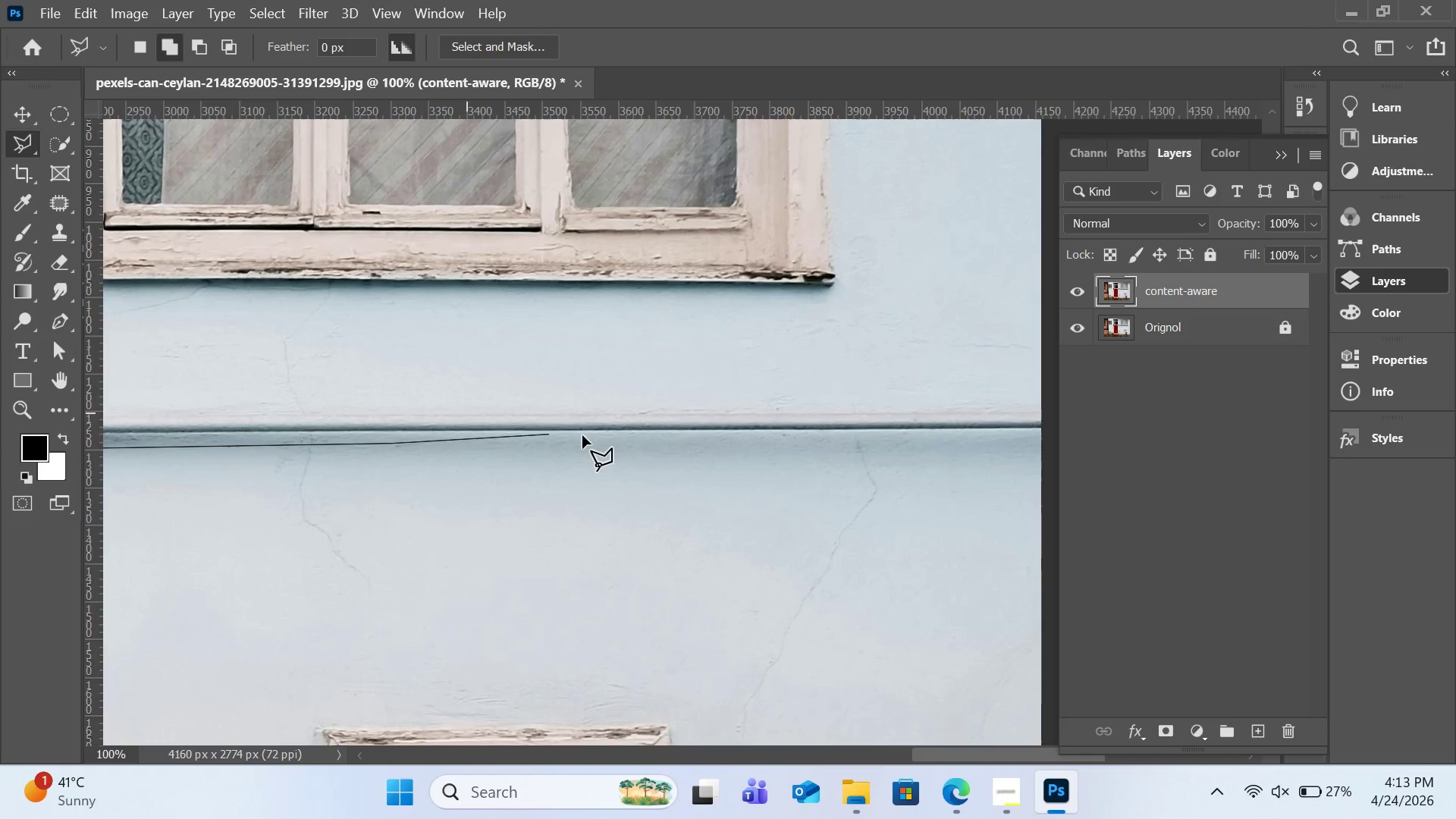 
hold_key(key=Space, duration=1.66)
 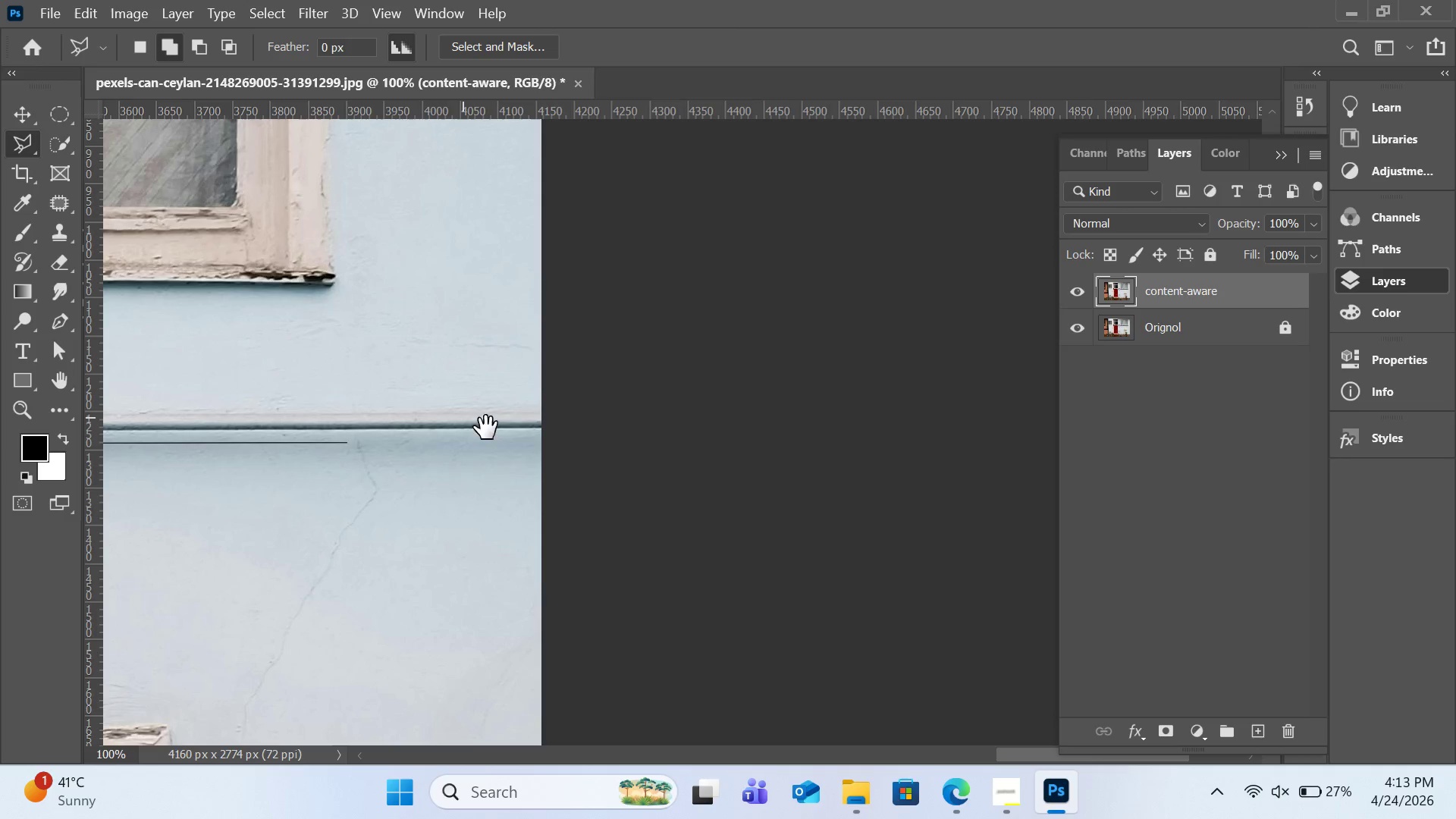 
left_click([848, 444])
 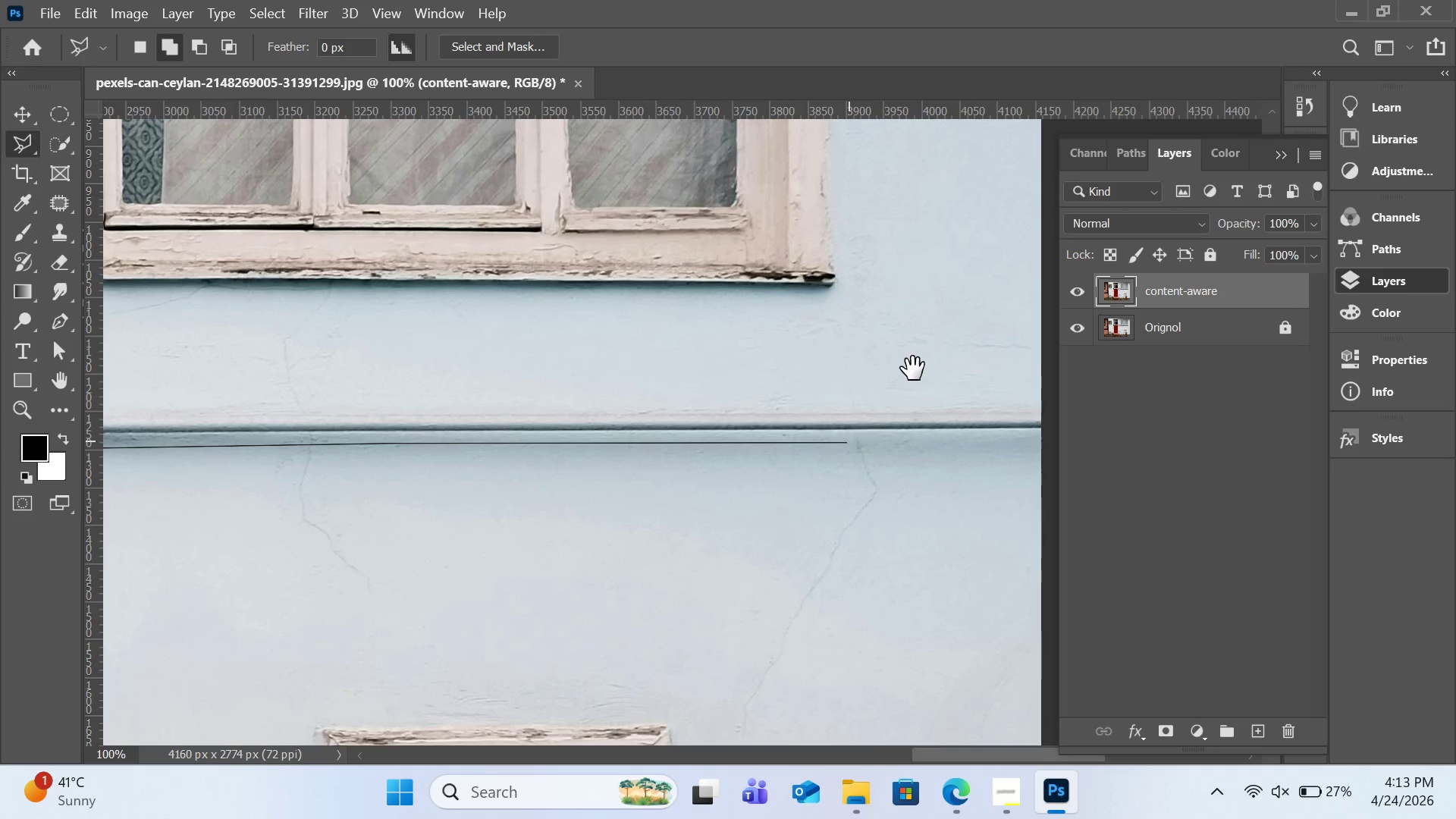 
left_click_drag(start_coordinate=[918, 369], to_coordinate=[417, 369])
 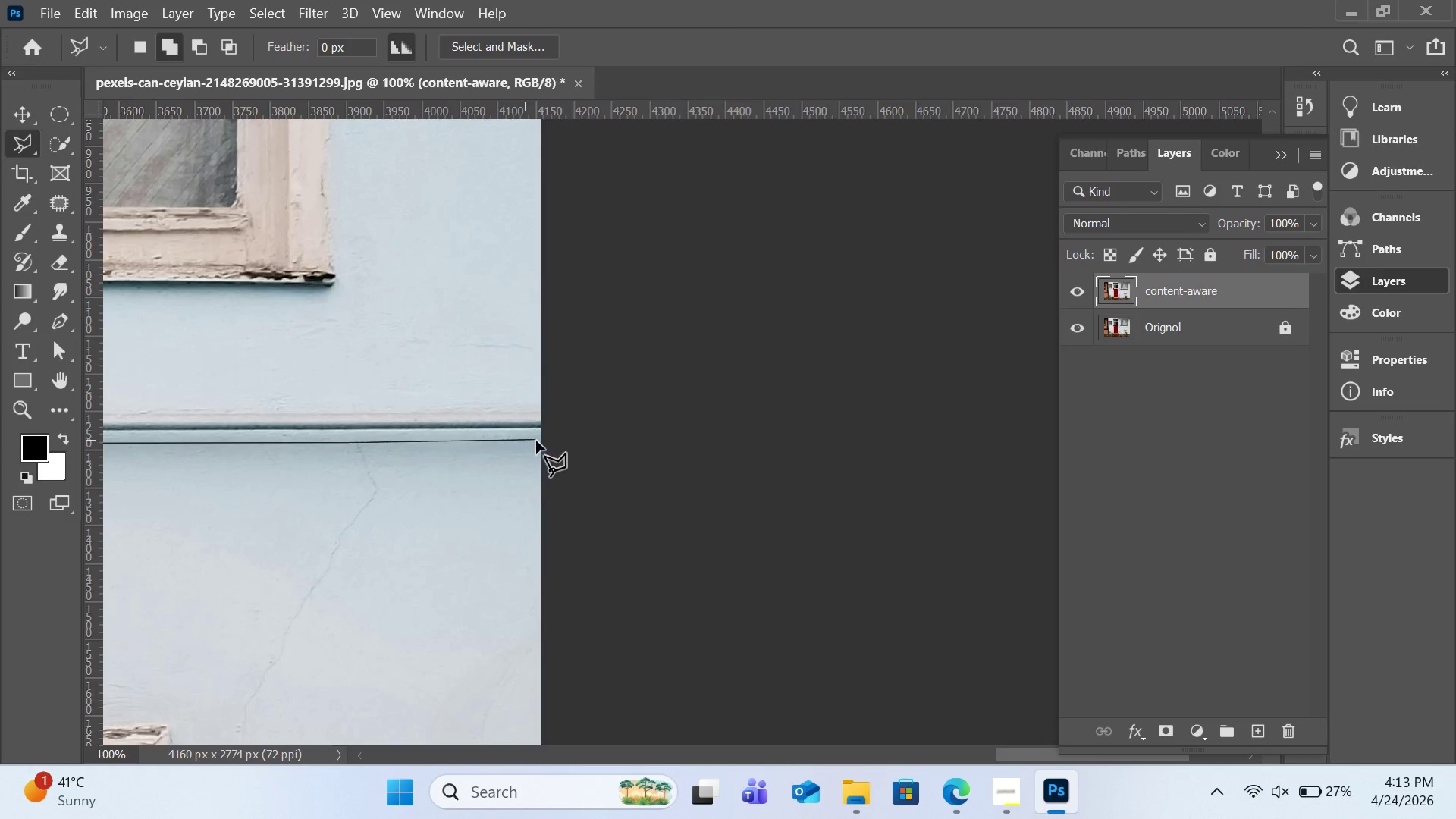 
hold_key(key=Space, duration=0.72)
 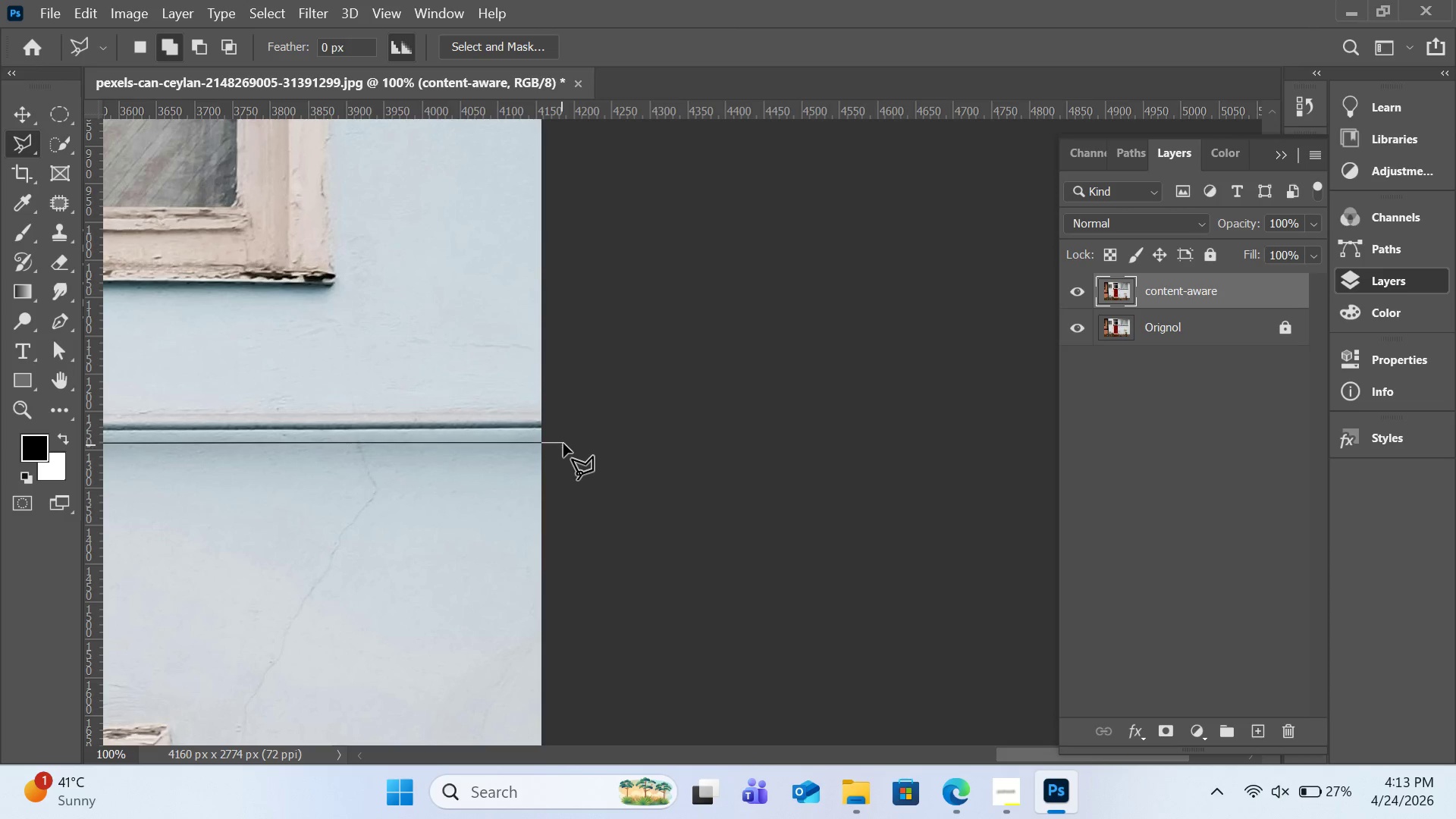 
left_click([563, 444])
 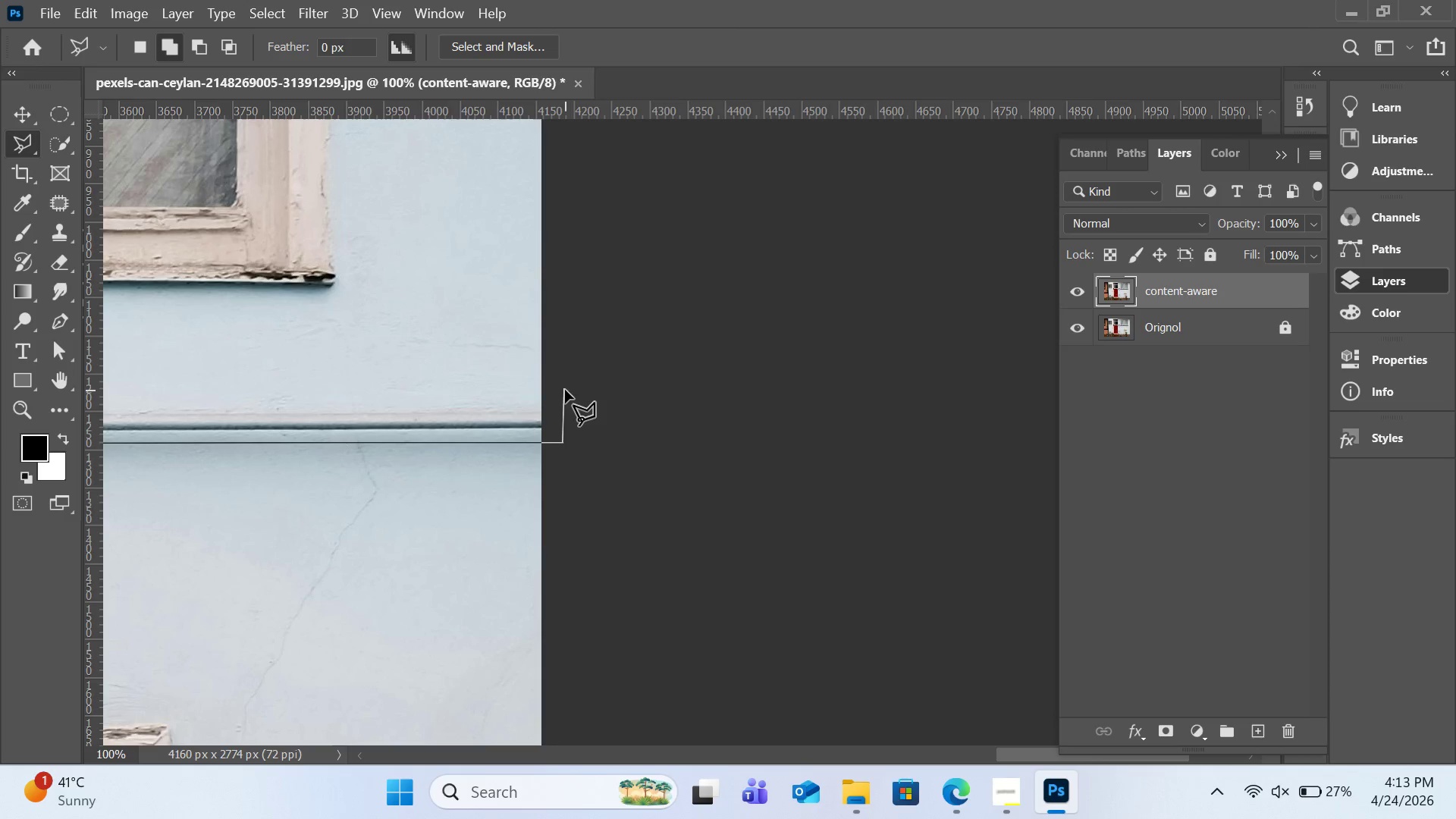 
left_click([565, 390])
 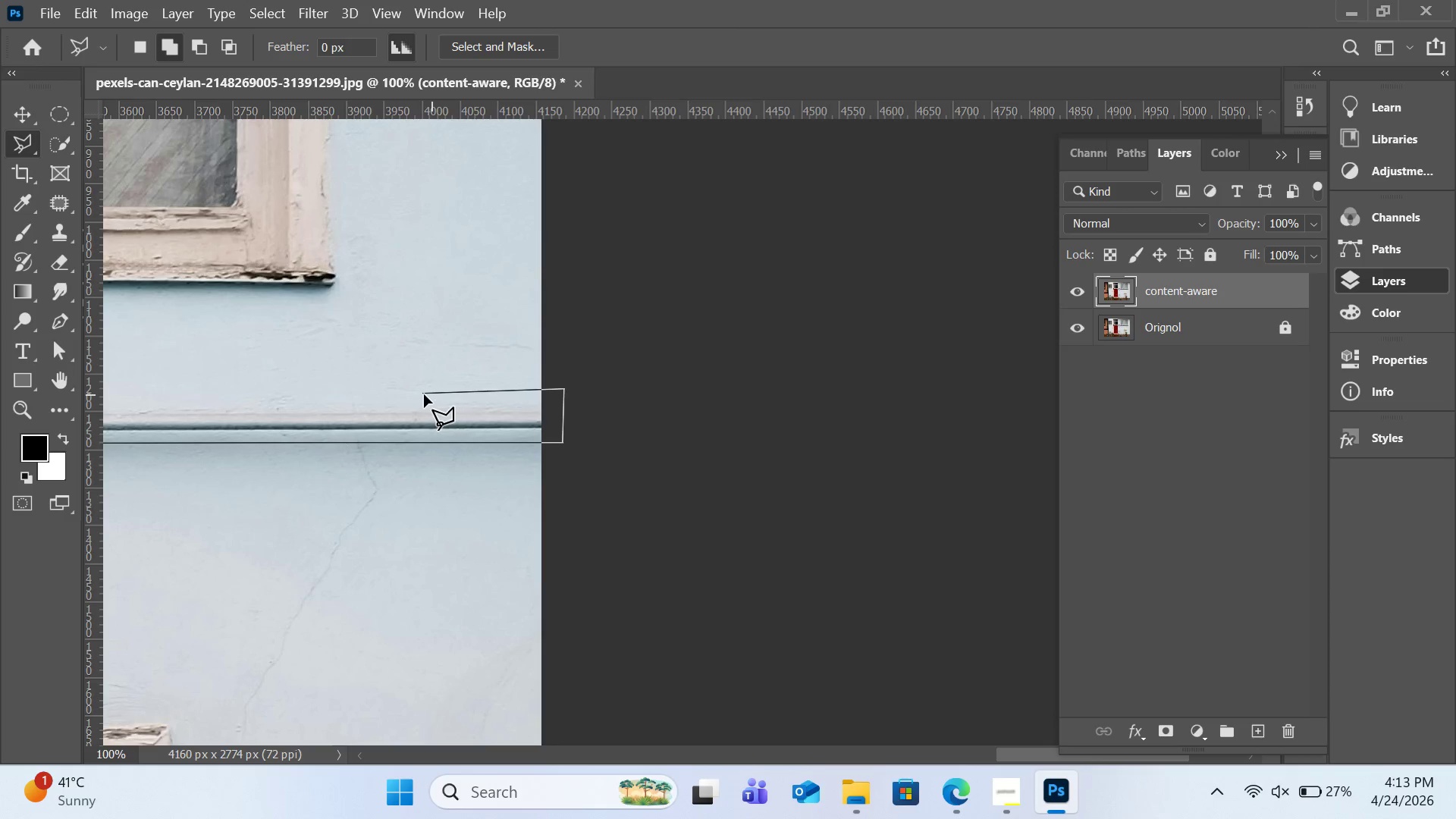 
left_click([424, 394])
 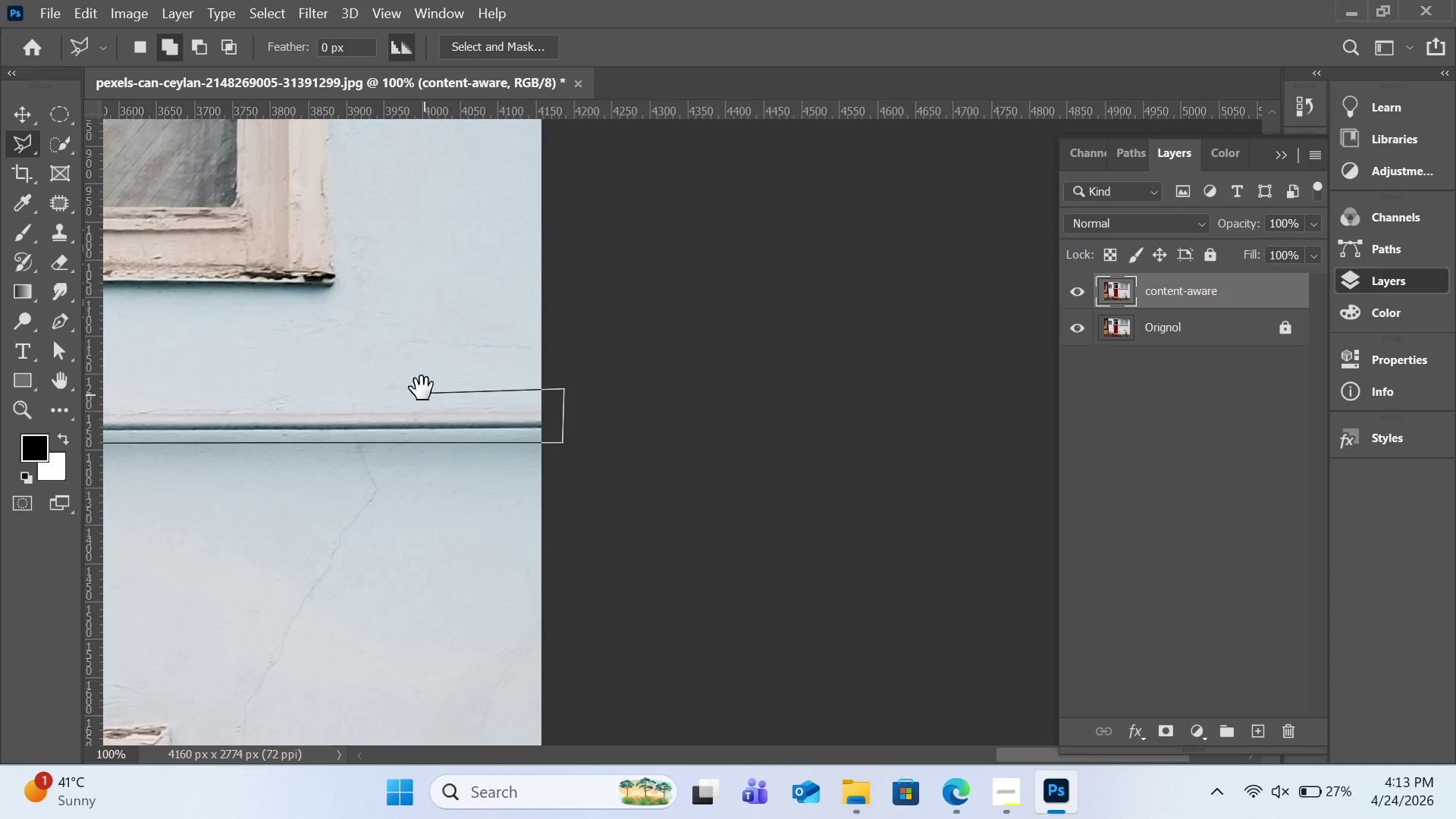 
hold_key(key=Space, duration=1.2)
 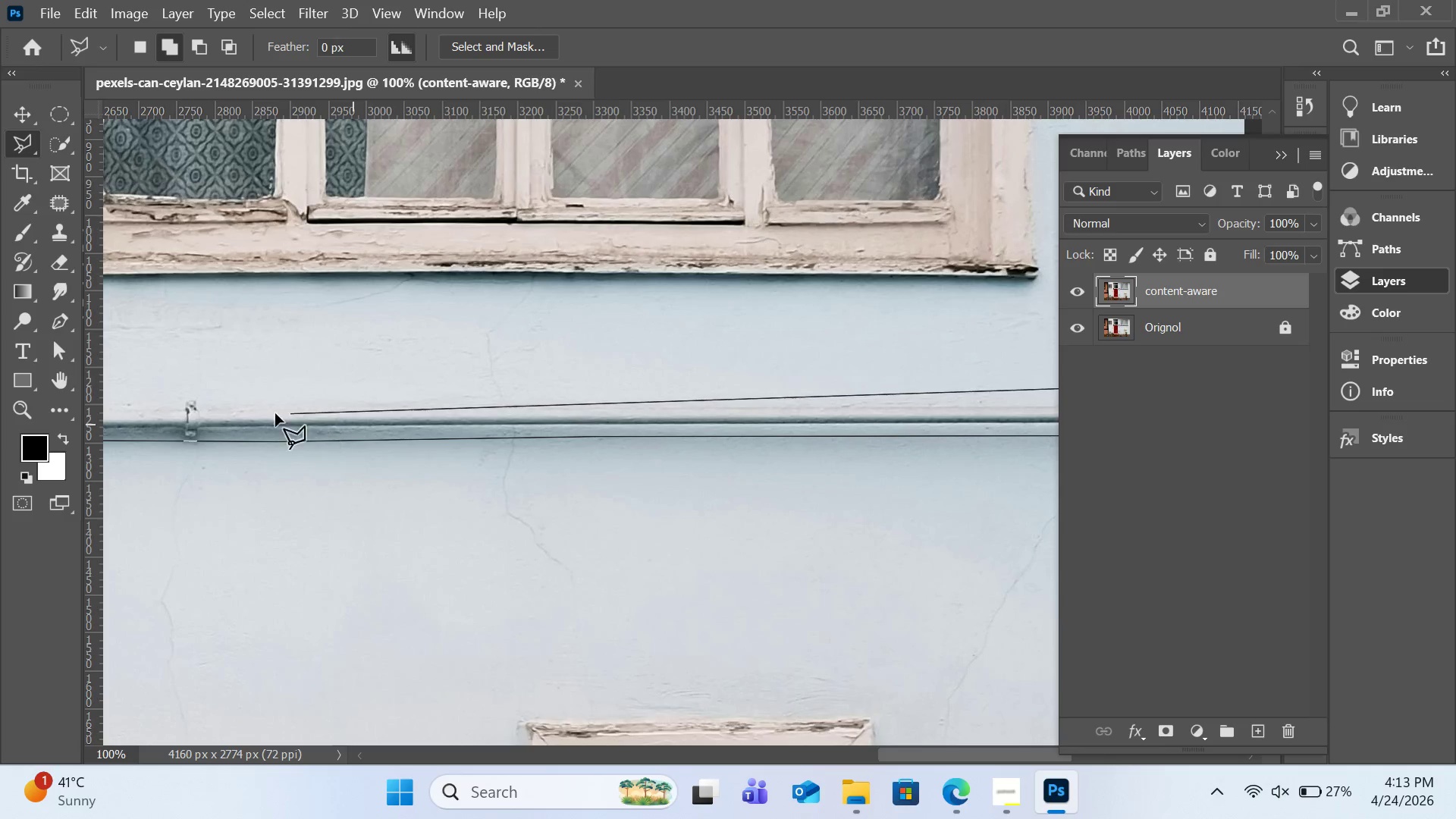 
left_click_drag(start_coordinate=[383, 322], to_coordinate=[1087, 315])
 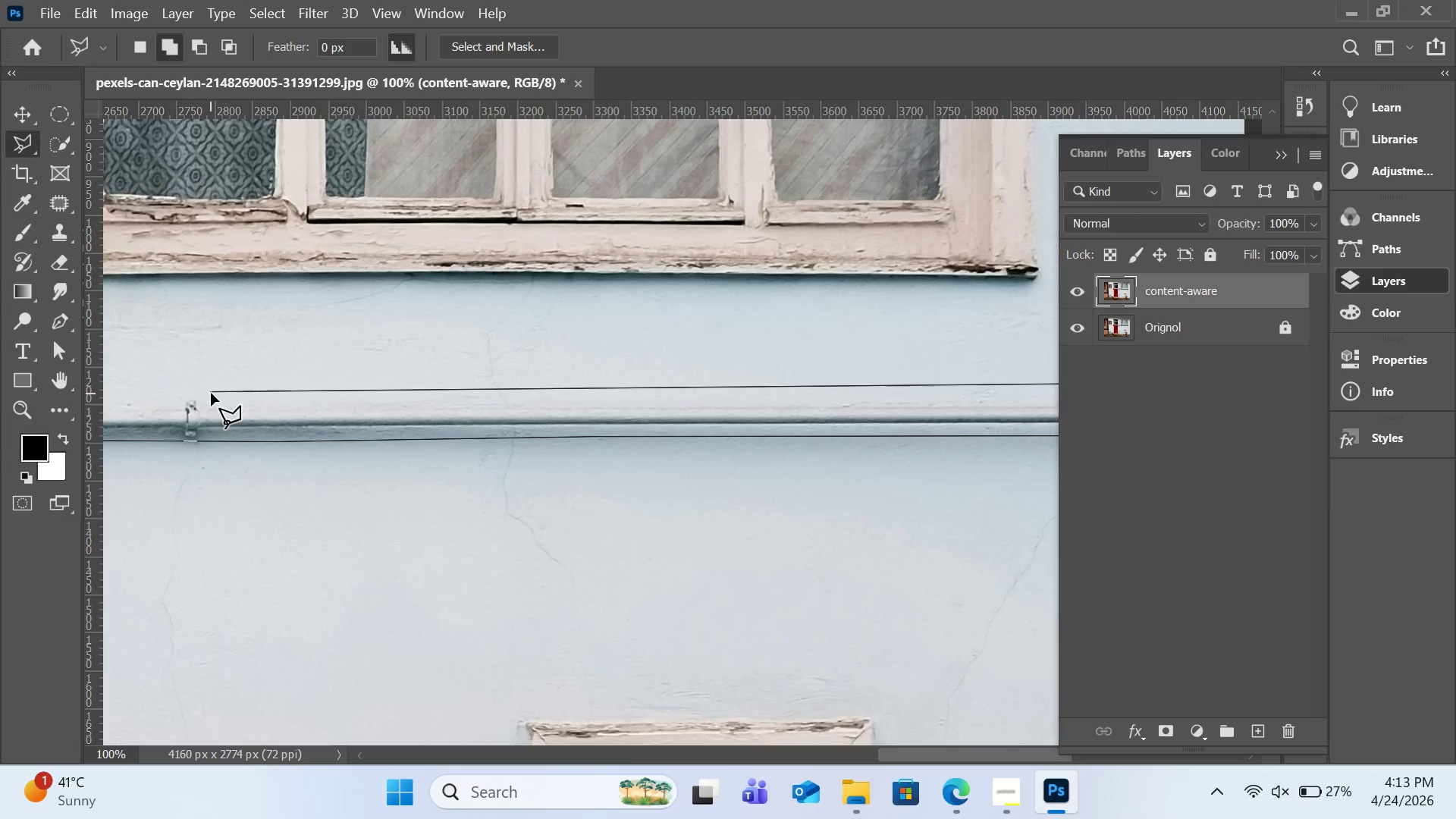 
left_click([211, 393])
 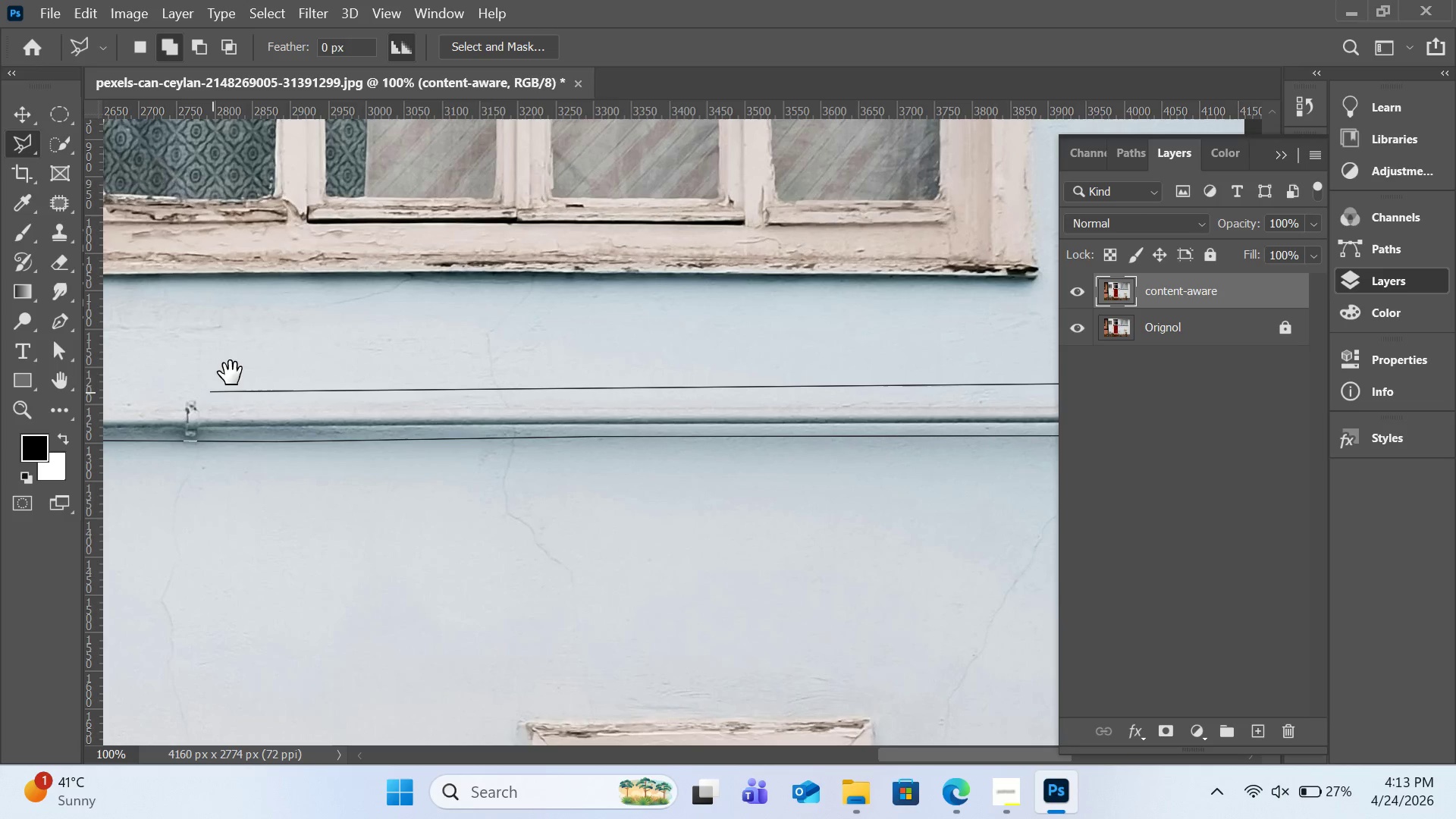 
hold_key(key=Space, duration=1.52)
 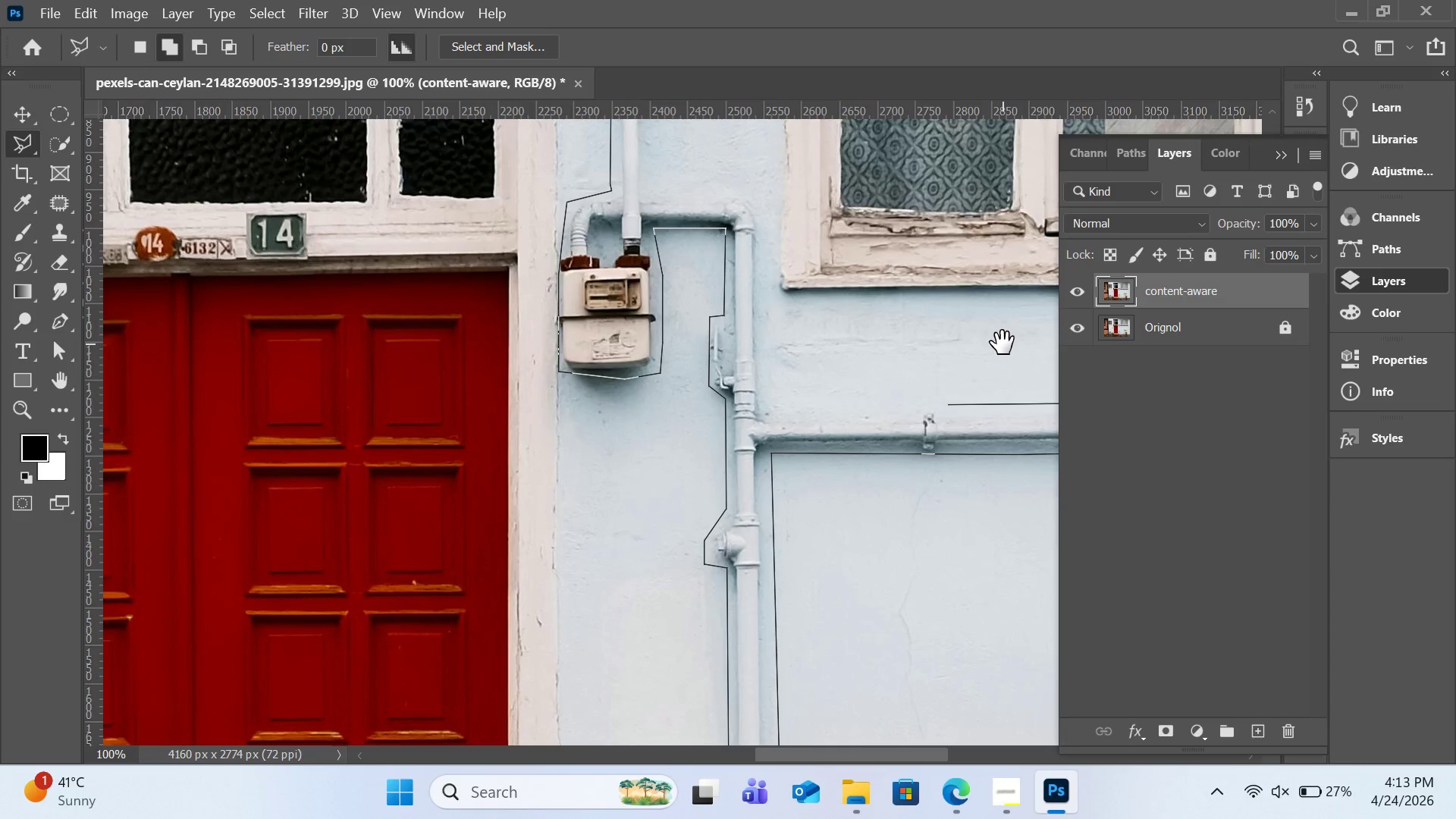 
left_click_drag(start_coordinate=[265, 330], to_coordinate=[1003, 343])
 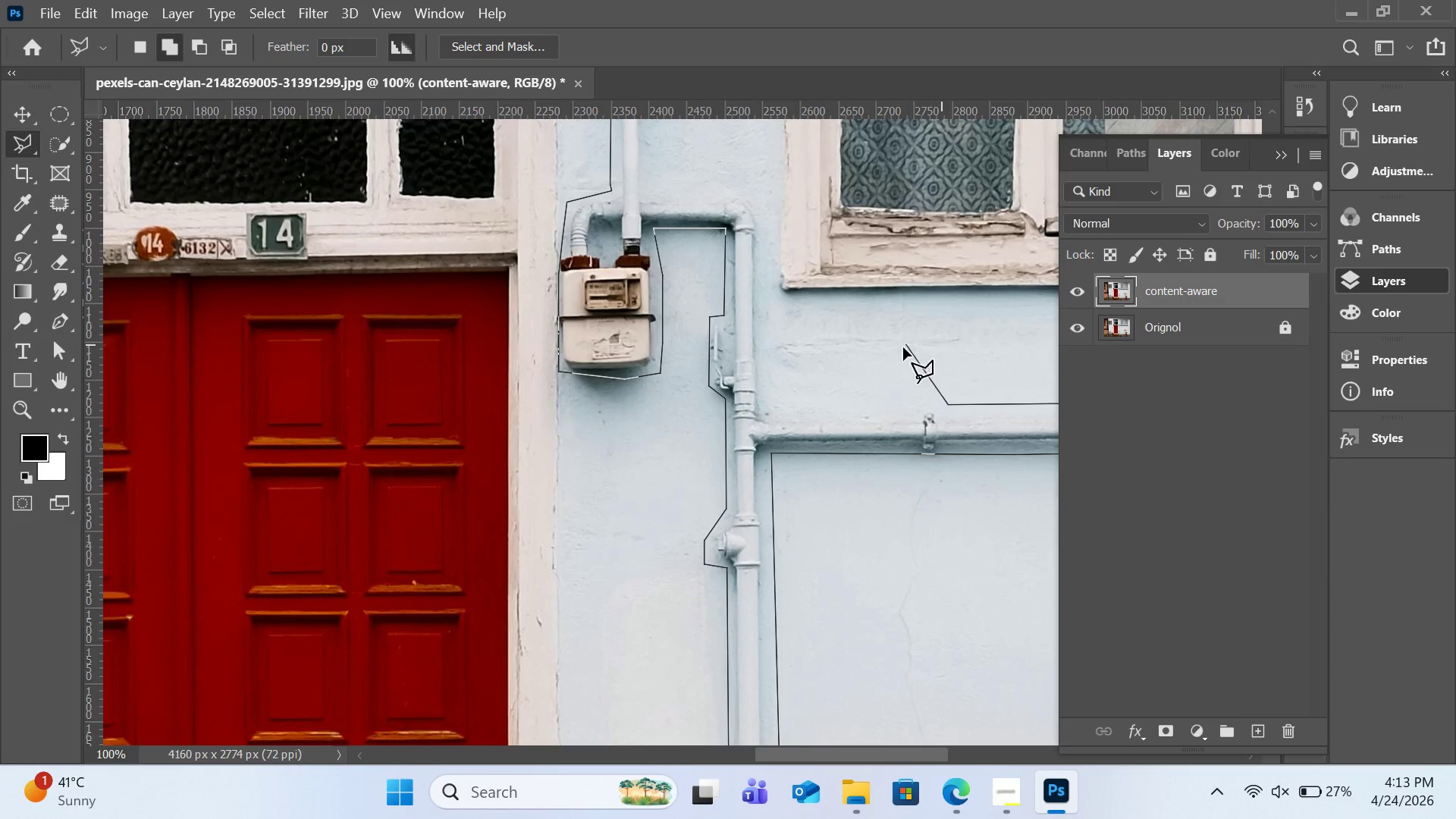 
hold_key(key=Space, duration=1.38)
 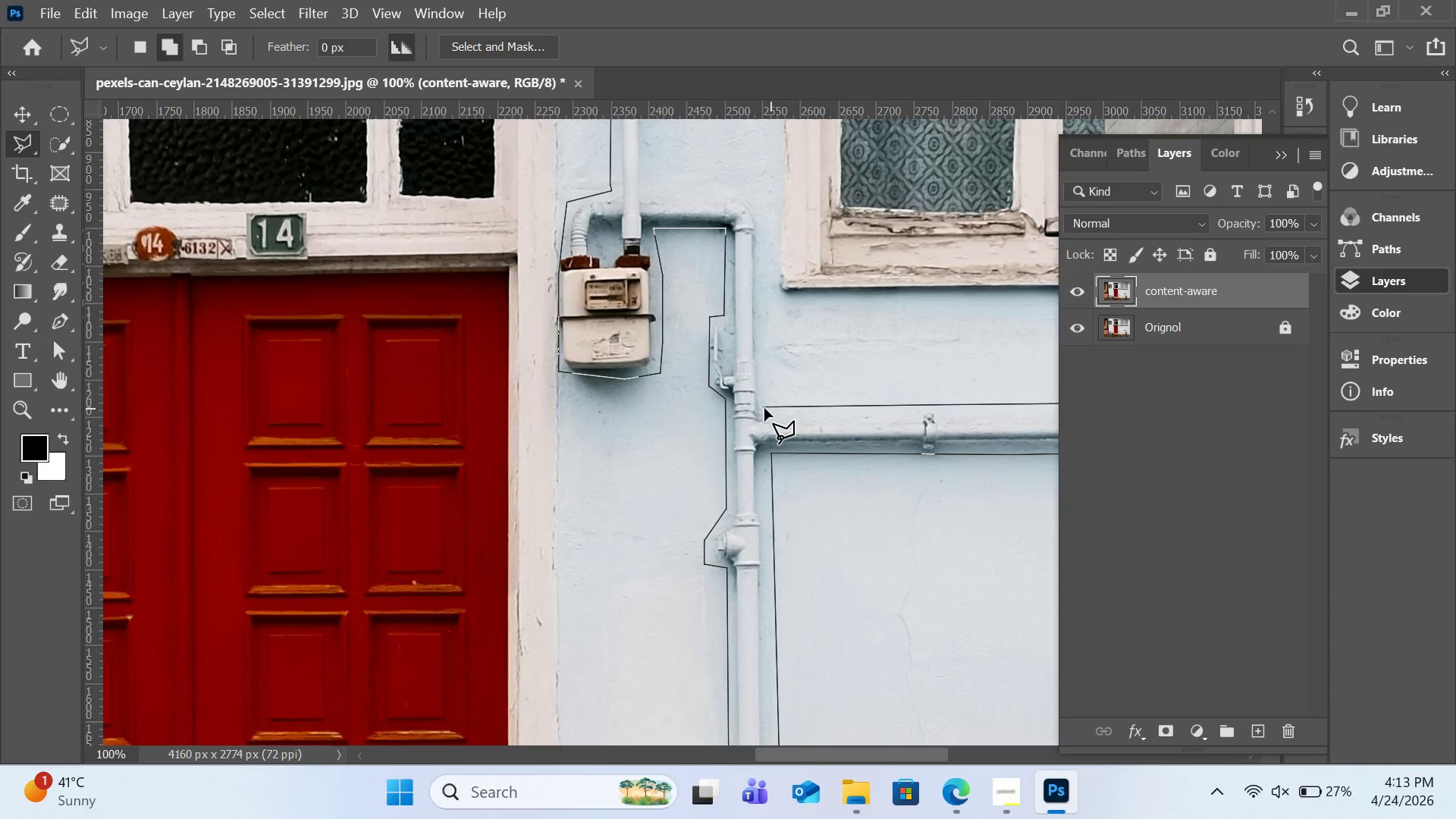 
left_click([764, 408])
 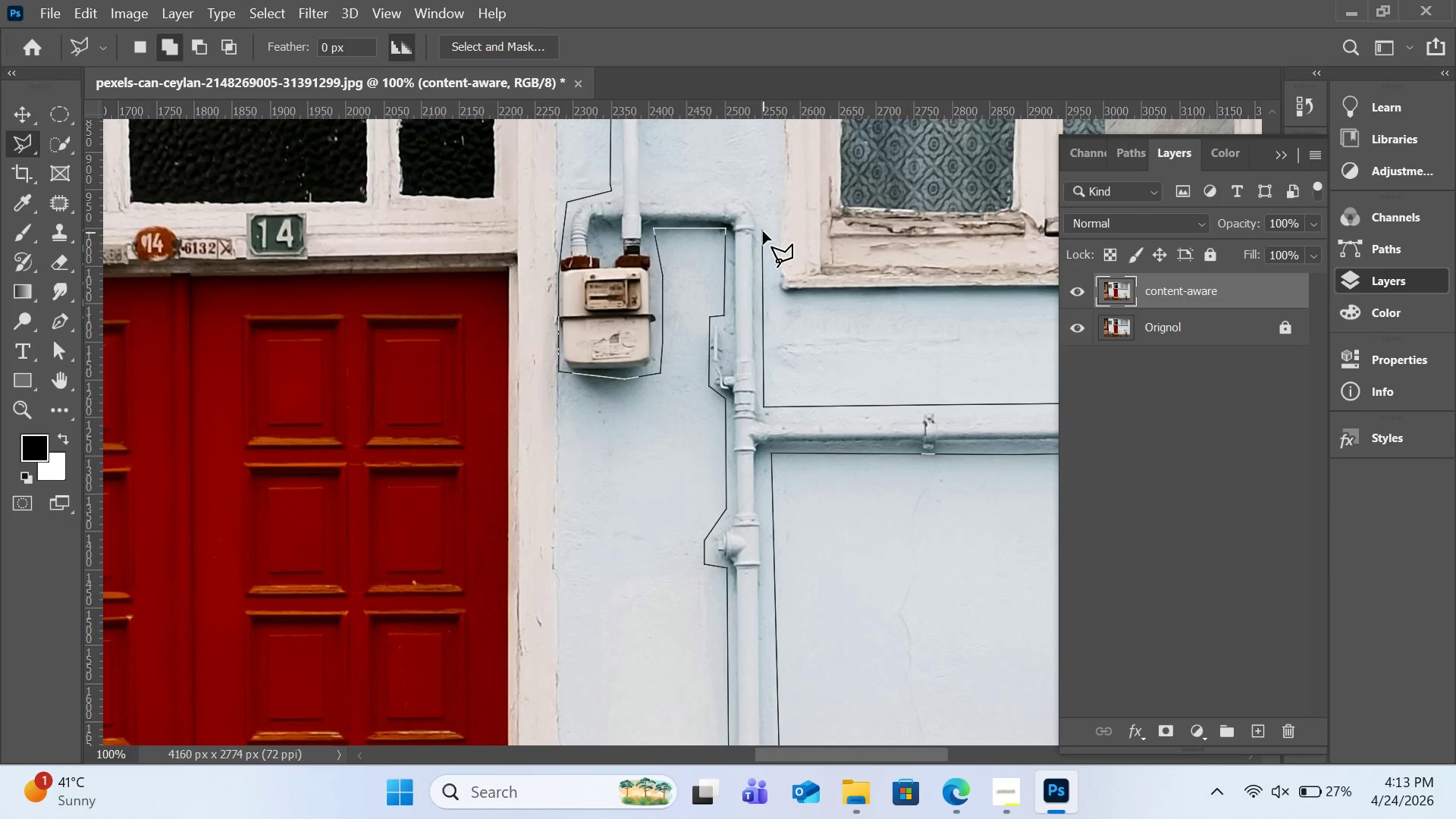 
left_click([763, 231])
 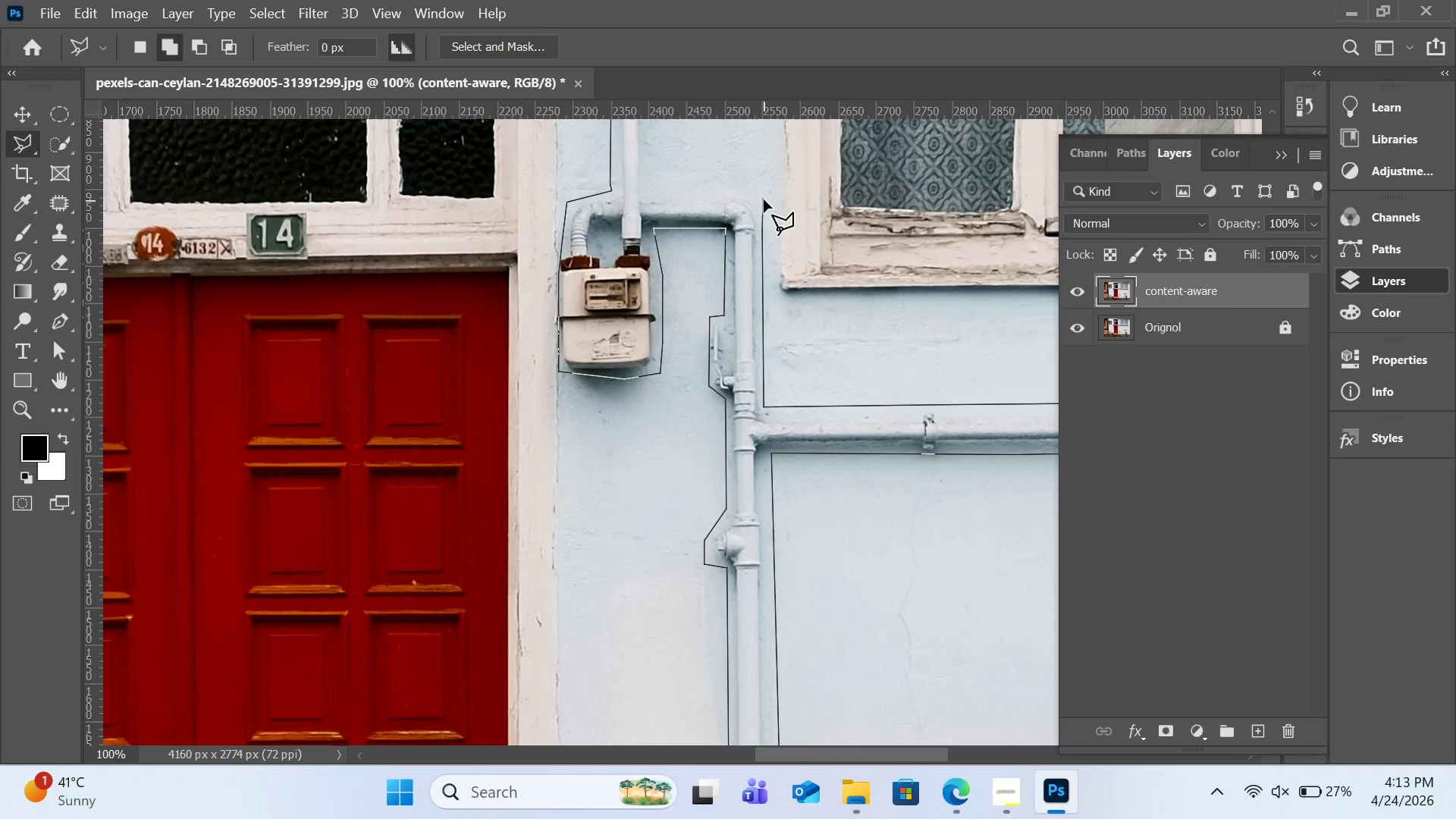 
left_click([764, 199])
 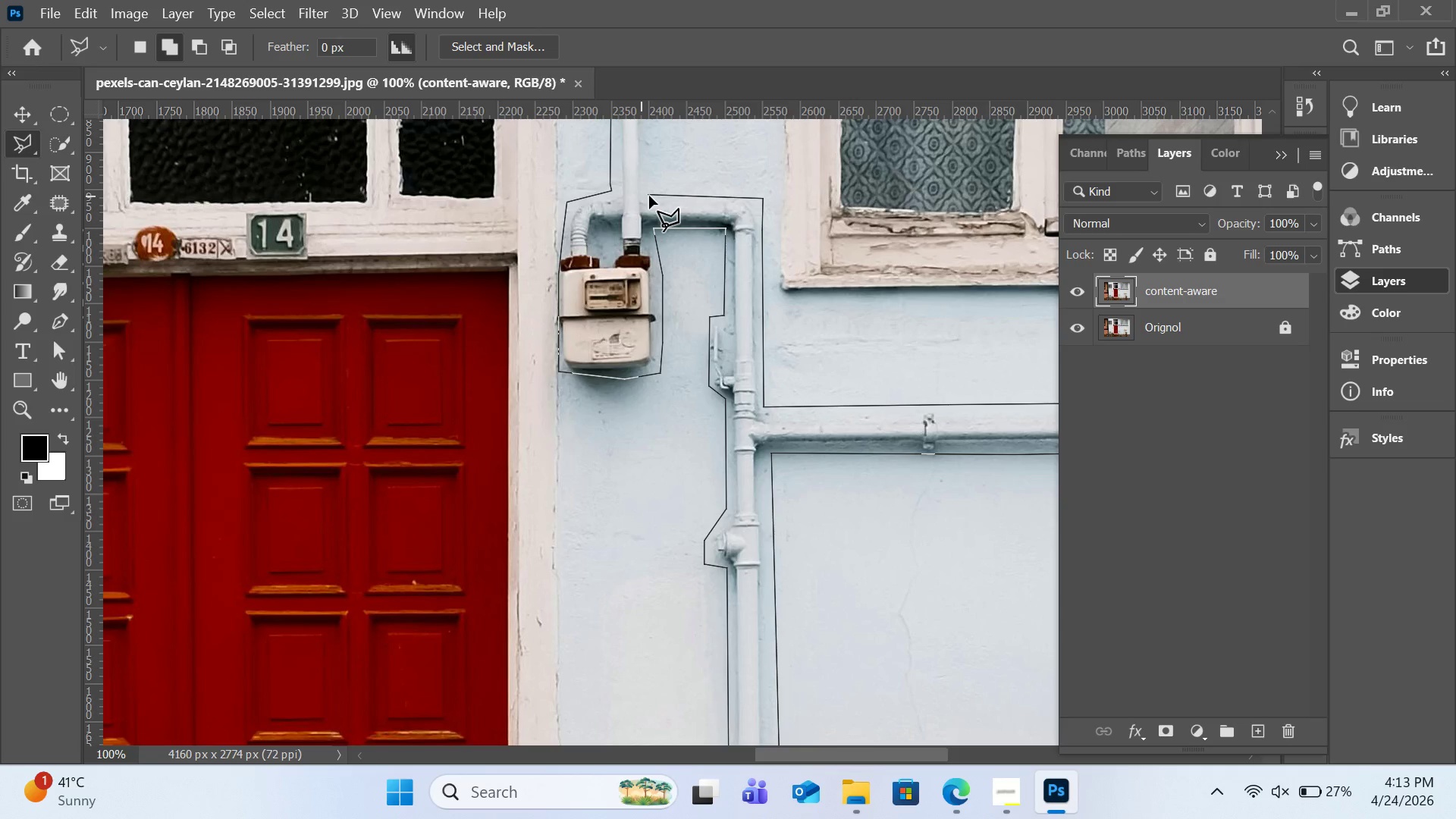 
left_click([649, 196])
 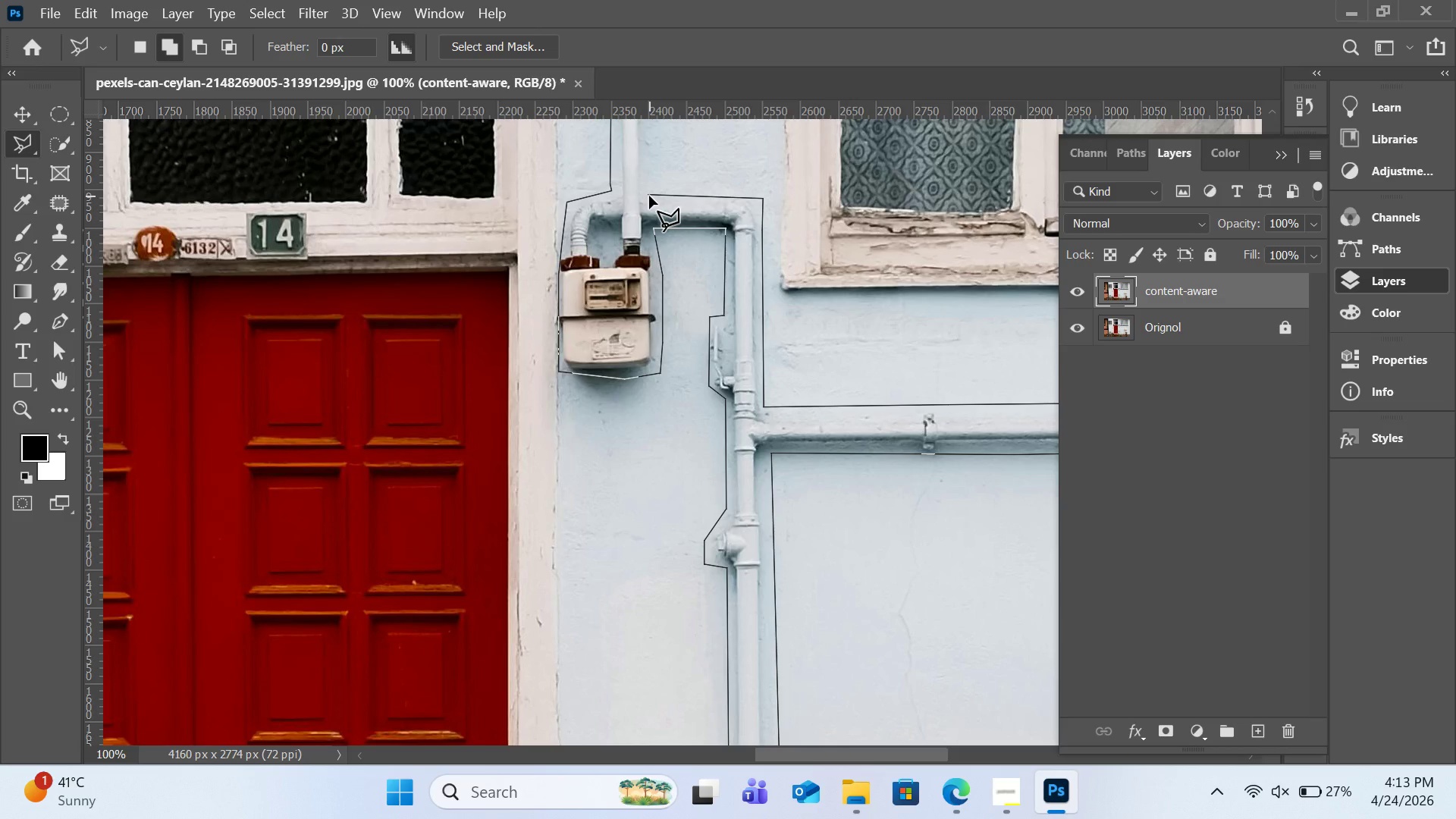 
scroll: coordinate [649, 196], scroll_direction: up, amount: 2.0
 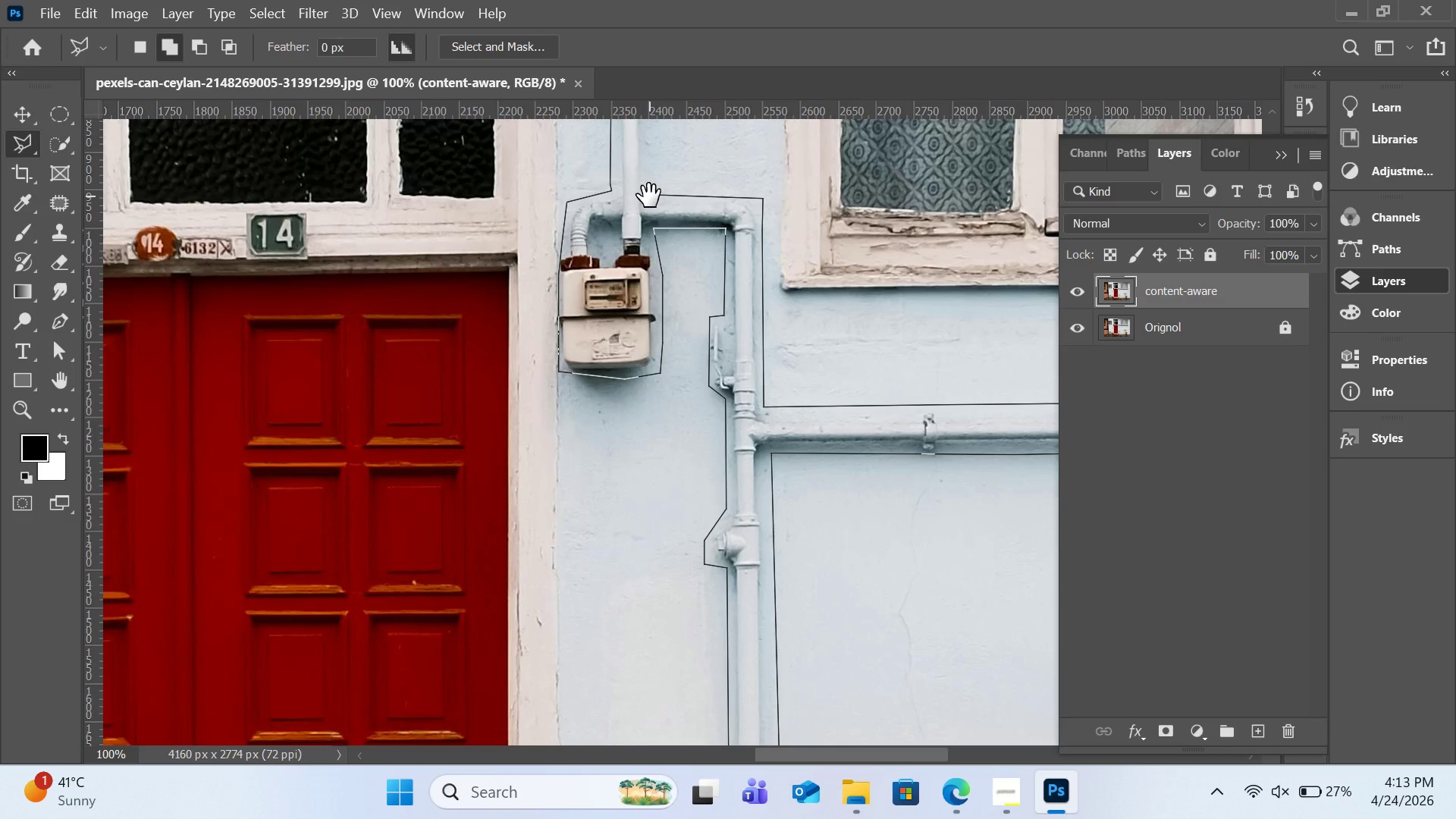 
hold_key(key=Space, duration=1.52)
 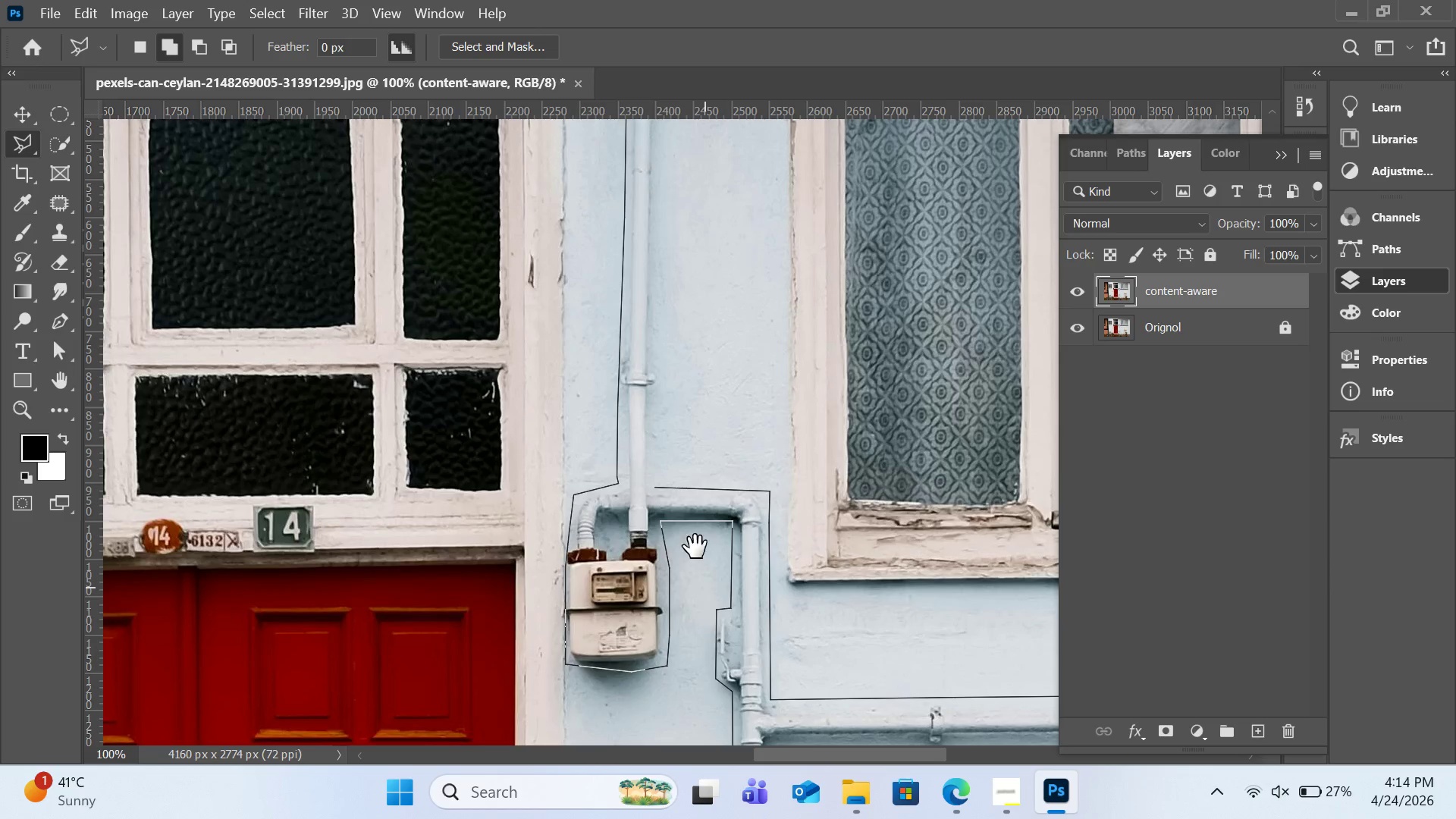 
left_click_drag(start_coordinate=[649, 196], to_coordinate=[648, 356])
 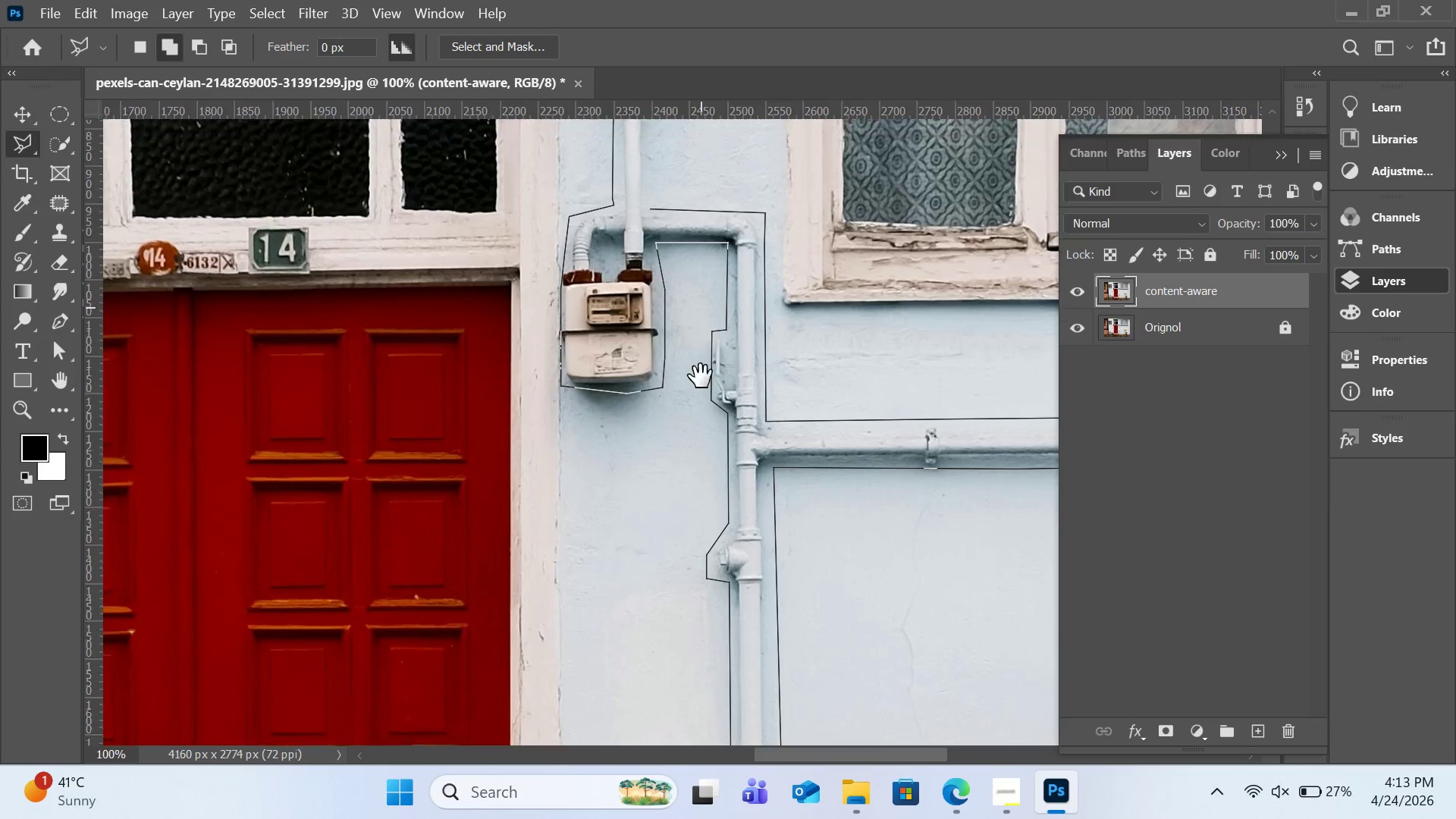 
left_click_drag(start_coordinate=[698, 293], to_coordinate=[704, 587])
 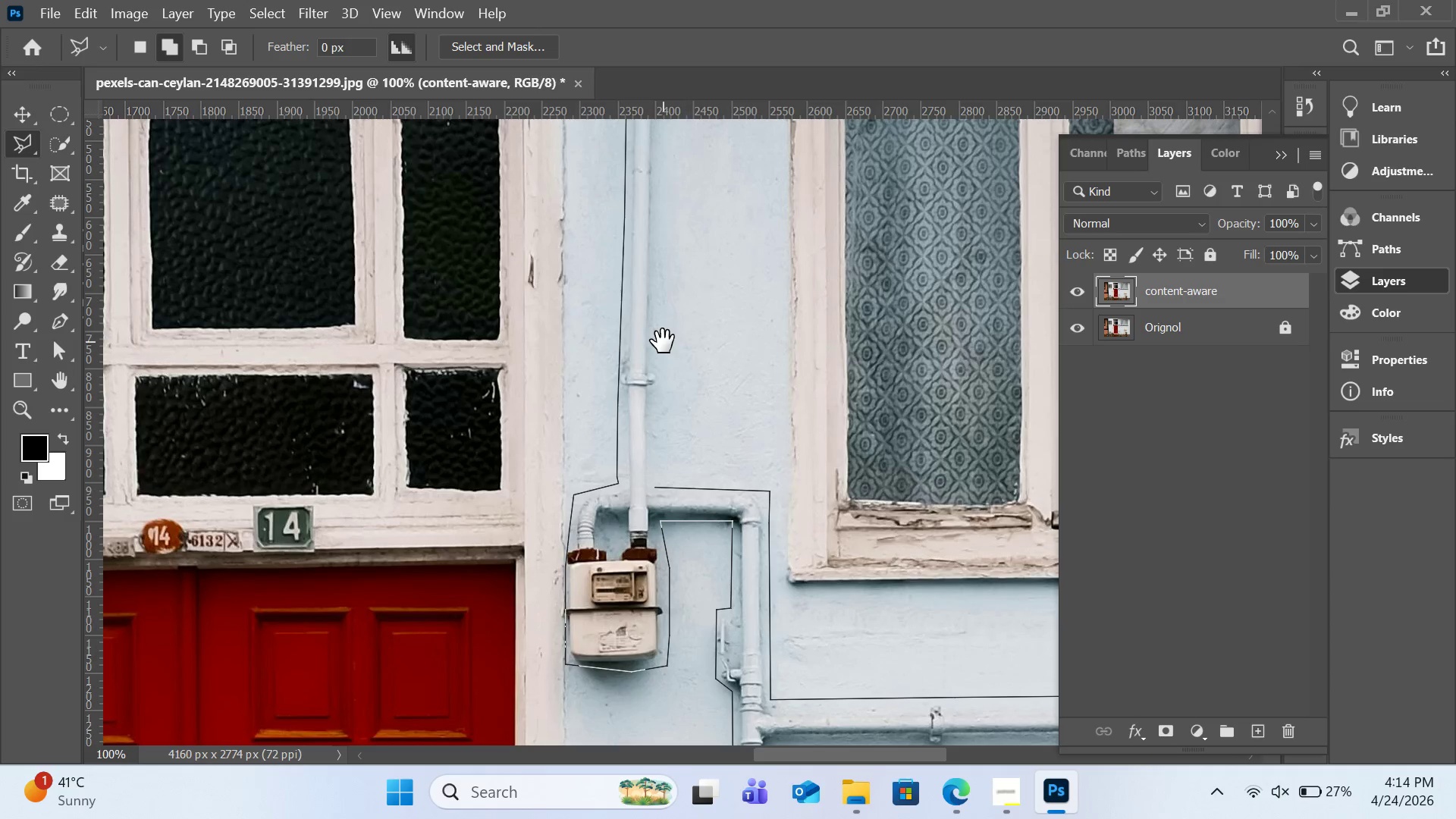 
hold_key(key=Space, duration=1.2)
 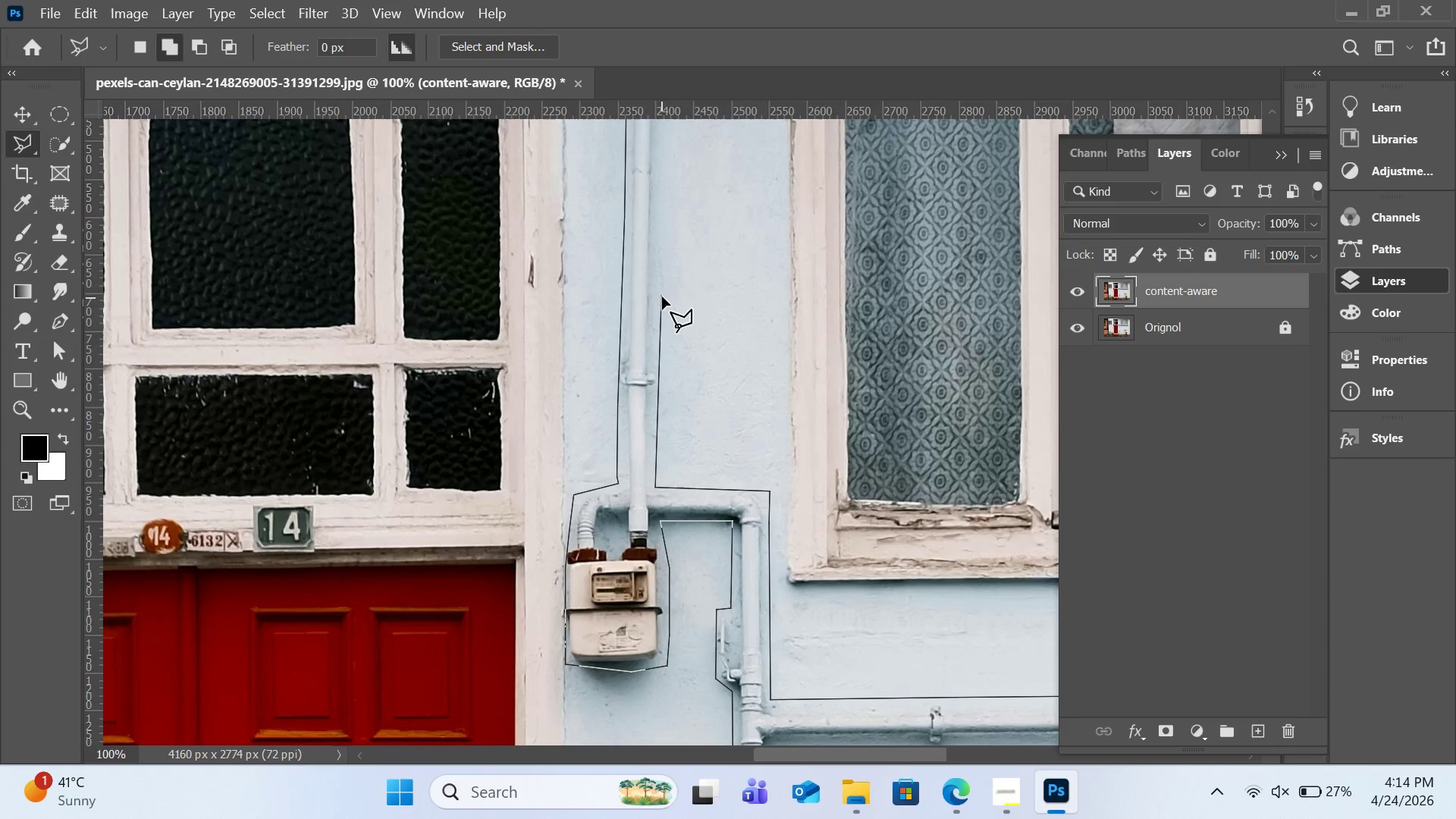 
left_click([662, 297])
 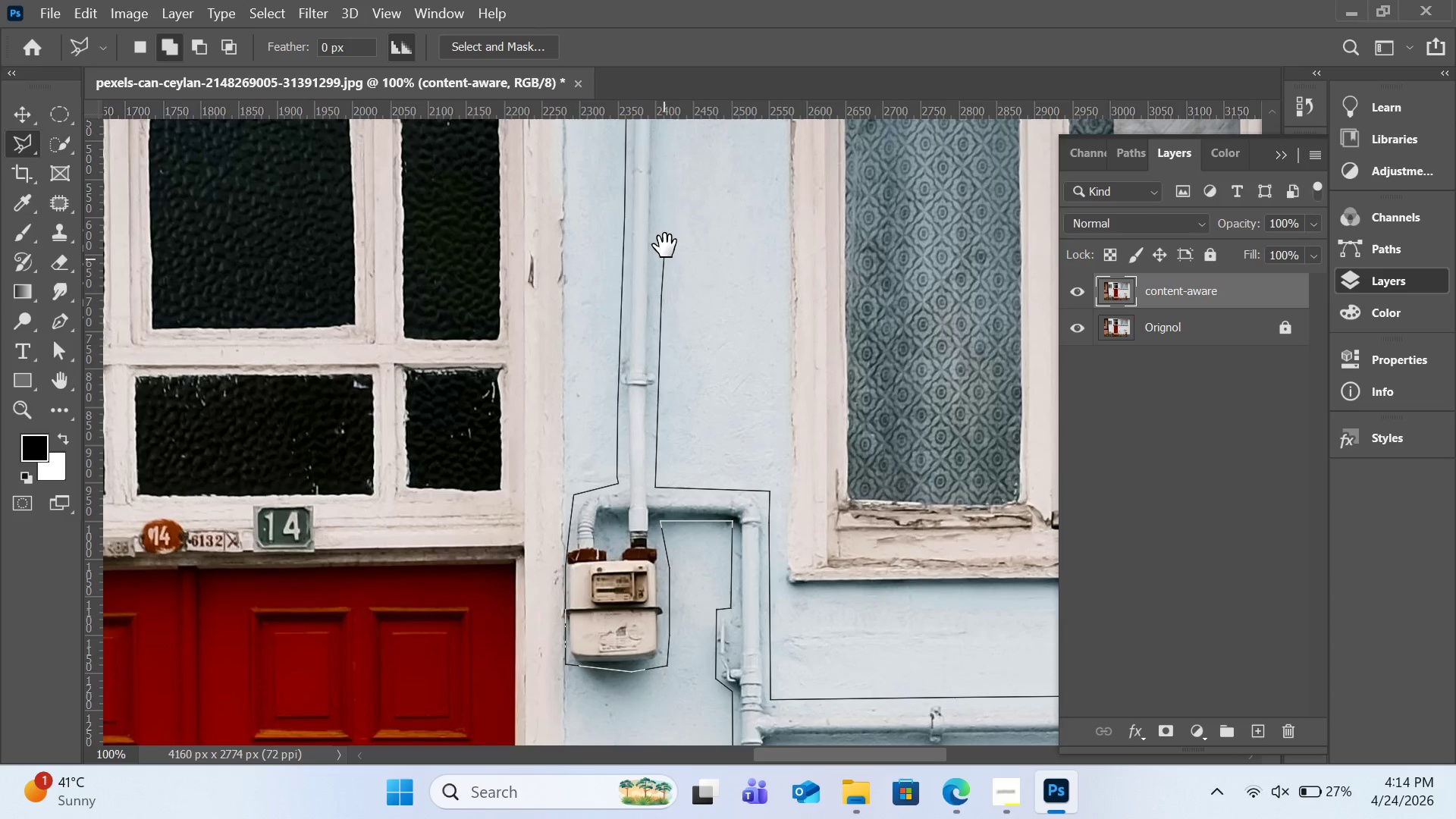 
hold_key(key=Space, duration=1.51)
 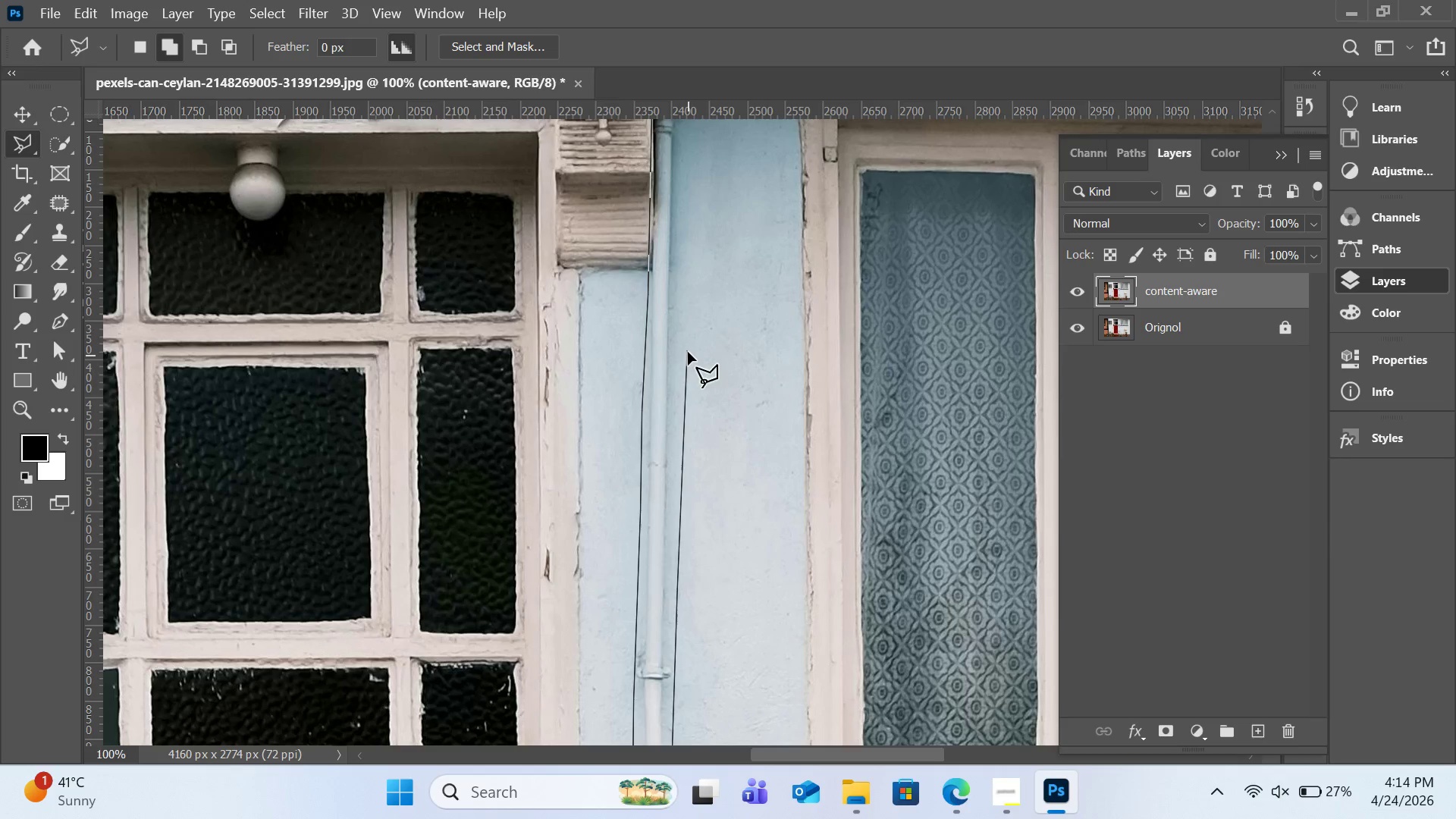 
left_click_drag(start_coordinate=[723, 218], to_coordinate=[739, 512])
 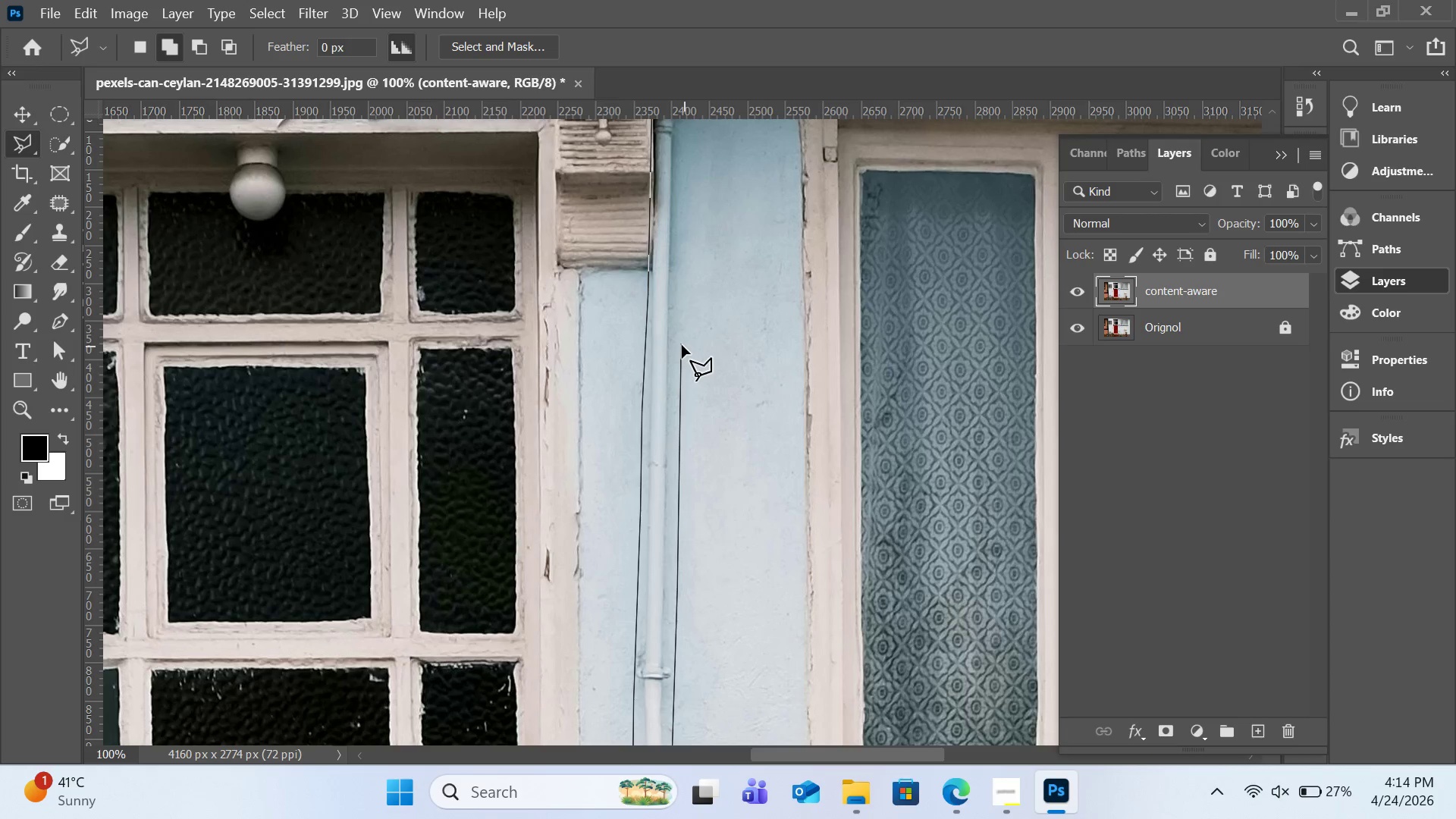 
left_click([682, 345])
 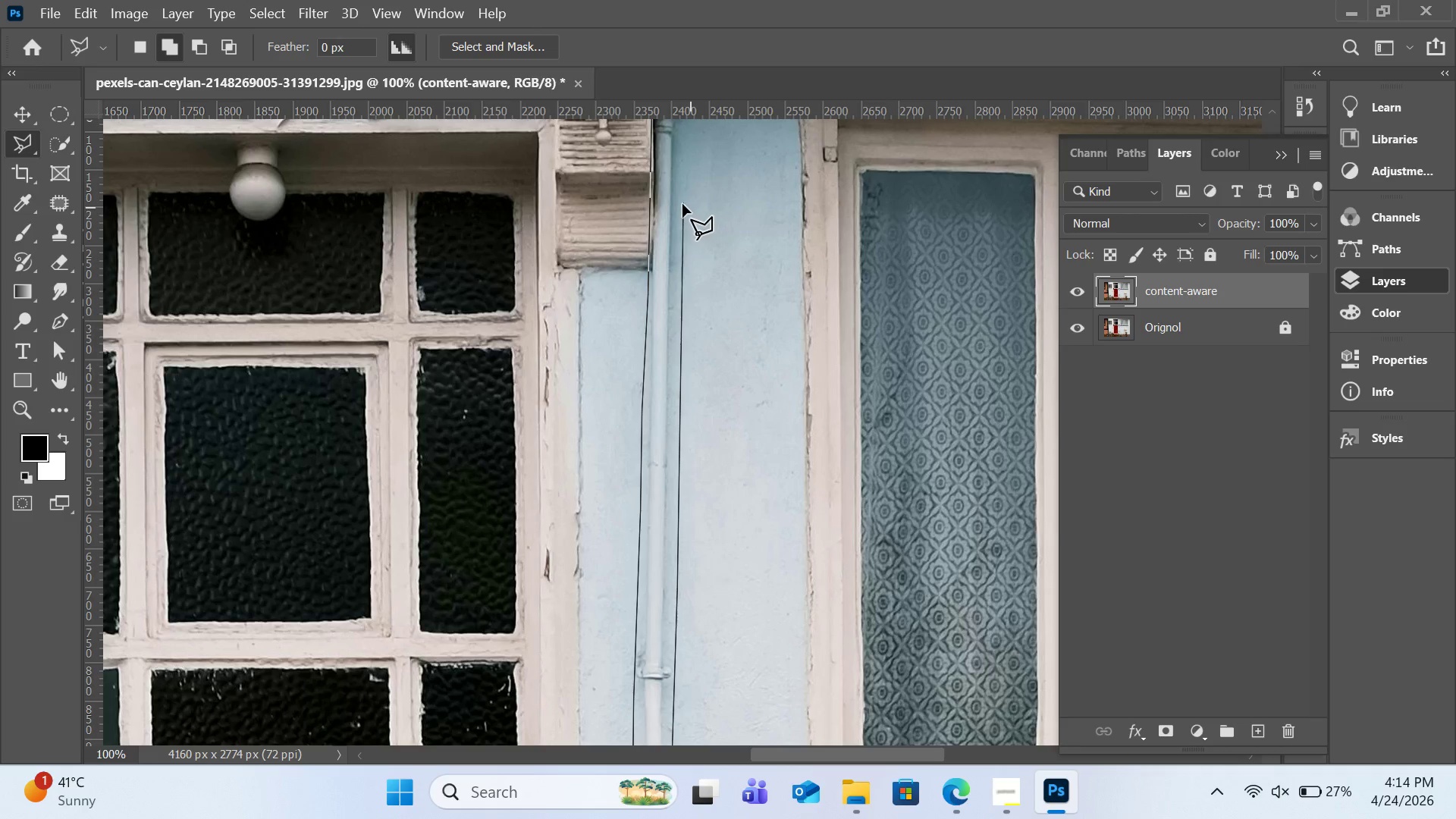 
left_click([684, 202])
 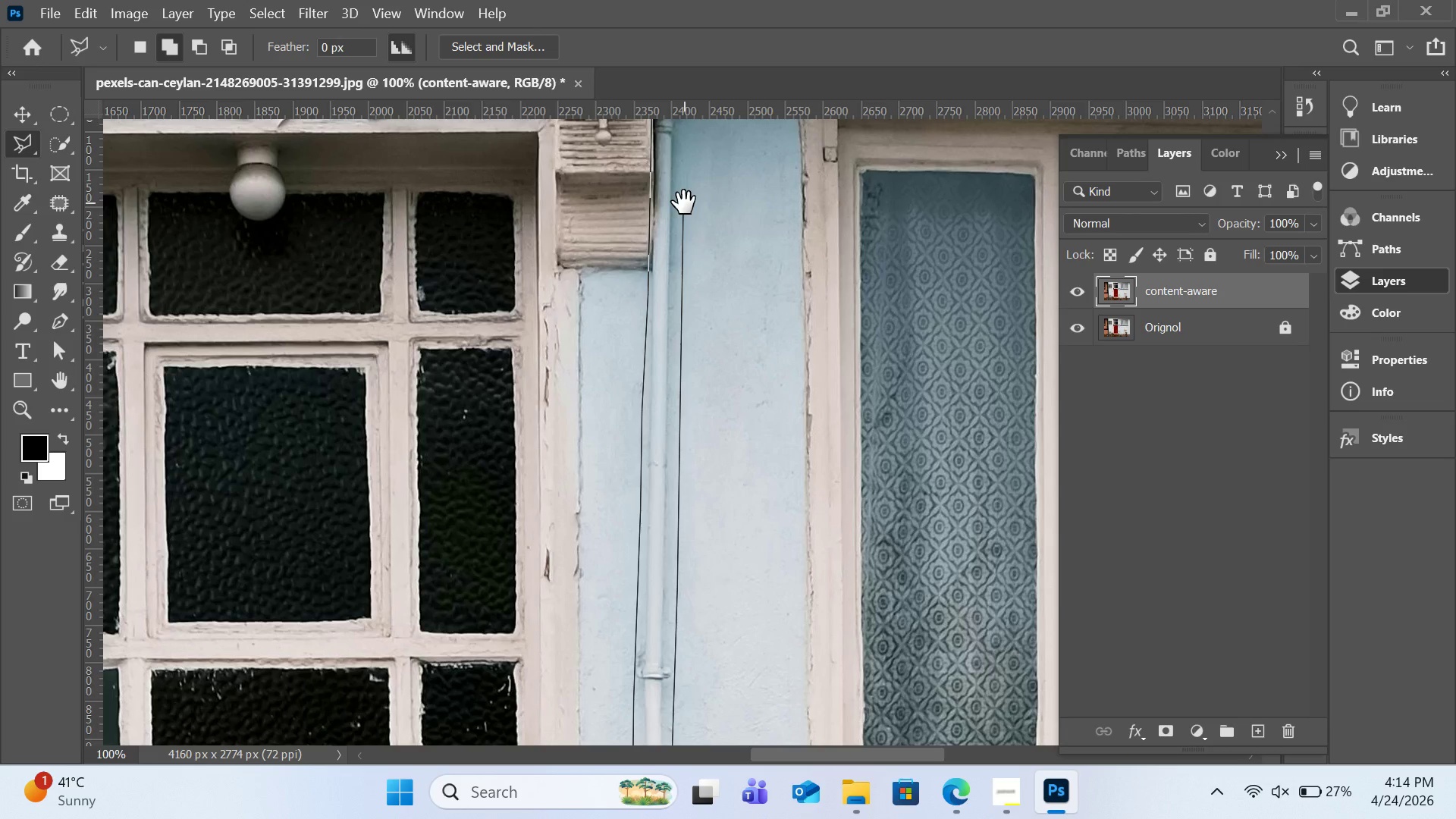 
hold_key(key=Space, duration=1.5)
 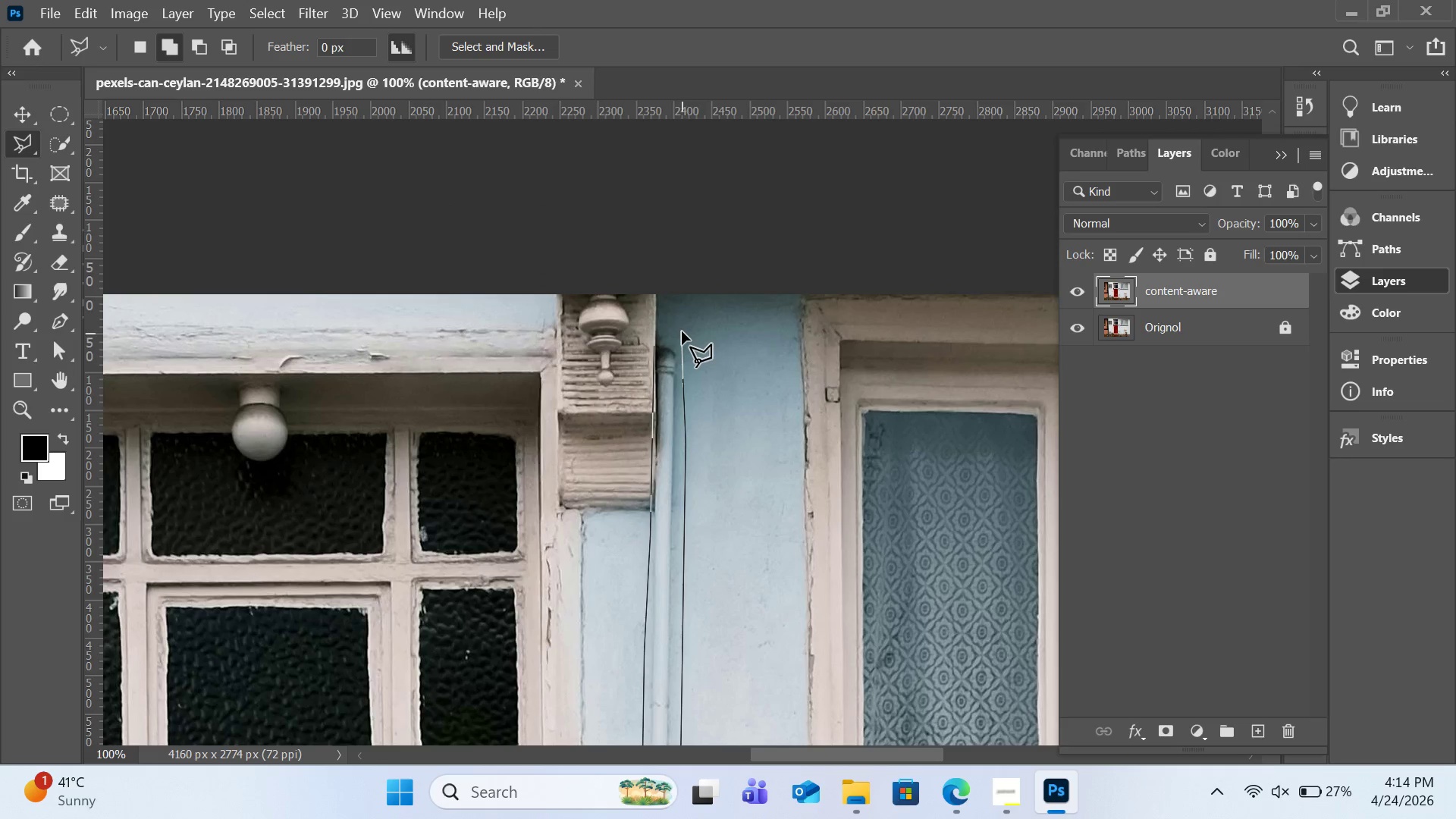 
left_click_drag(start_coordinate=[714, 198], to_coordinate=[717, 439])
 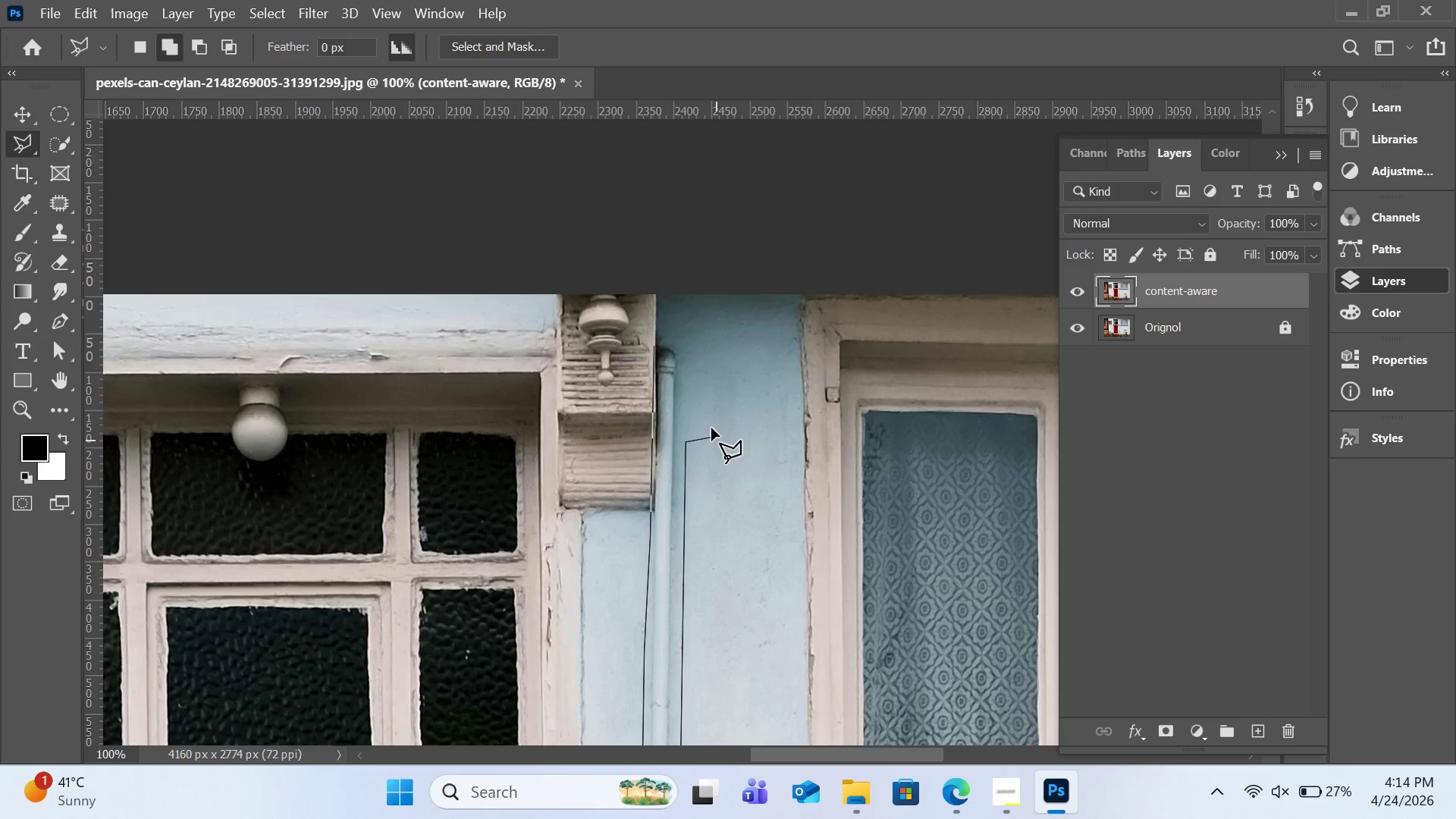 
left_click([682, 331])
 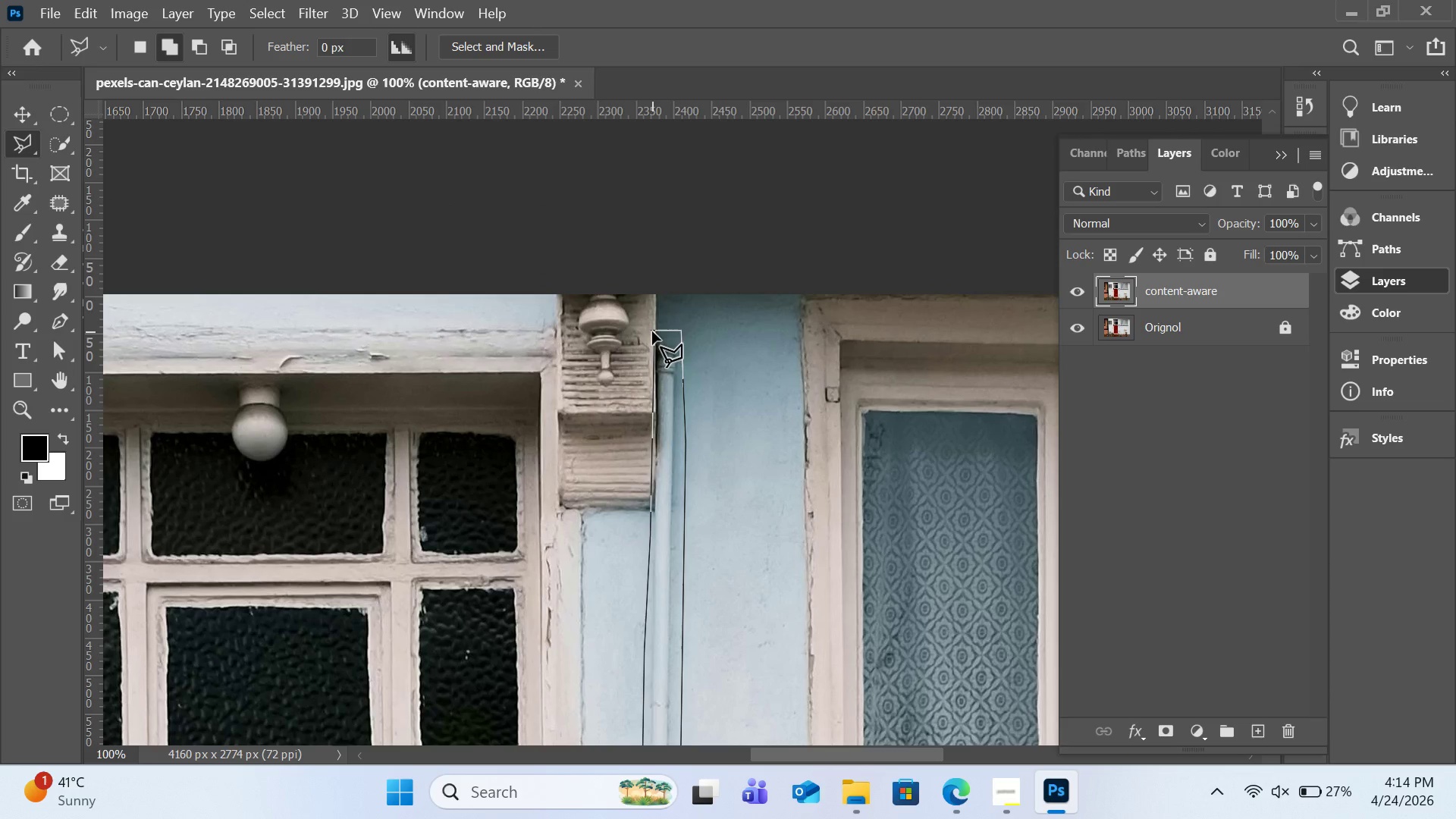 
left_click([654, 331])
 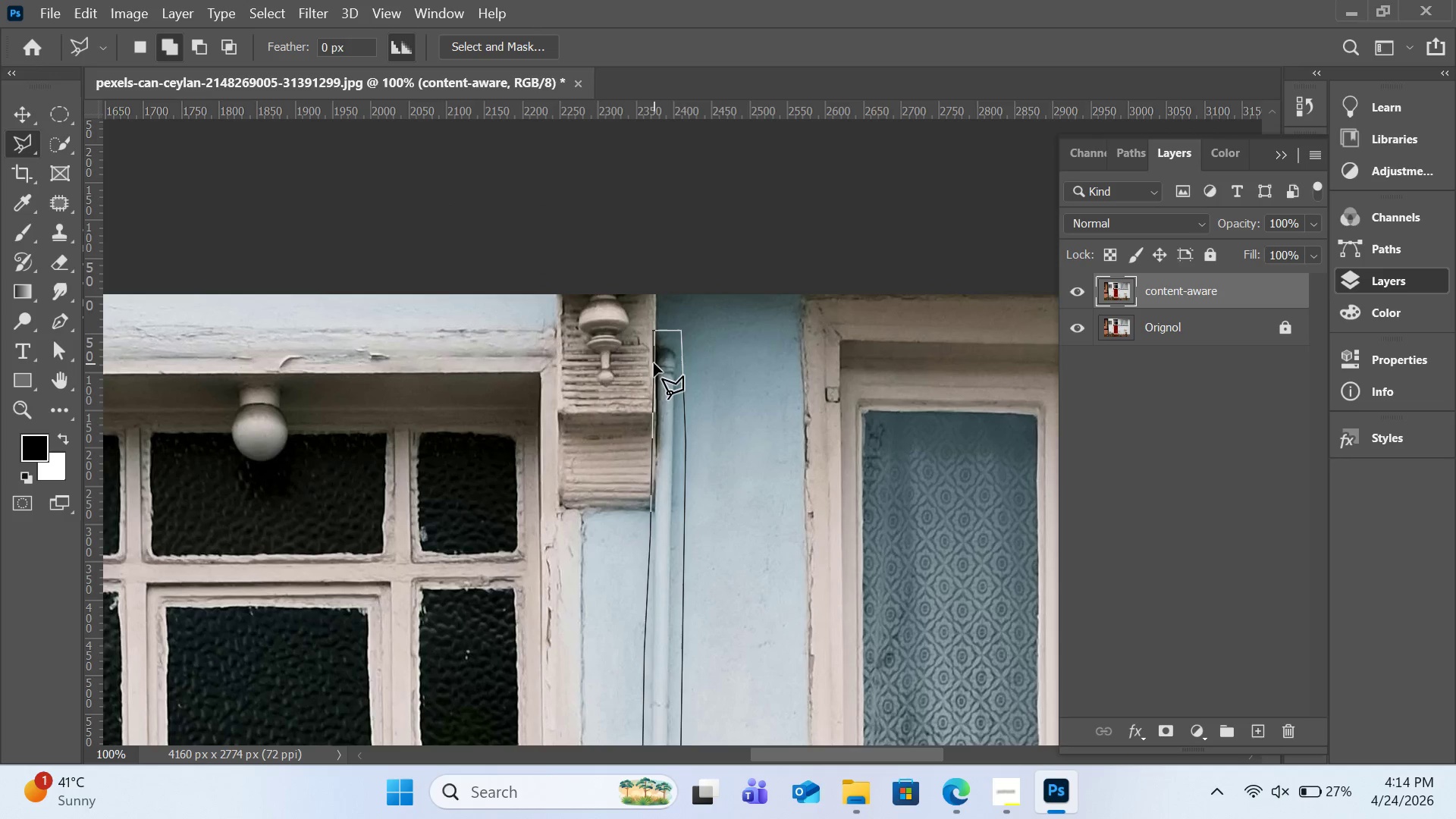 
left_click([654, 363])
 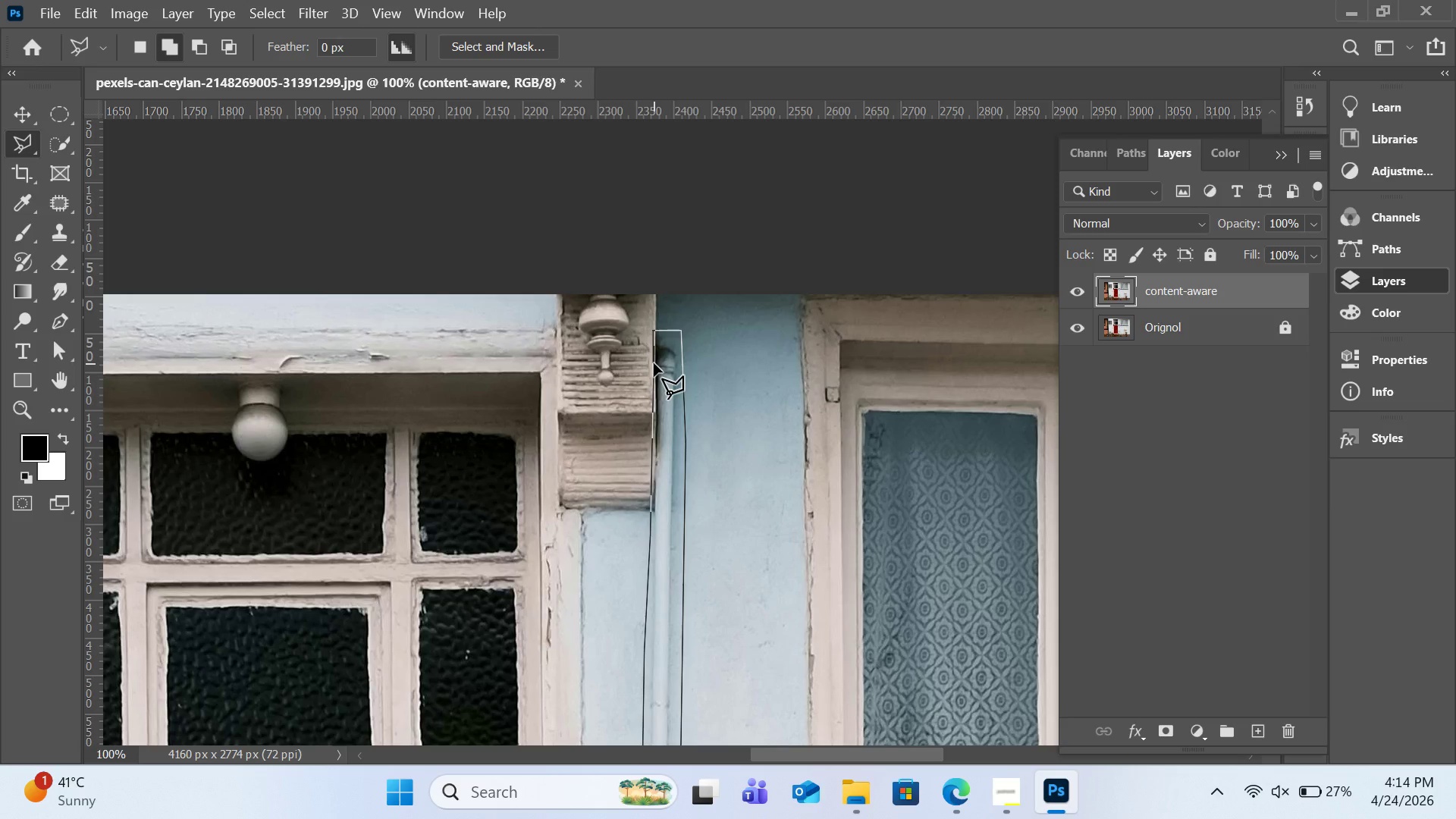 
double_click([654, 363])
 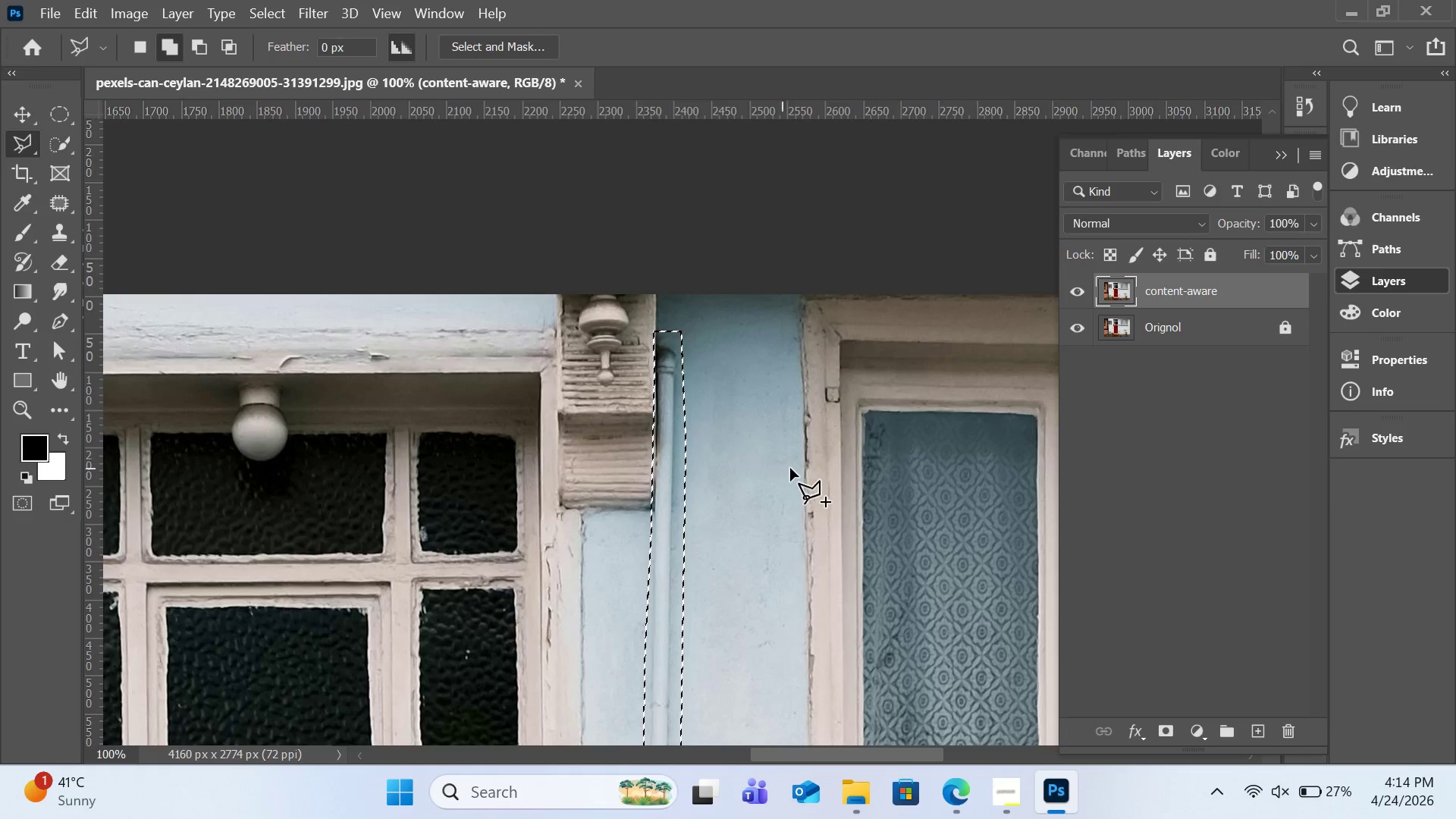 
scroll: coordinate [790, 468], scroll_direction: down, amount: 7.0
 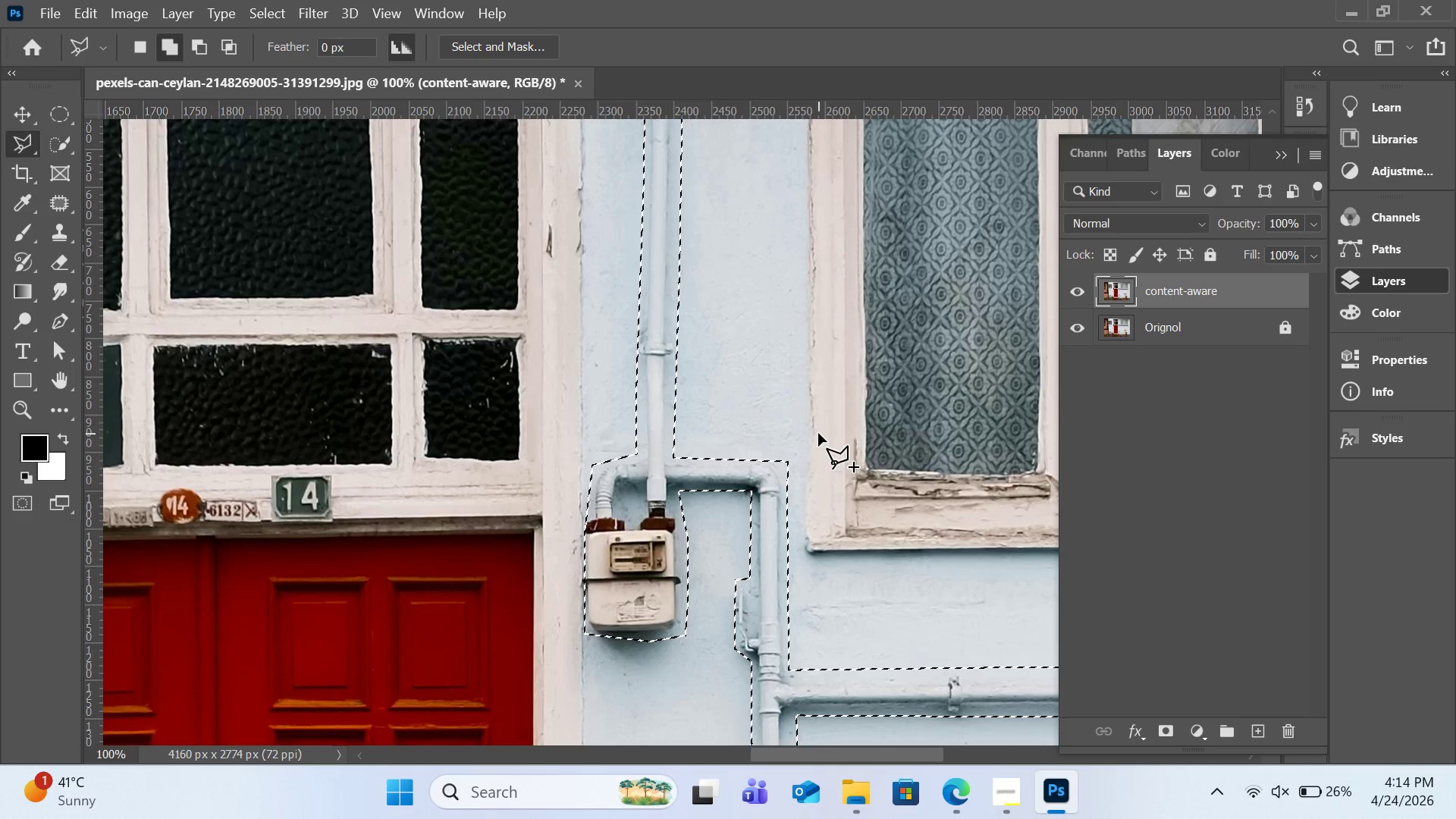 
wait(23.14)
 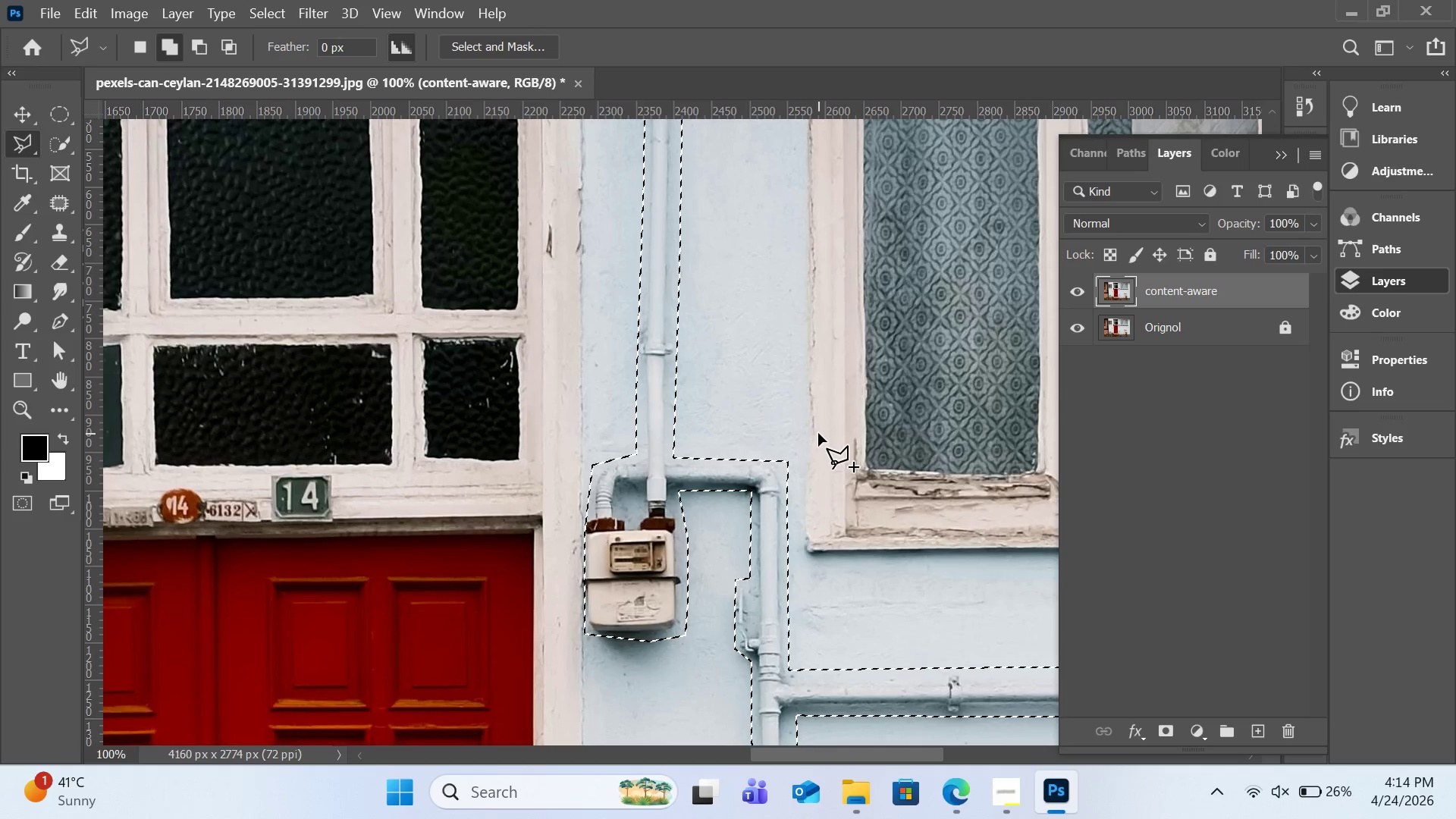 
key(Control+0)
 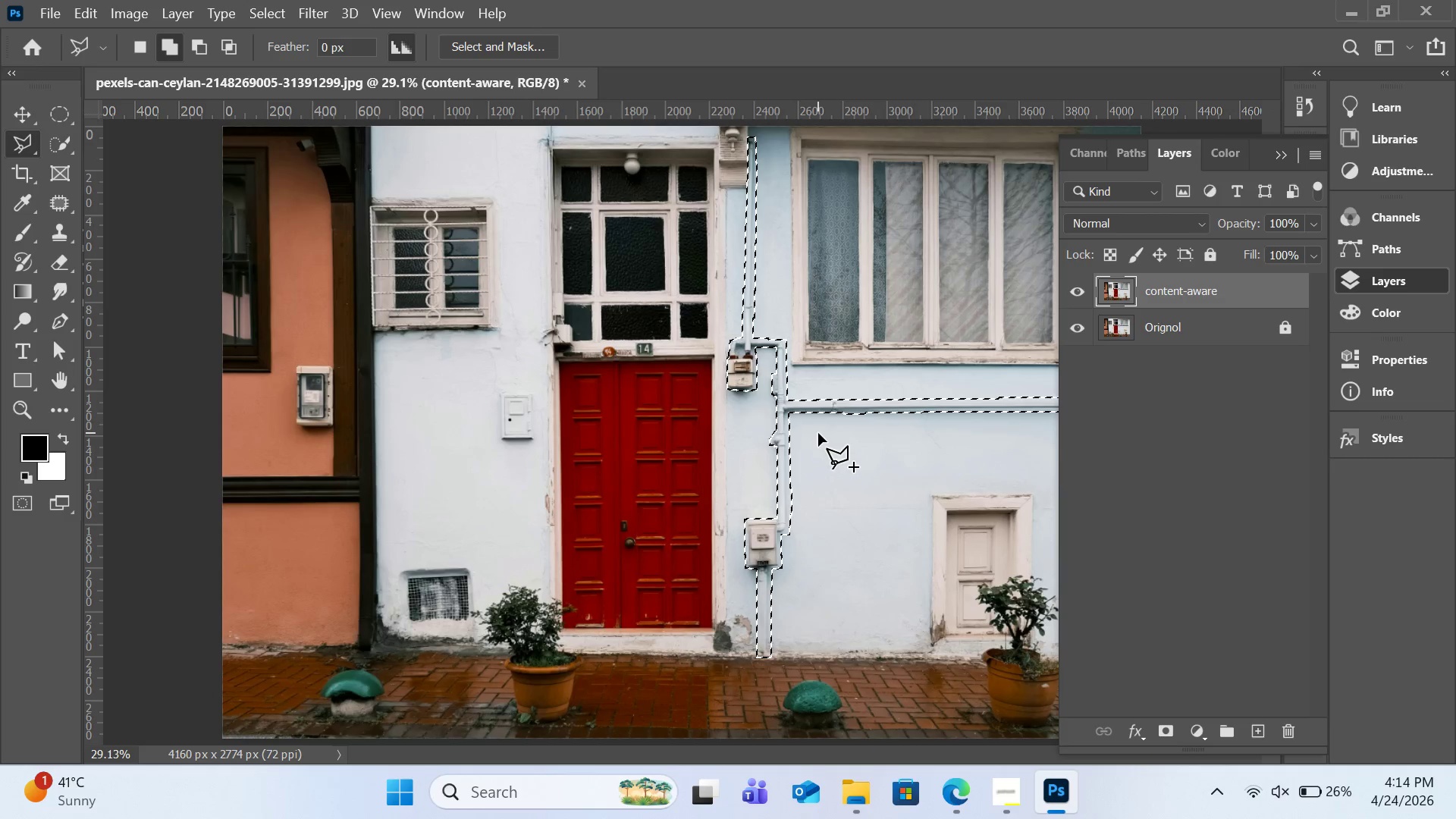 
key(Q)
 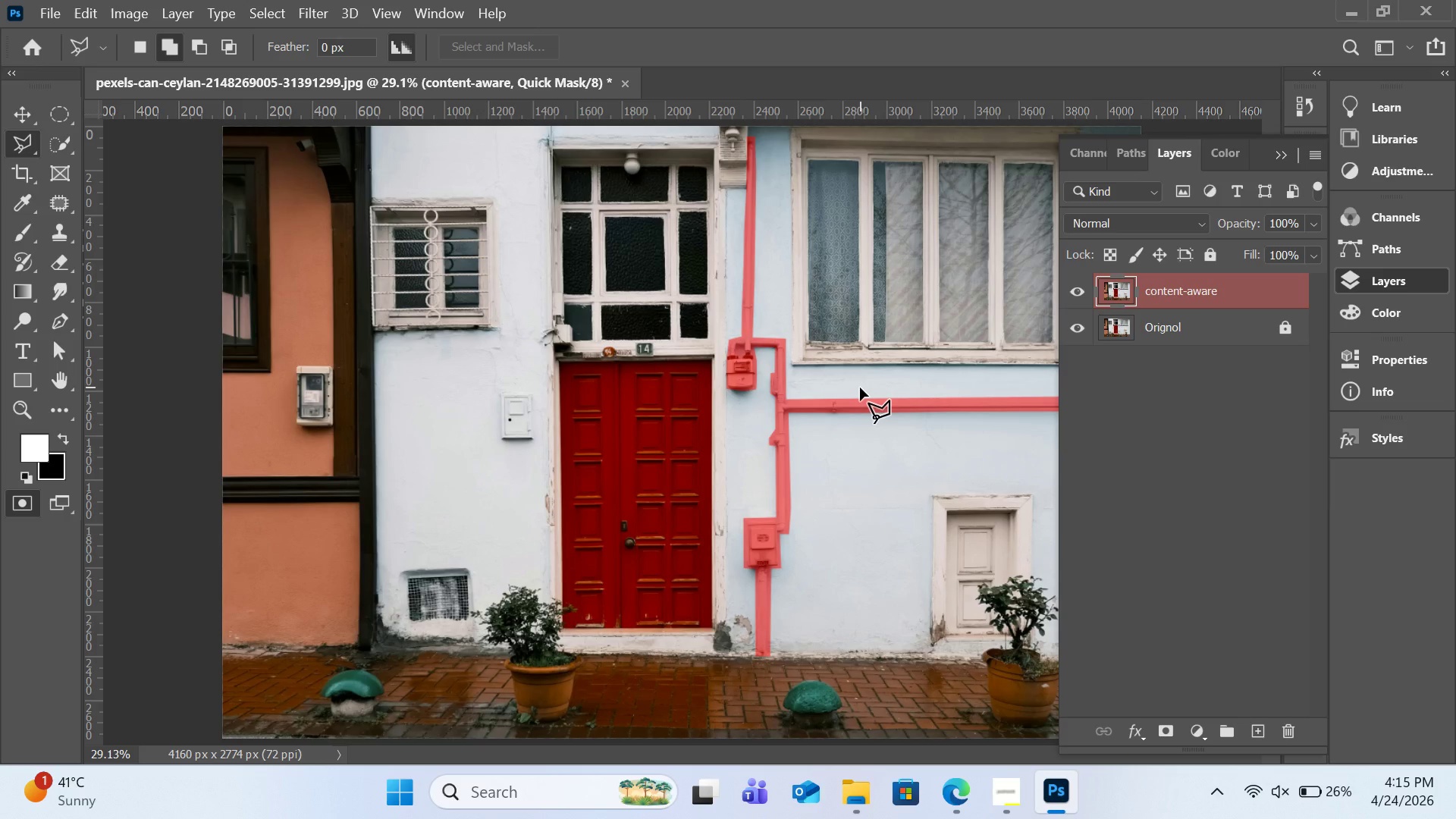 
wait(51.17)
 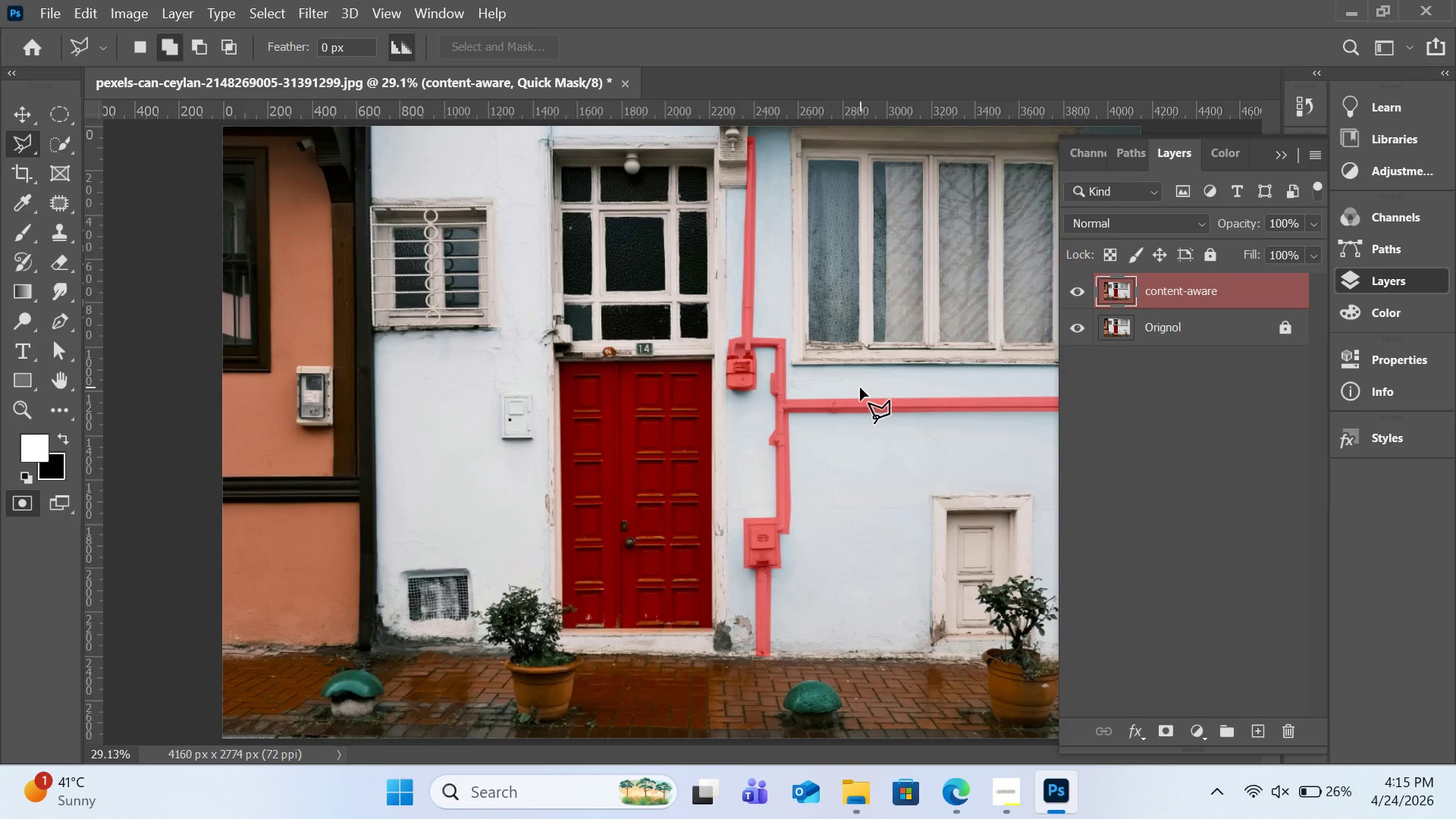 
key(Control+Equal)
 